 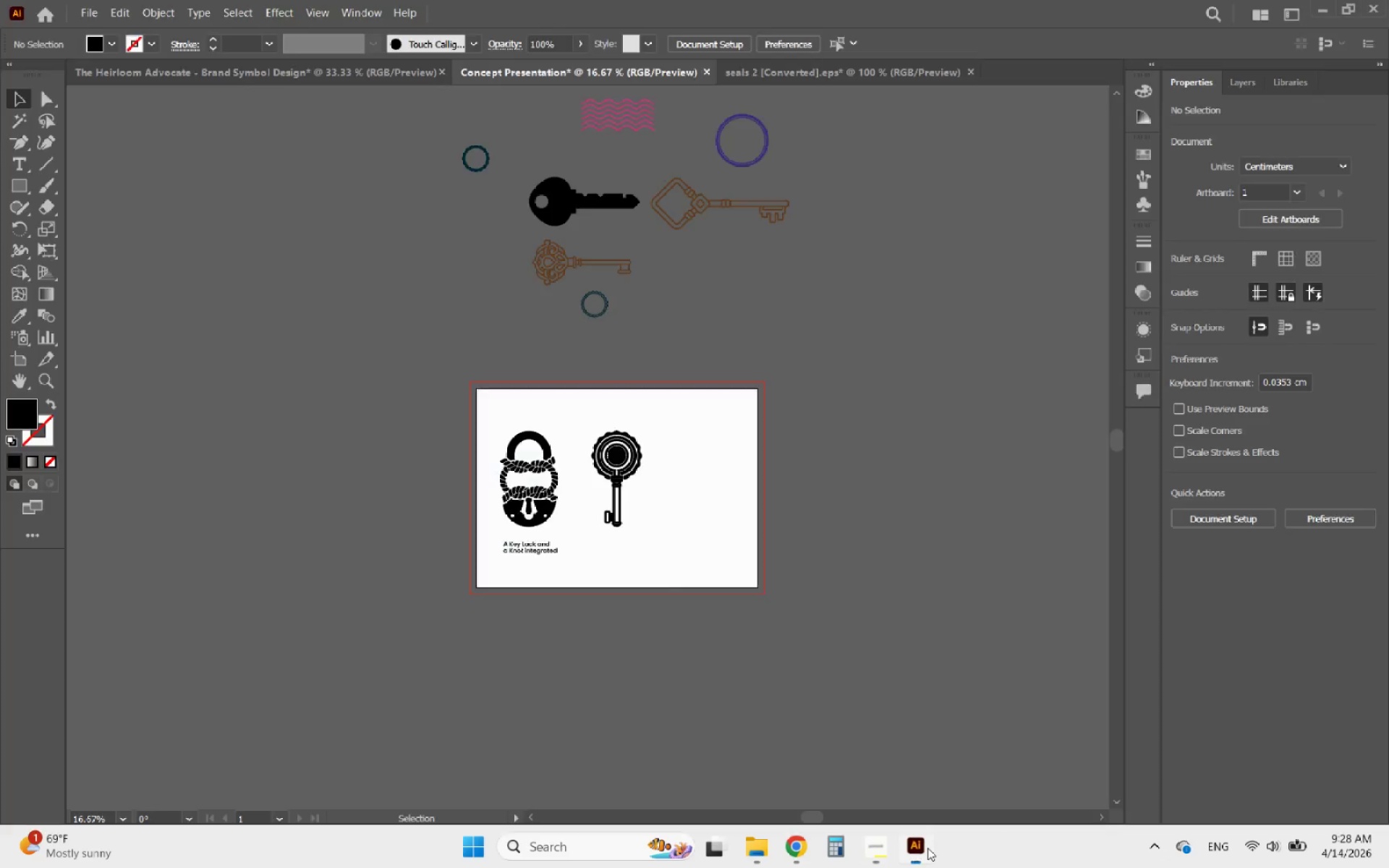 
scroll: coordinate [639, 530], scroll_direction: up, amount: 3.0
 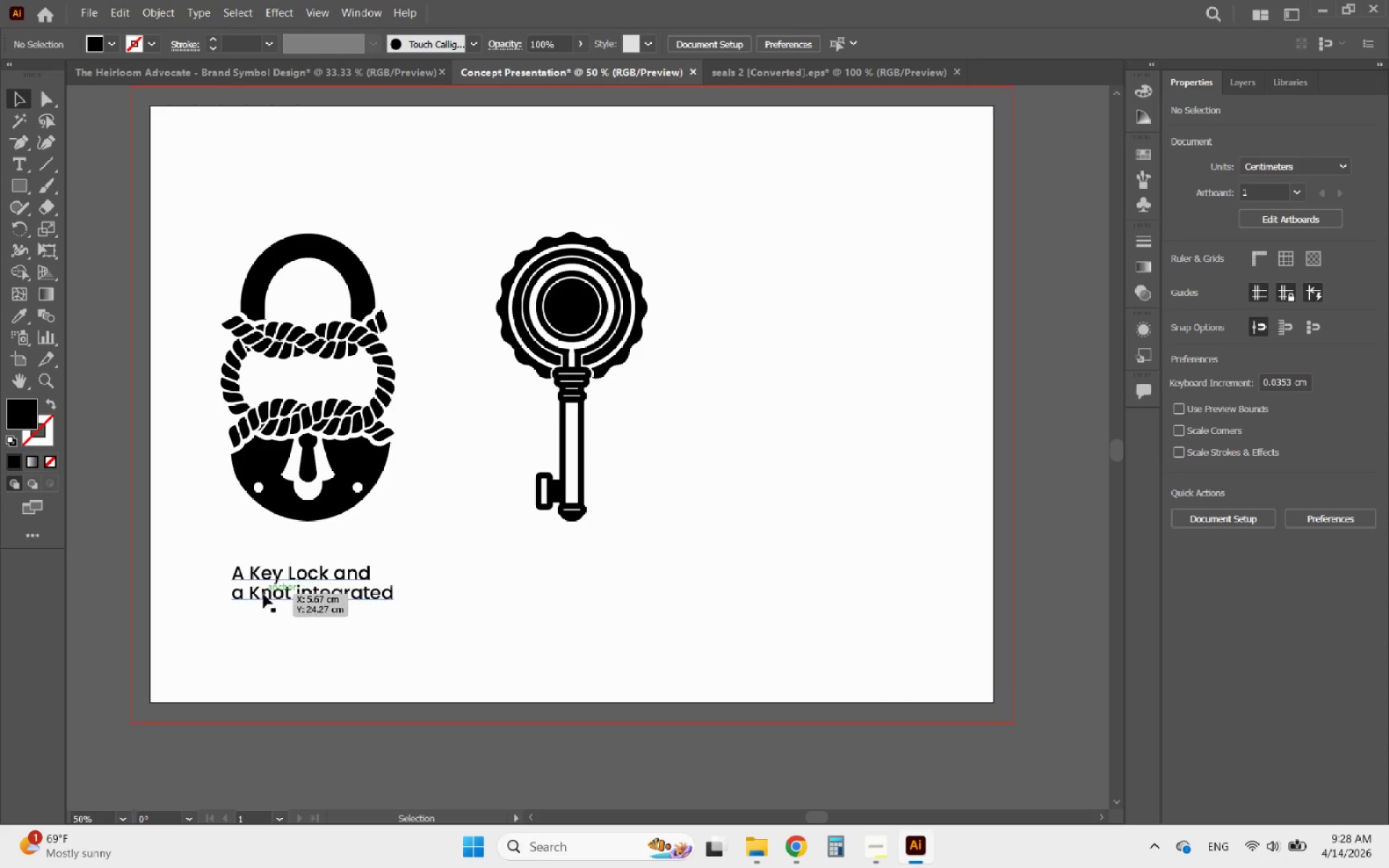 
left_click([263, 594])
 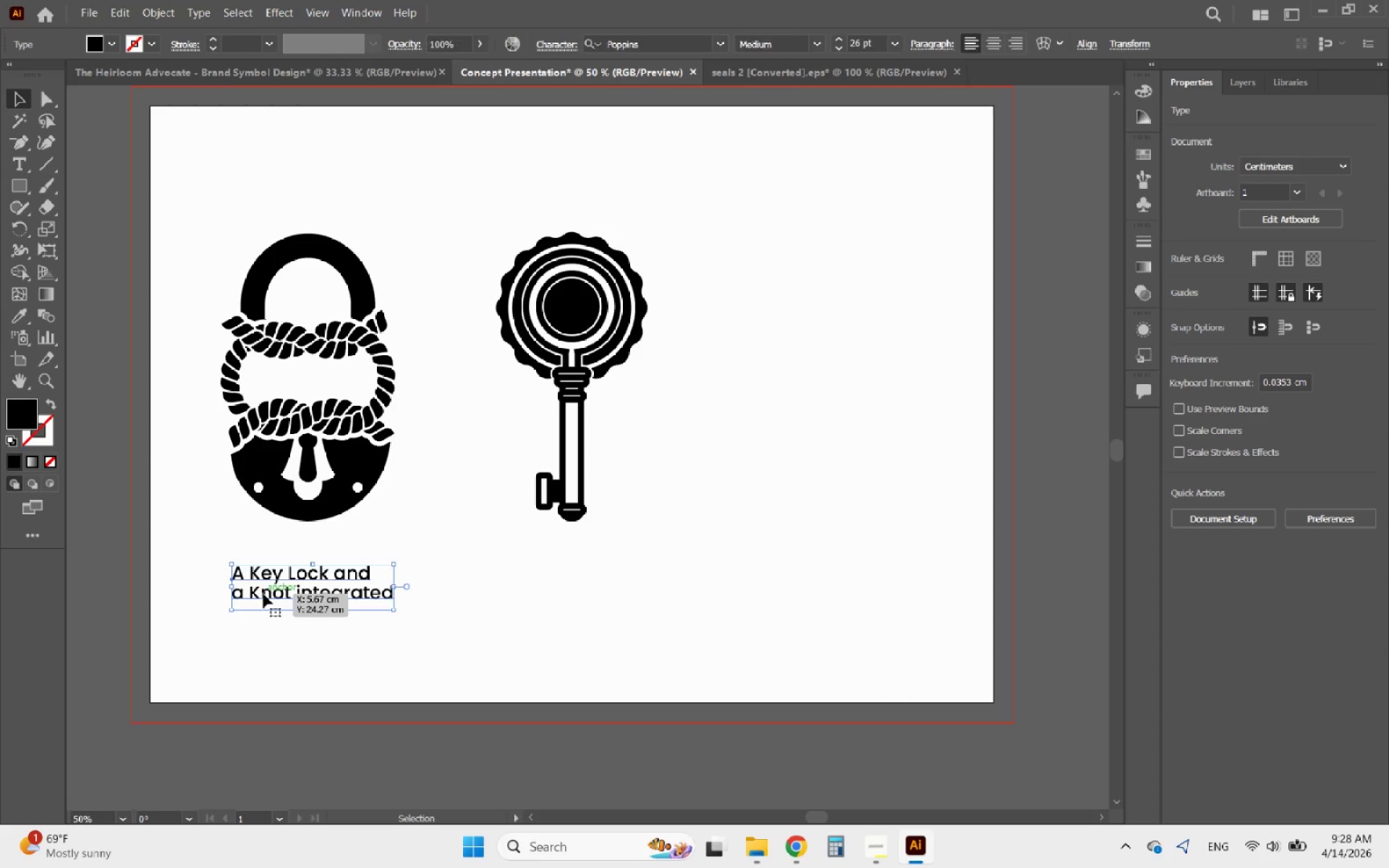 
hold_key(key=AltLeft, duration=2.08)
left_click_drag(start_coordinate=[279, 588], to_coordinate=[544, 591])
 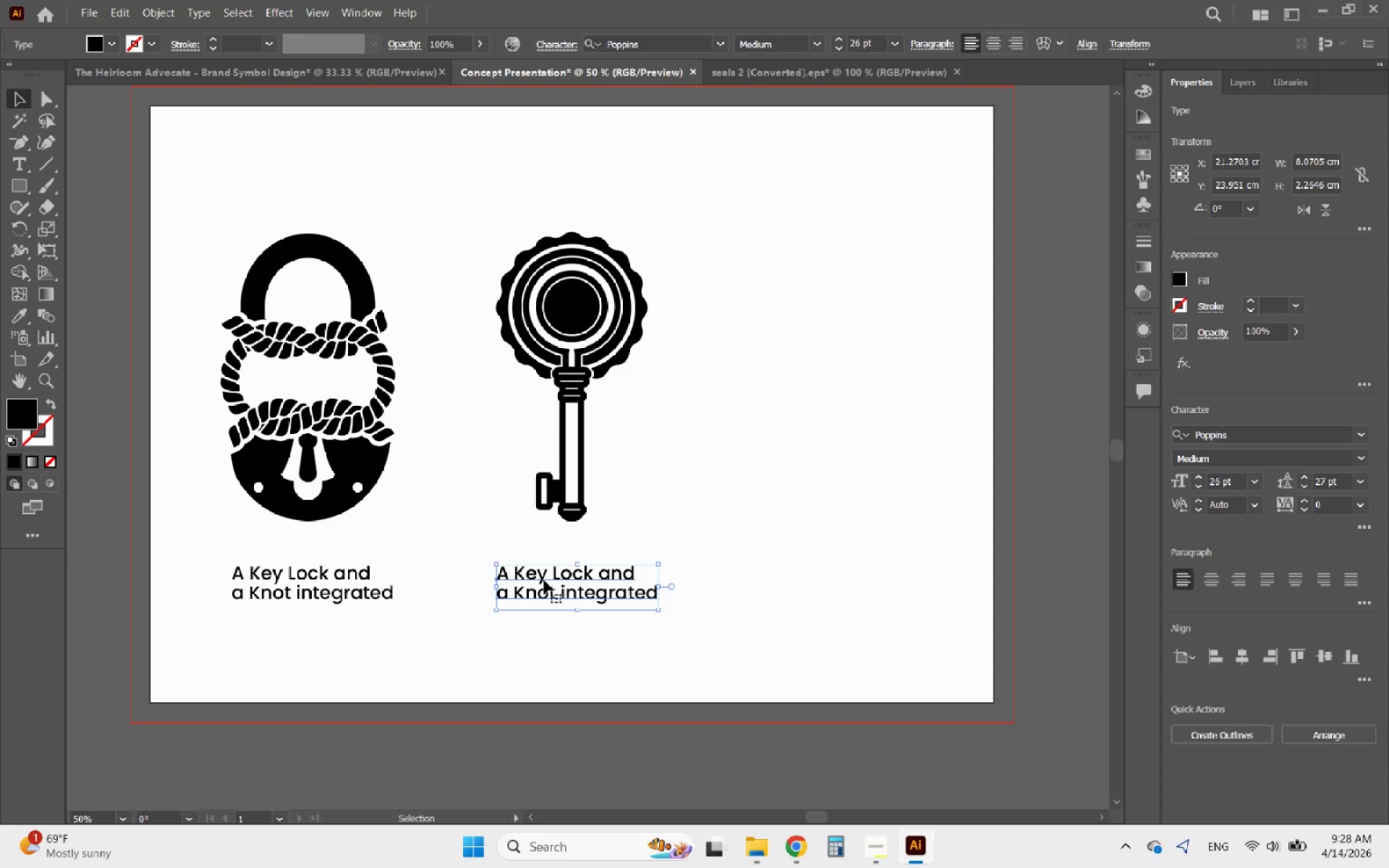 
hold_key(key=ShiftLeft, duration=1.27)
 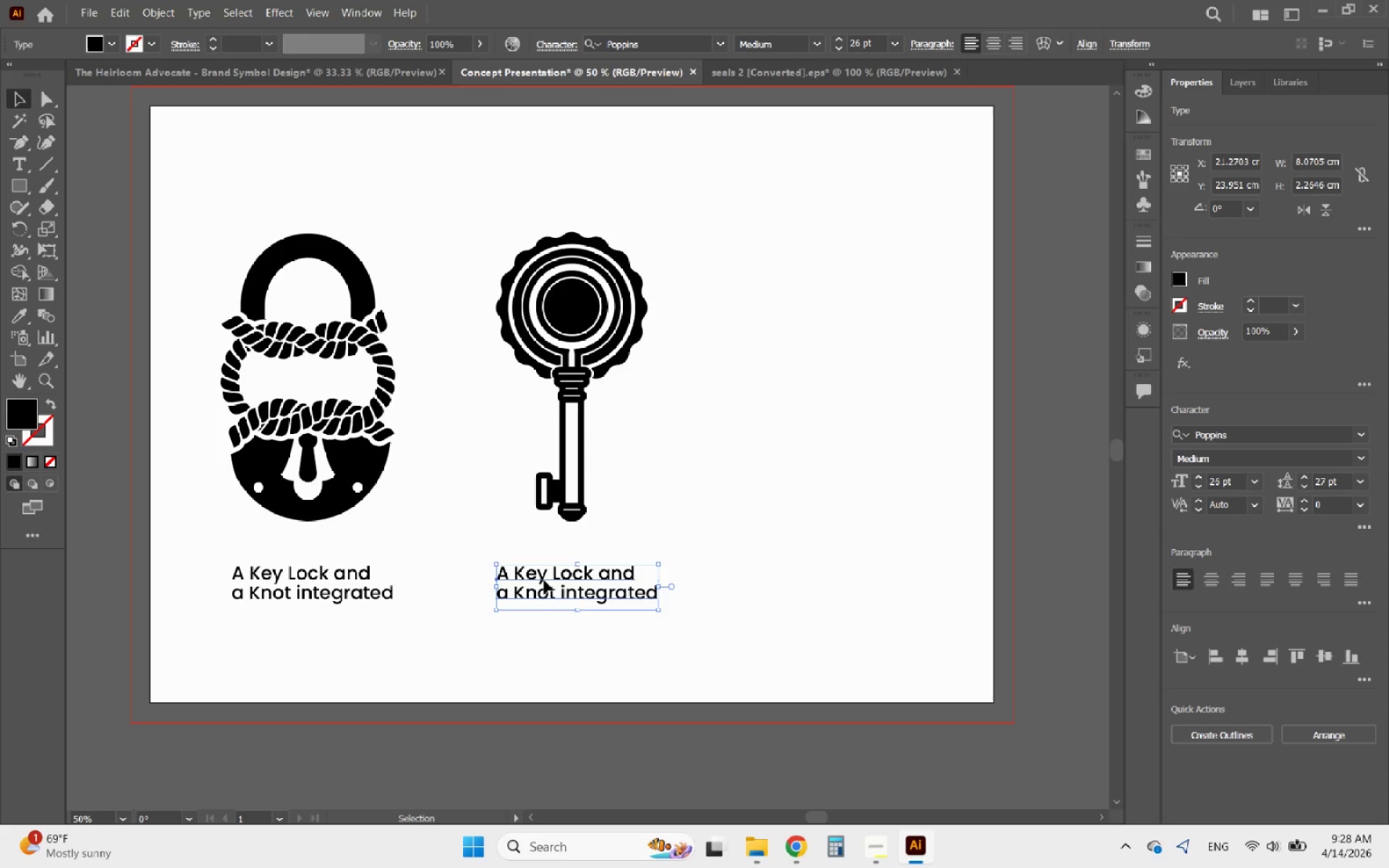 
double_click([544, 580])
 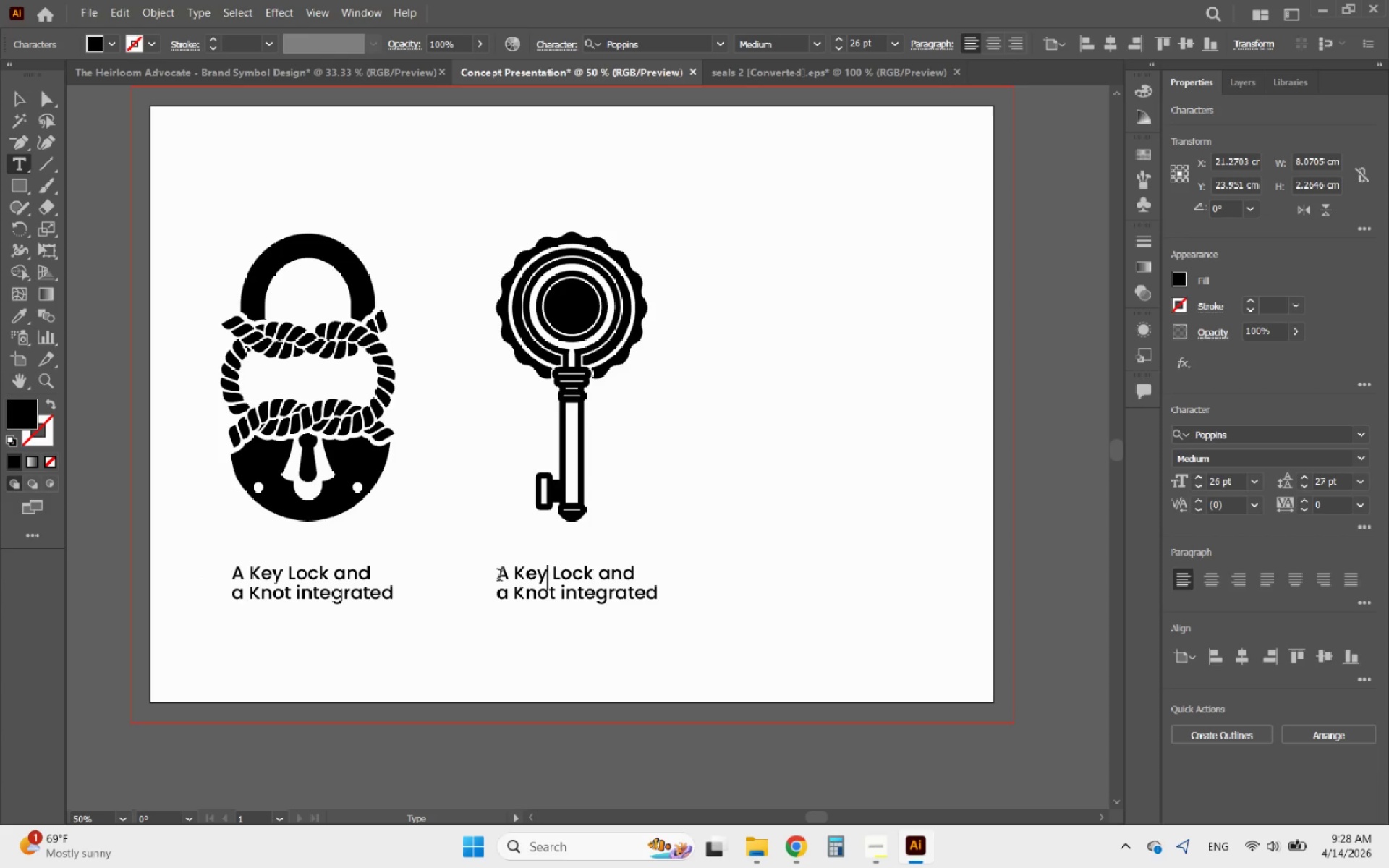 
left_click_drag(start_coordinate=[499, 576], to_coordinate=[680, 614])
 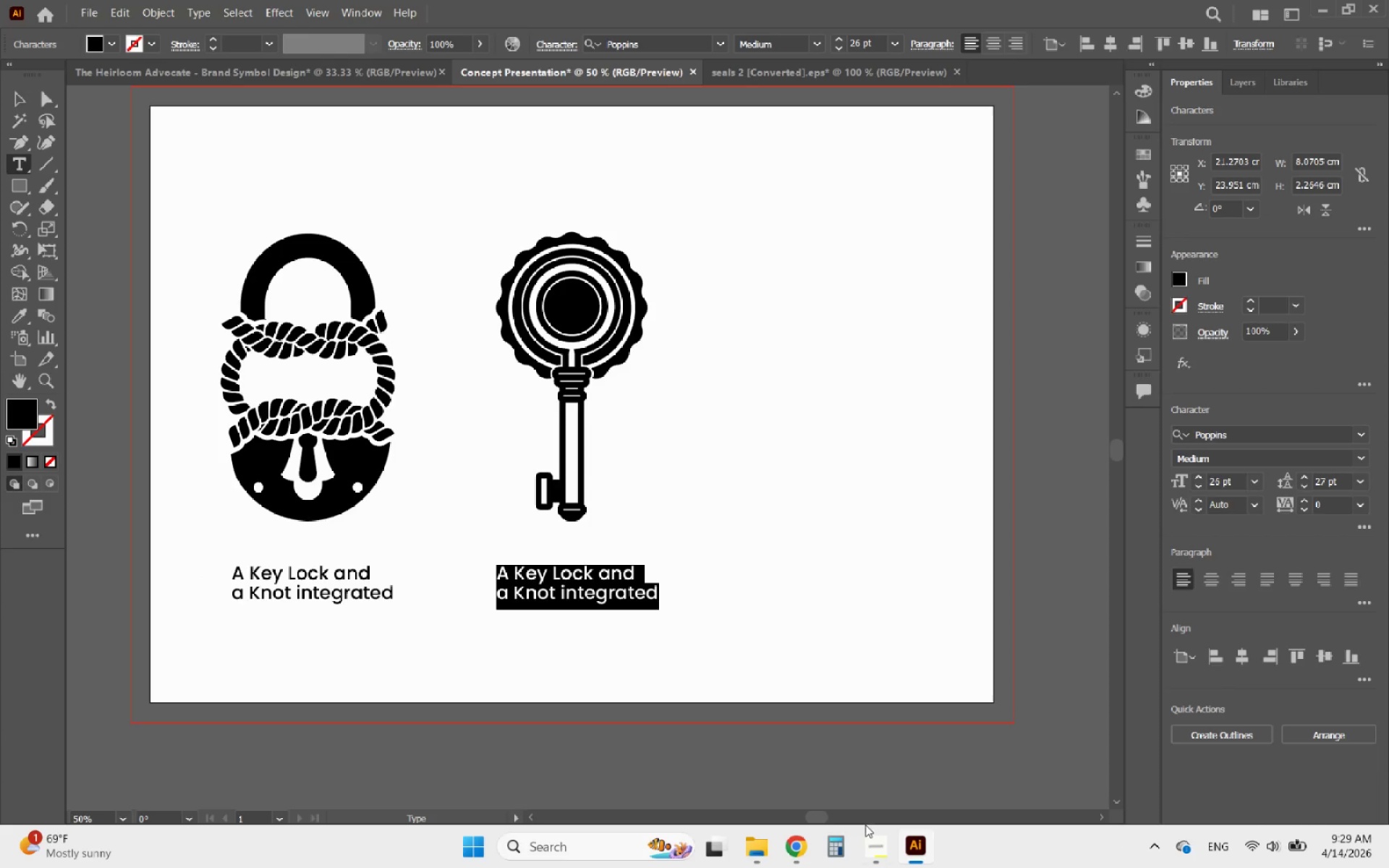 
mouse_move([839, 718])
 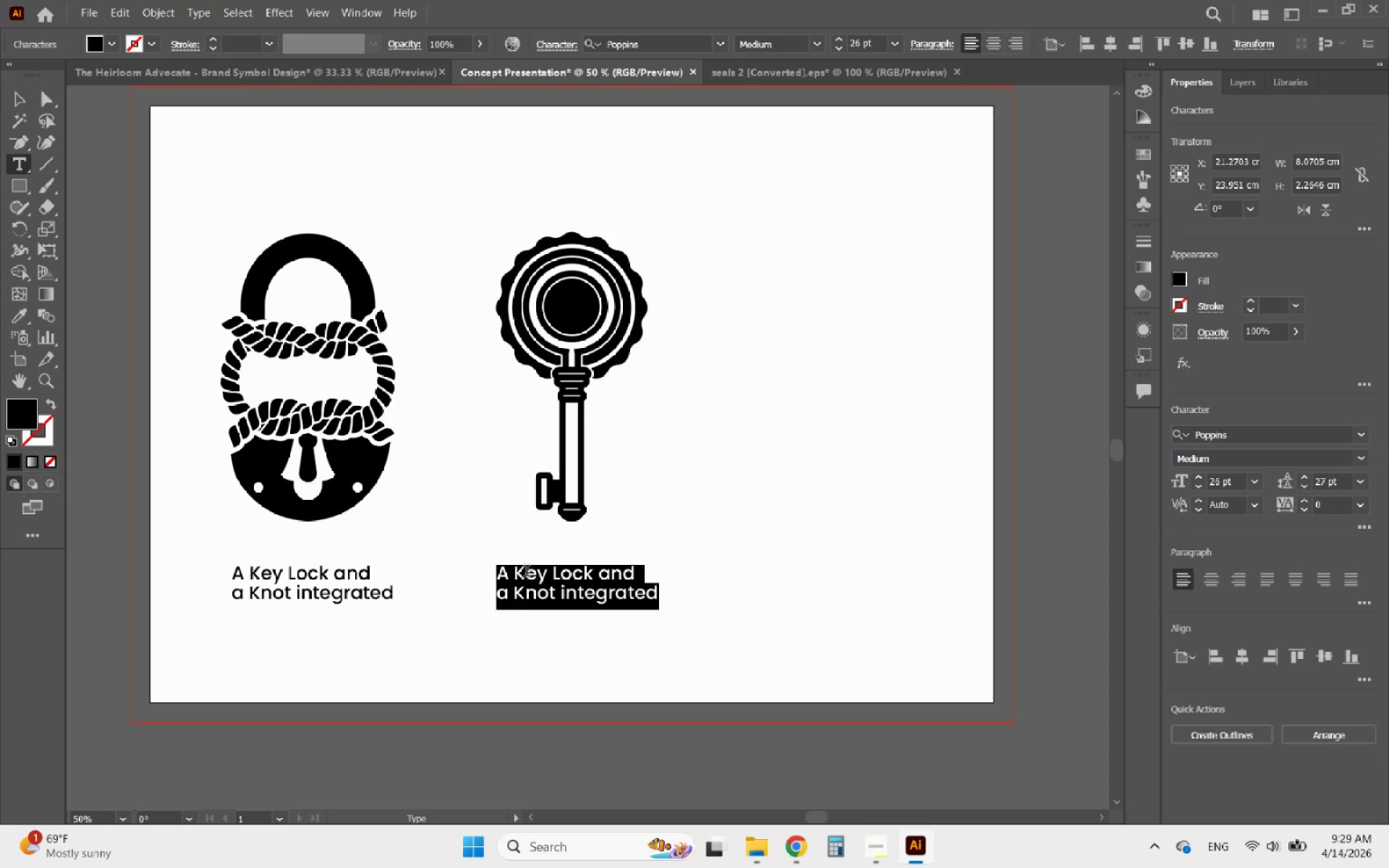 
left_click([520, 570])
 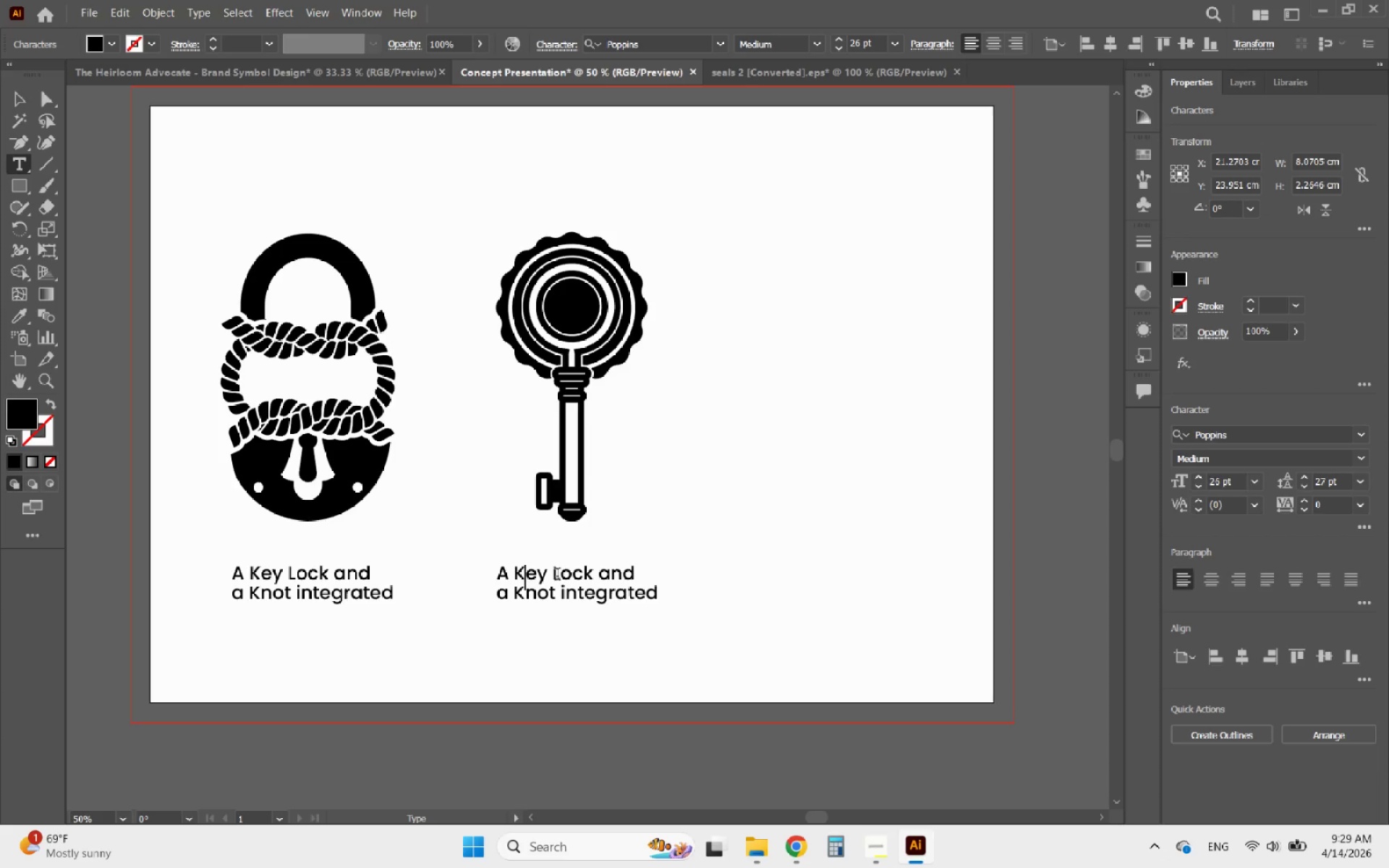 
left_click_drag(start_coordinate=[555, 576], to_coordinate=[600, 574])
 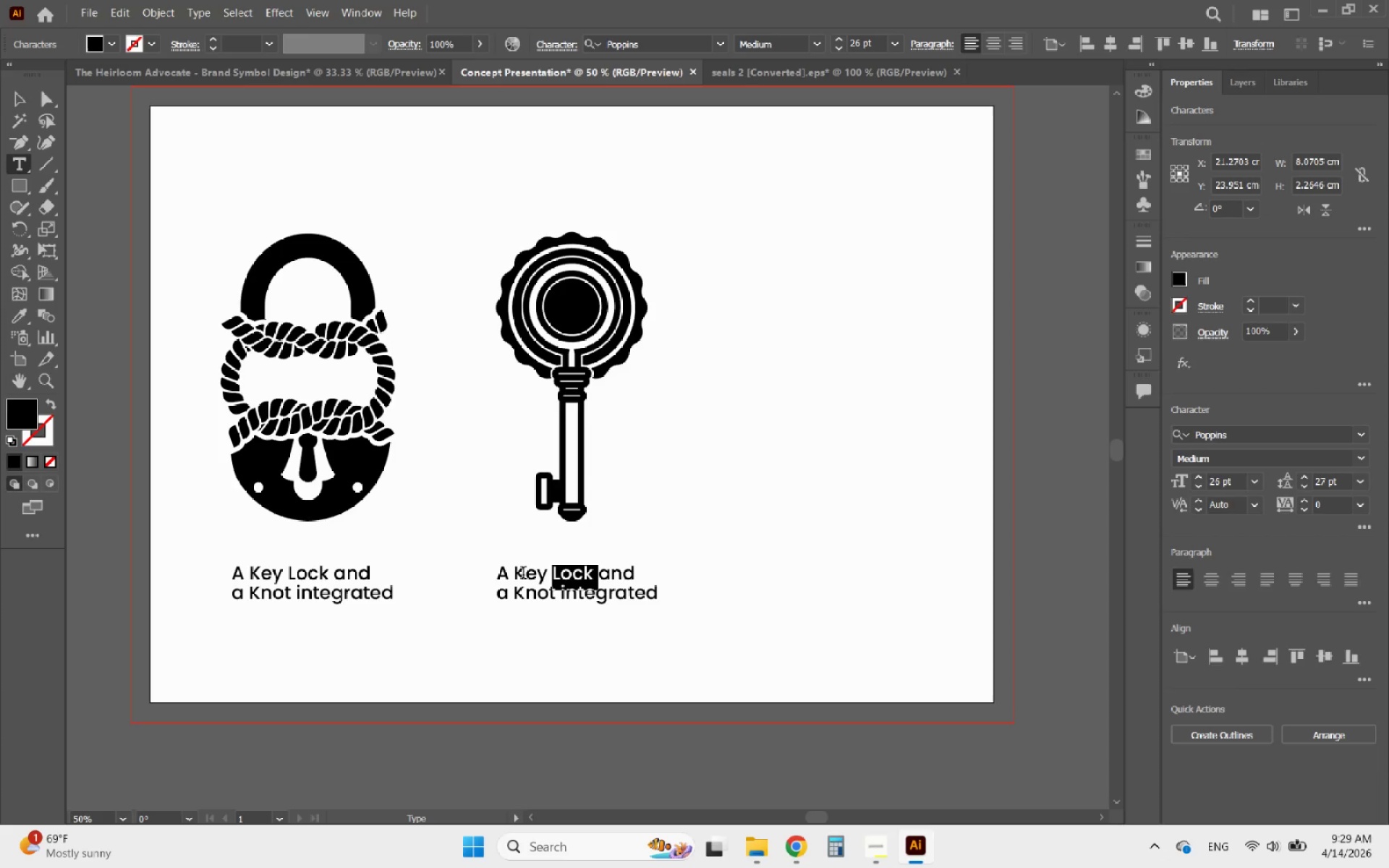 
left_click_drag(start_coordinate=[517, 574], to_coordinate=[600, 566])
 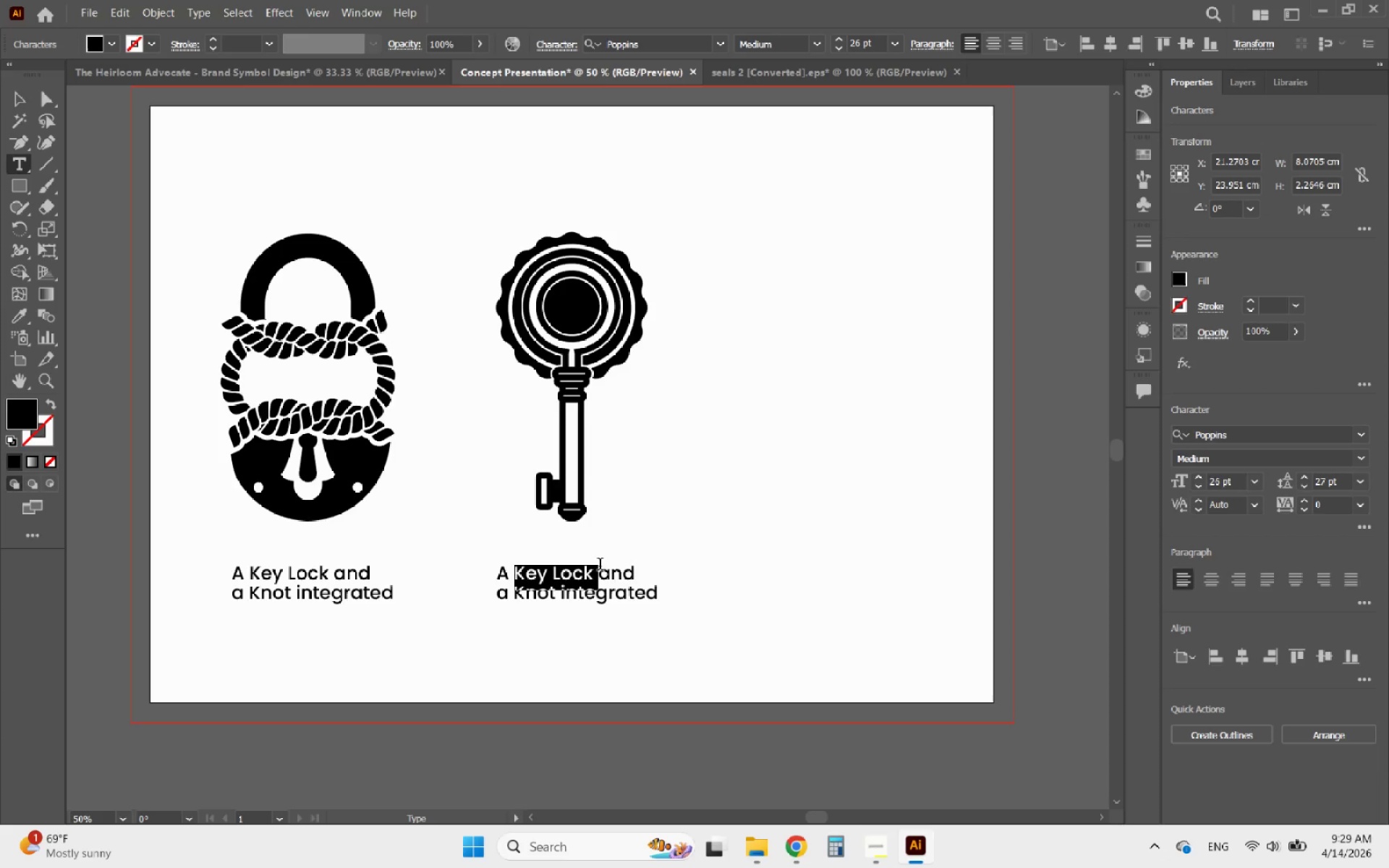 
type(Seal )
 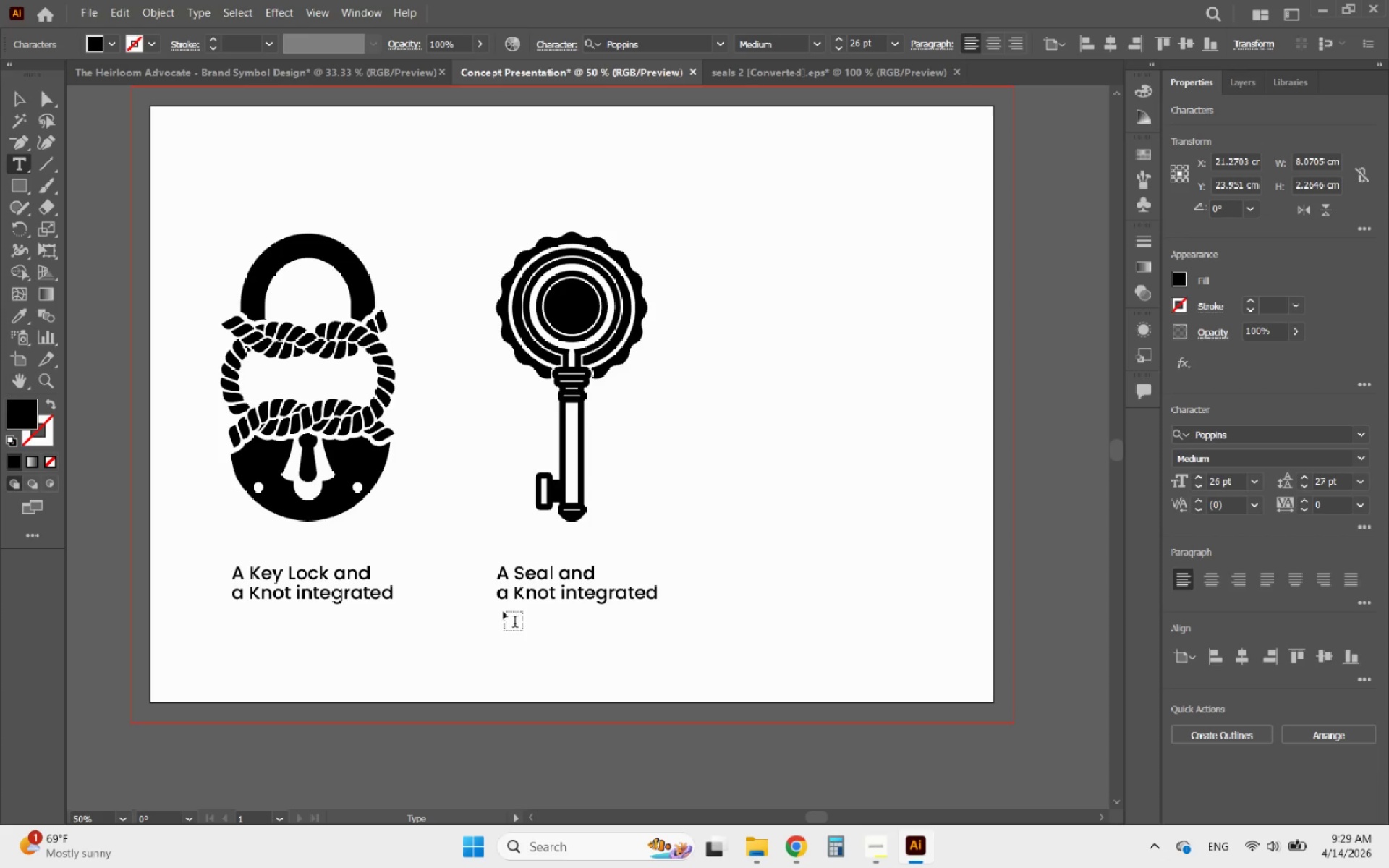 
left_click_drag(start_coordinate=[514, 603], to_coordinate=[553, 590])
 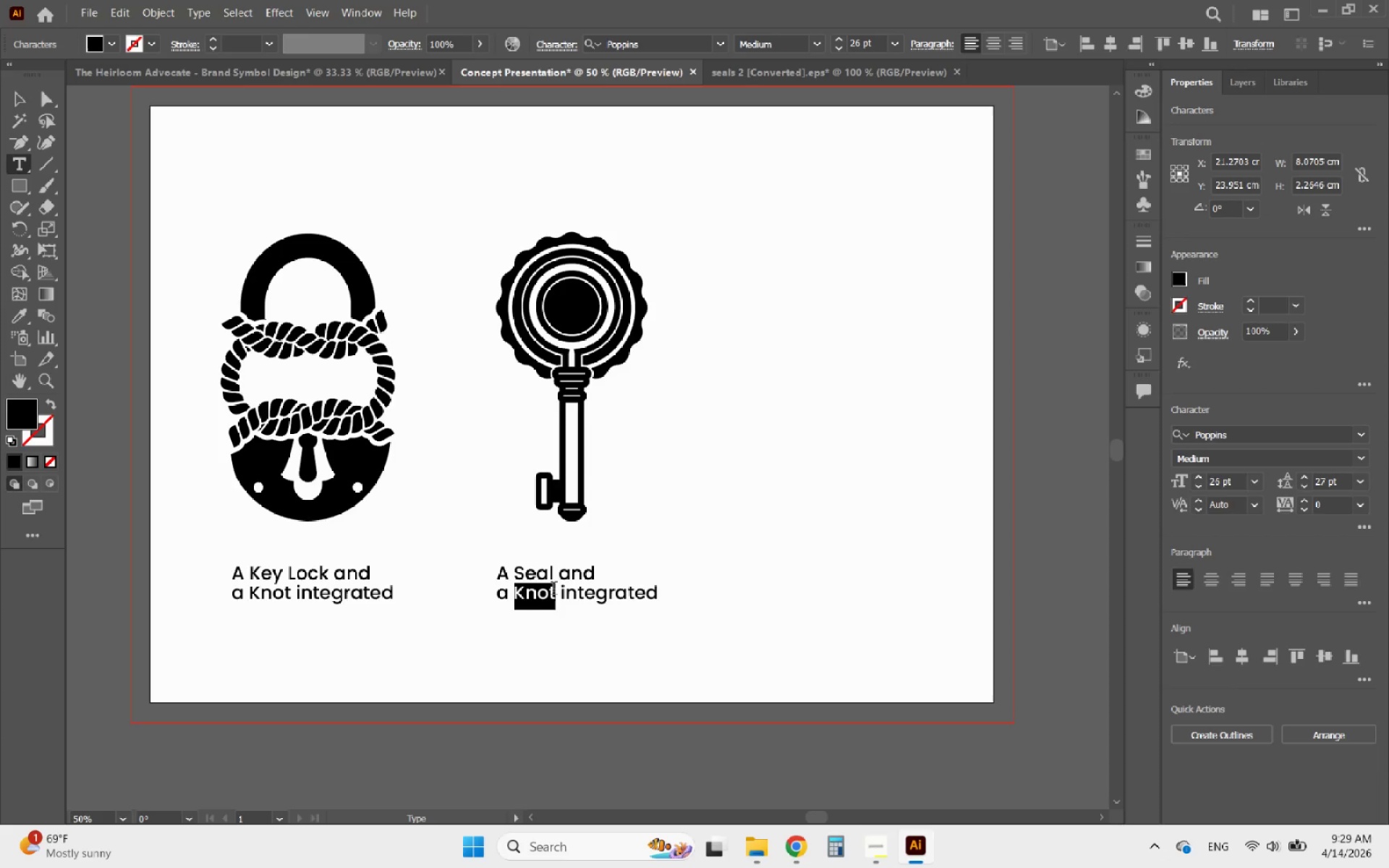 
type(key)
 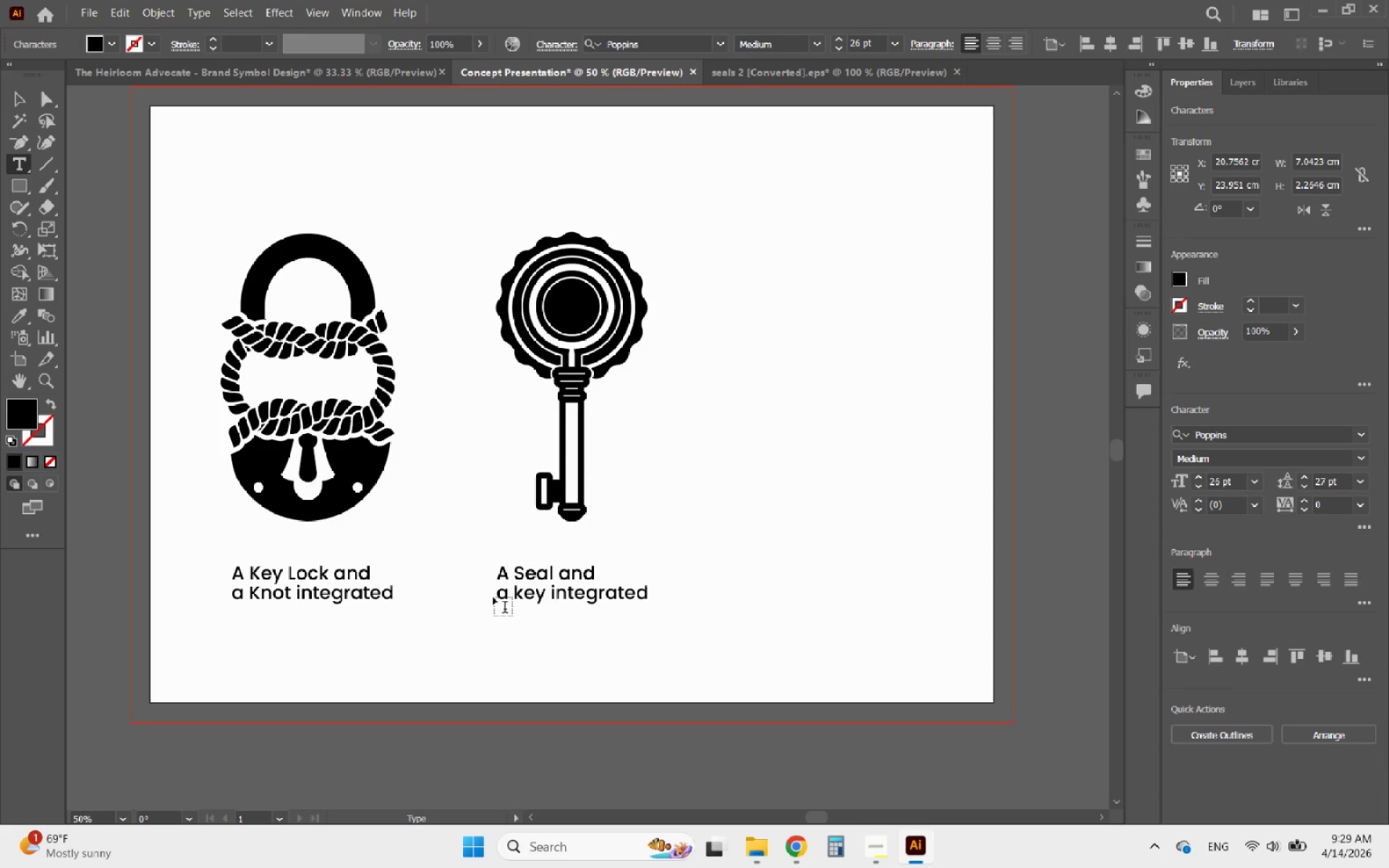 
left_click([498, 597])
 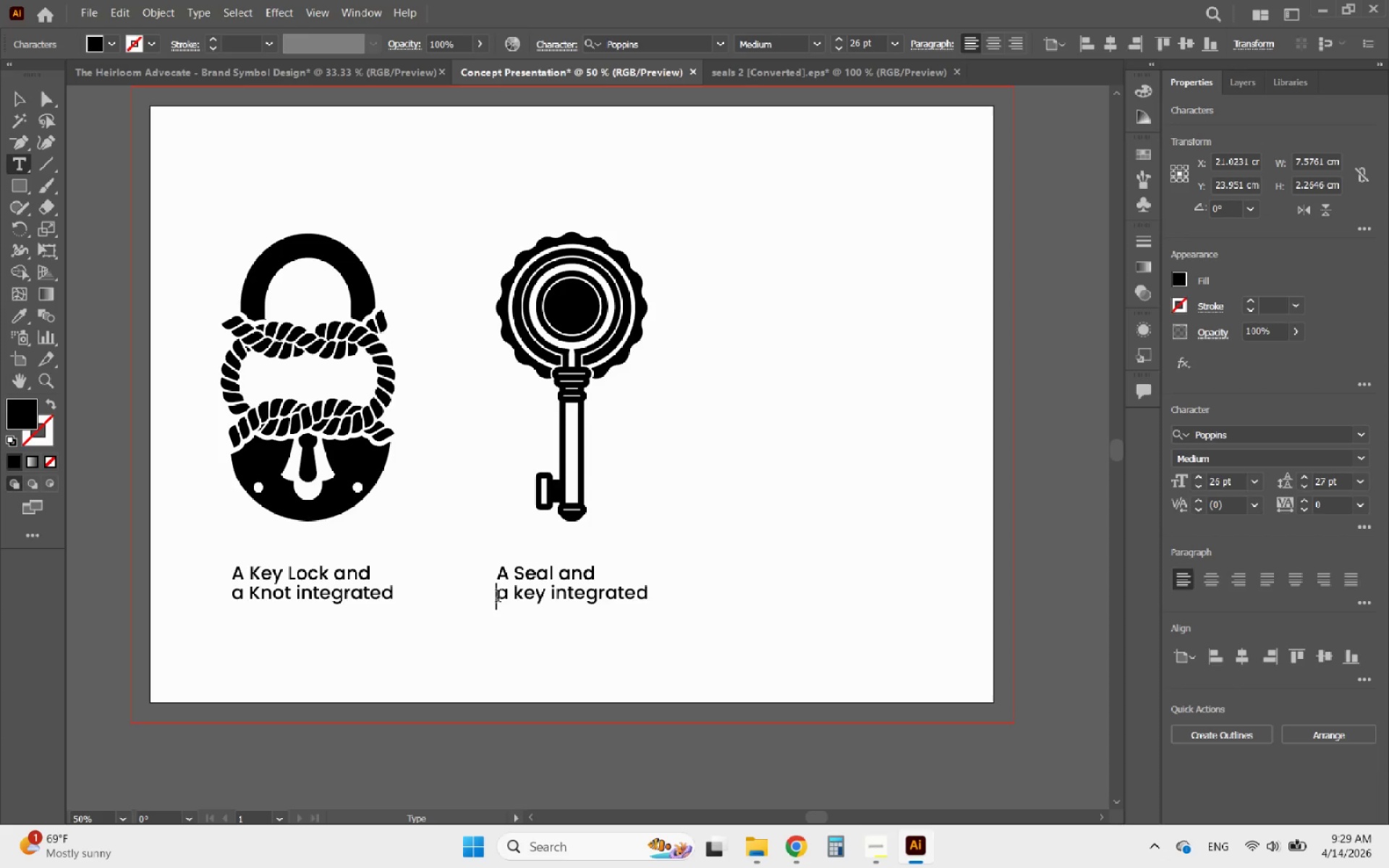 
key(Backspace)
 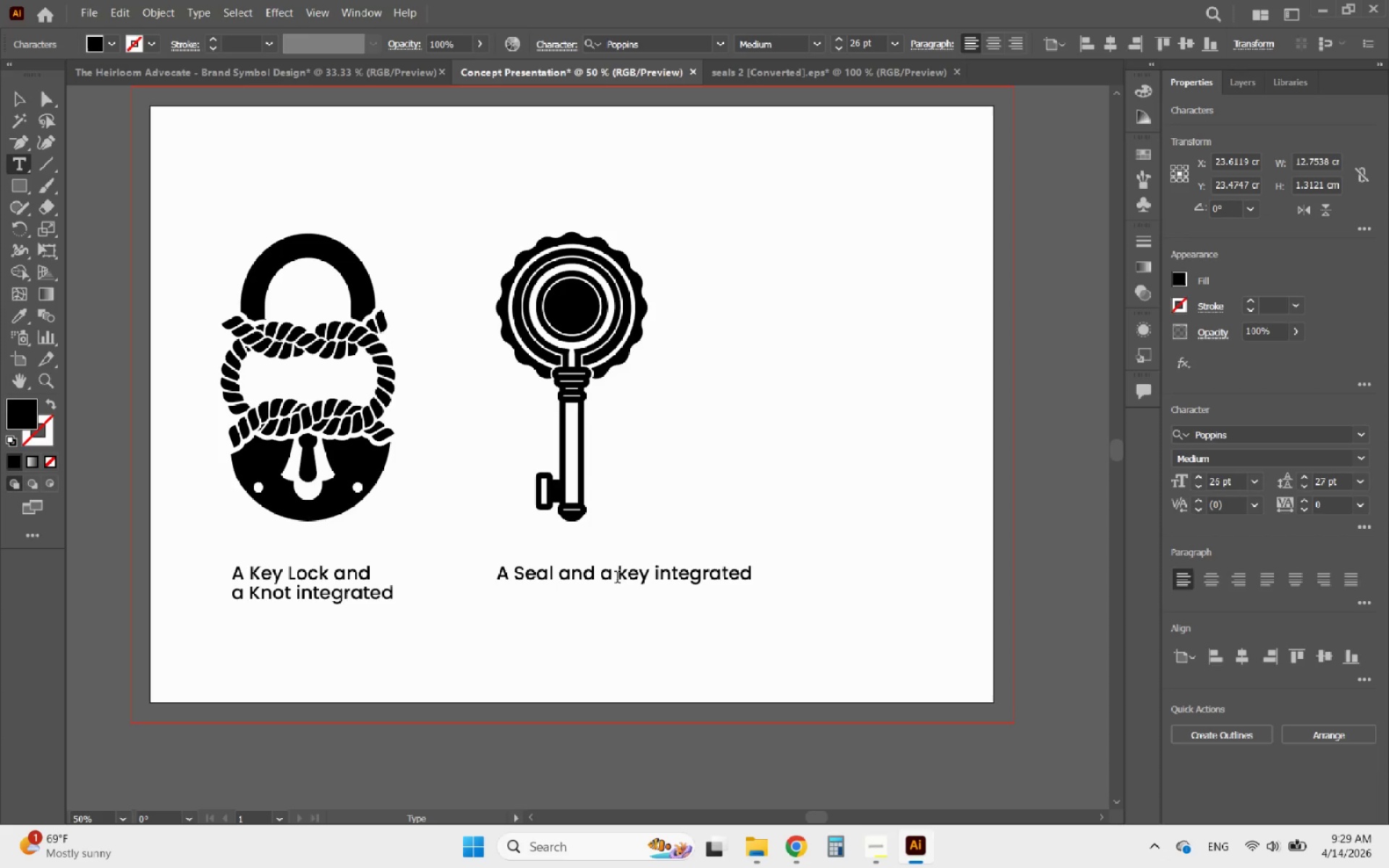 
key(Backspace)
 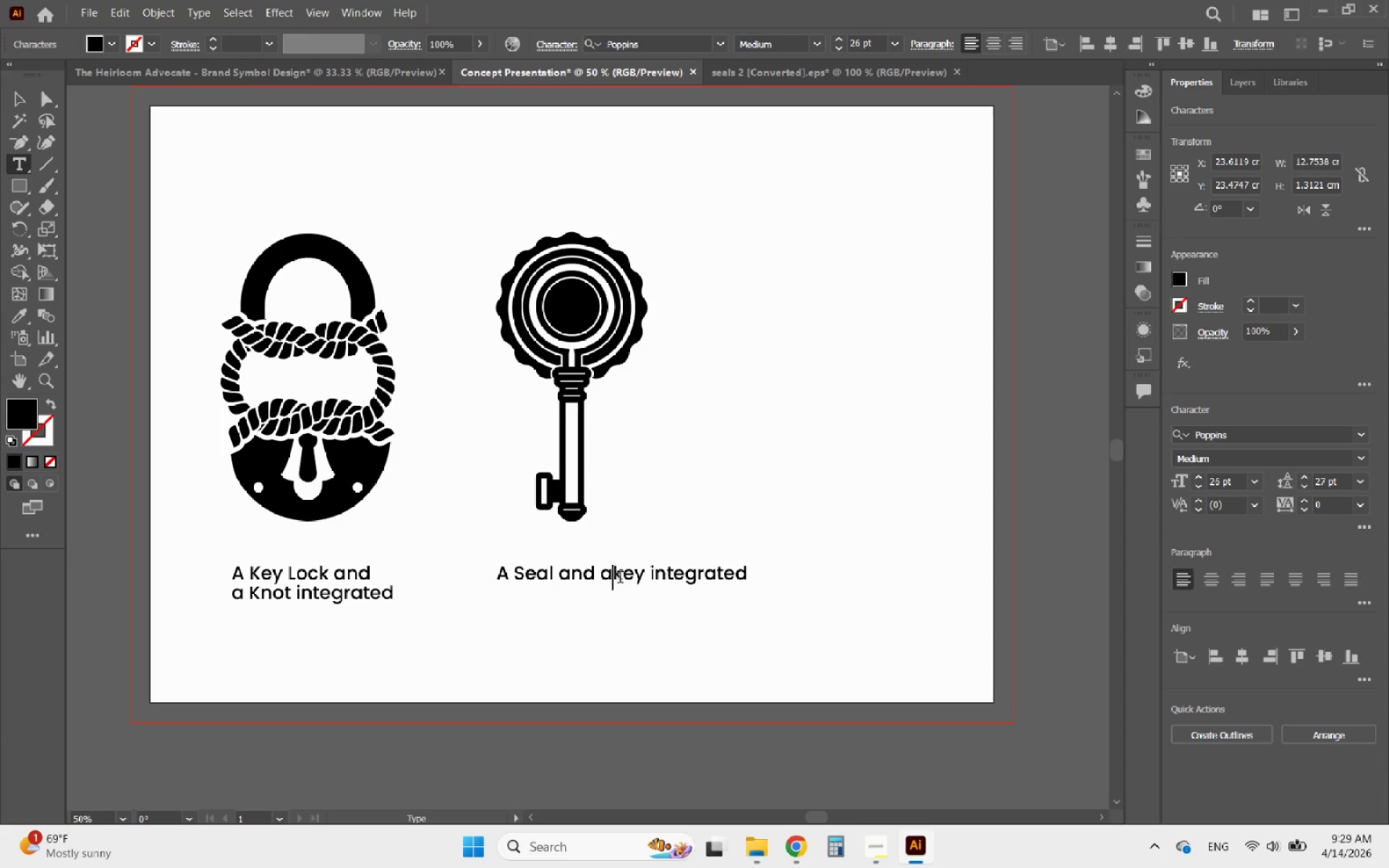 
key(Backspace)
 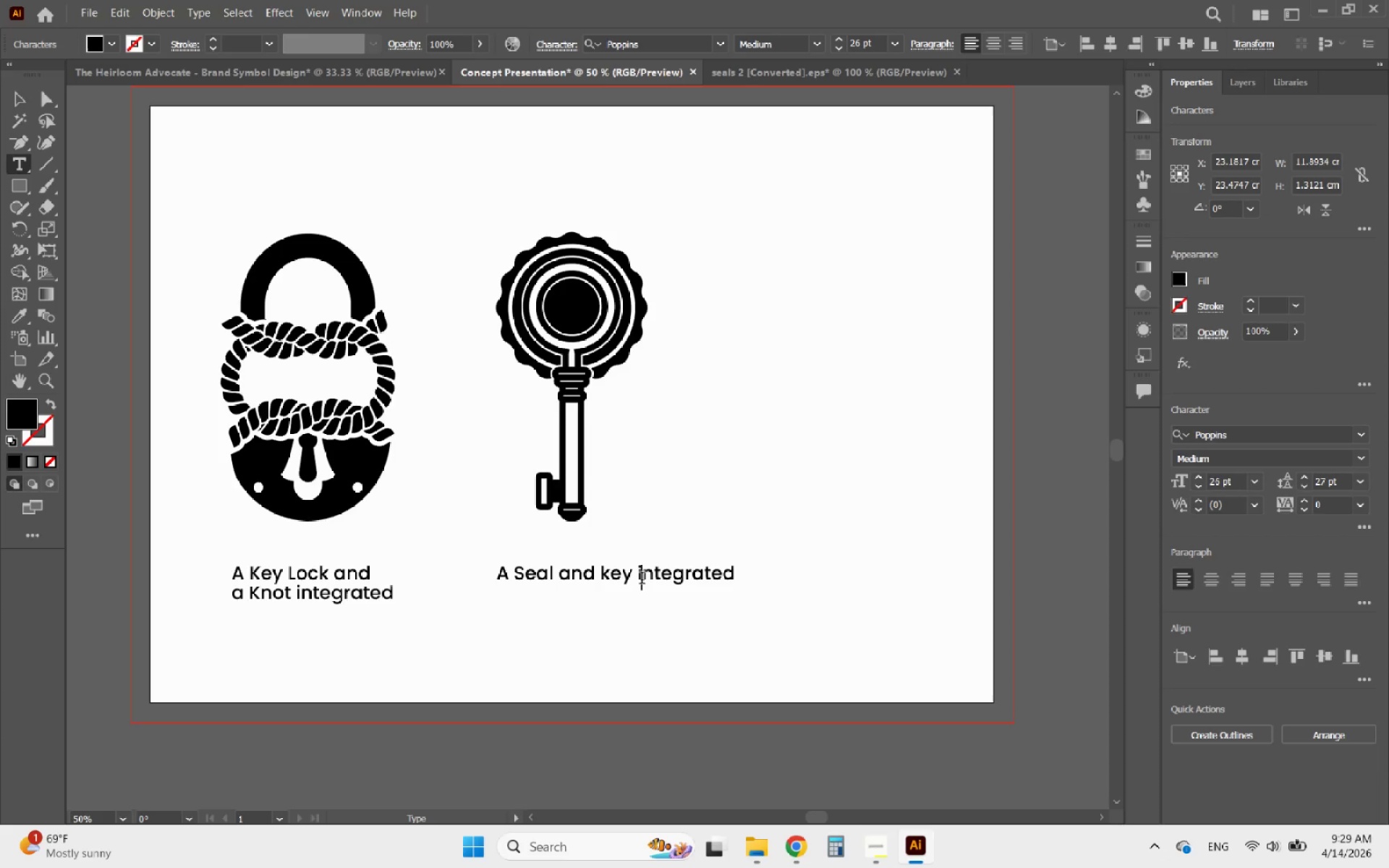 
double_click([642, 579])
 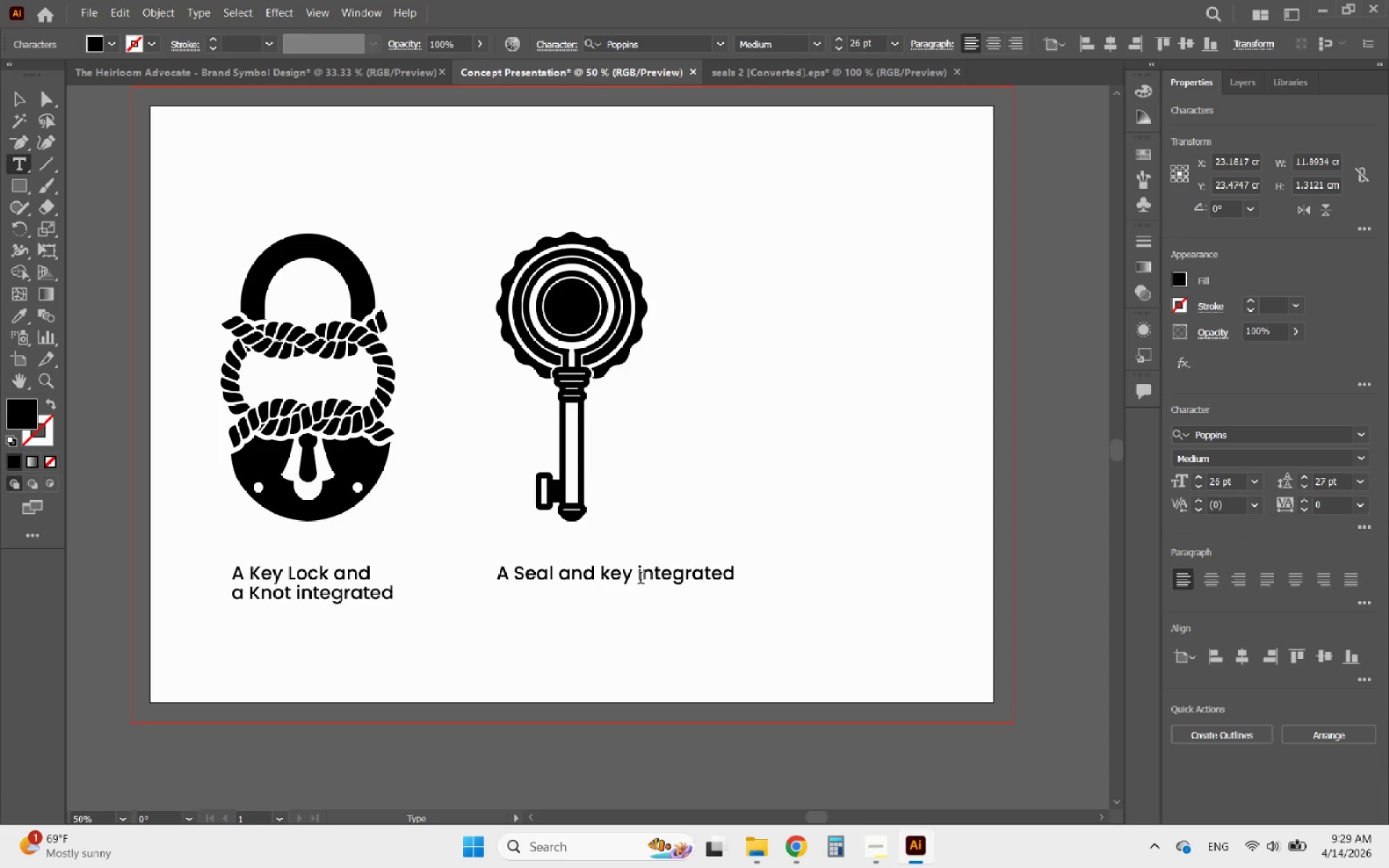 
left_click([639, 579])
 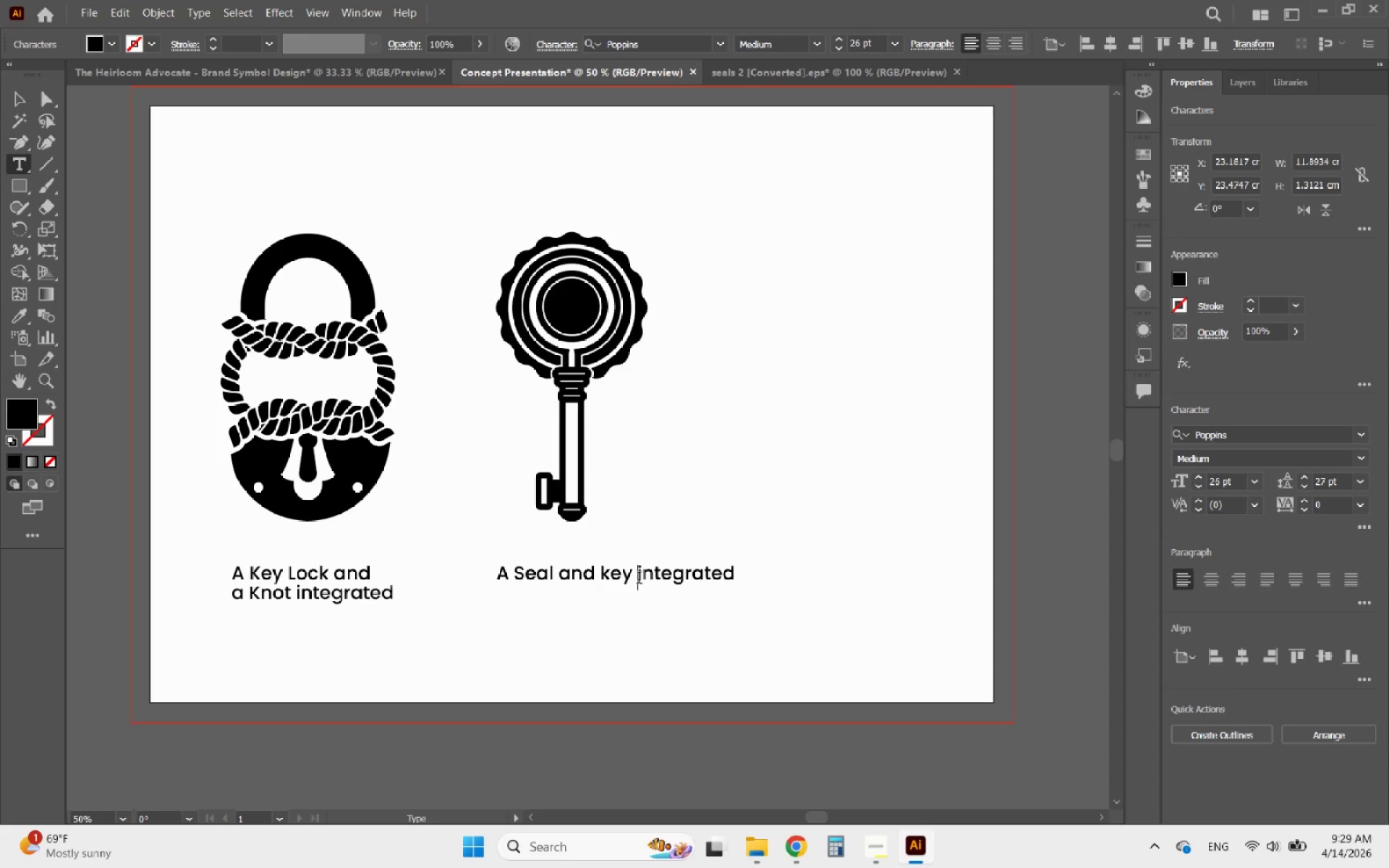 
key(Enter)
 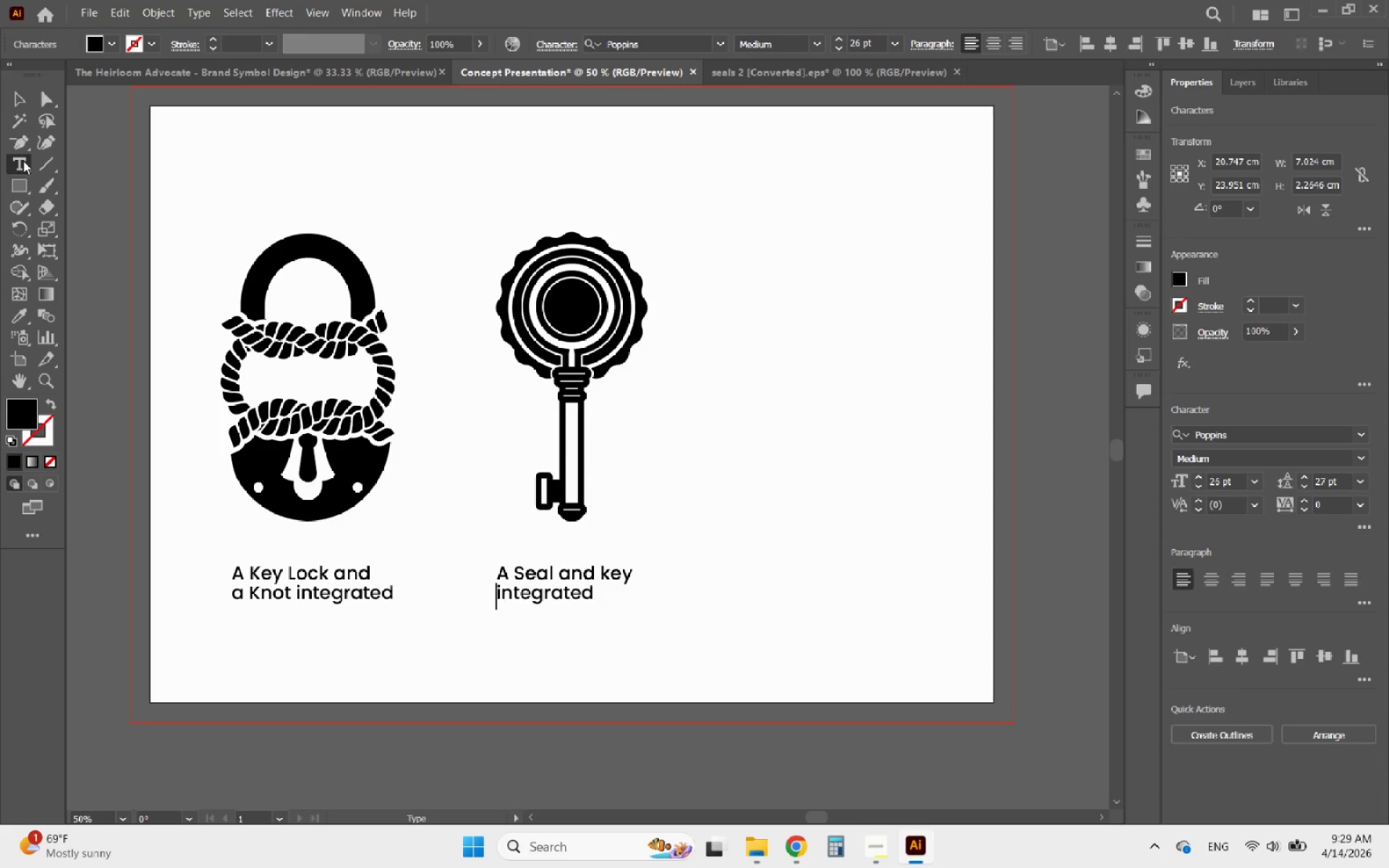 
left_click([23, 103])
 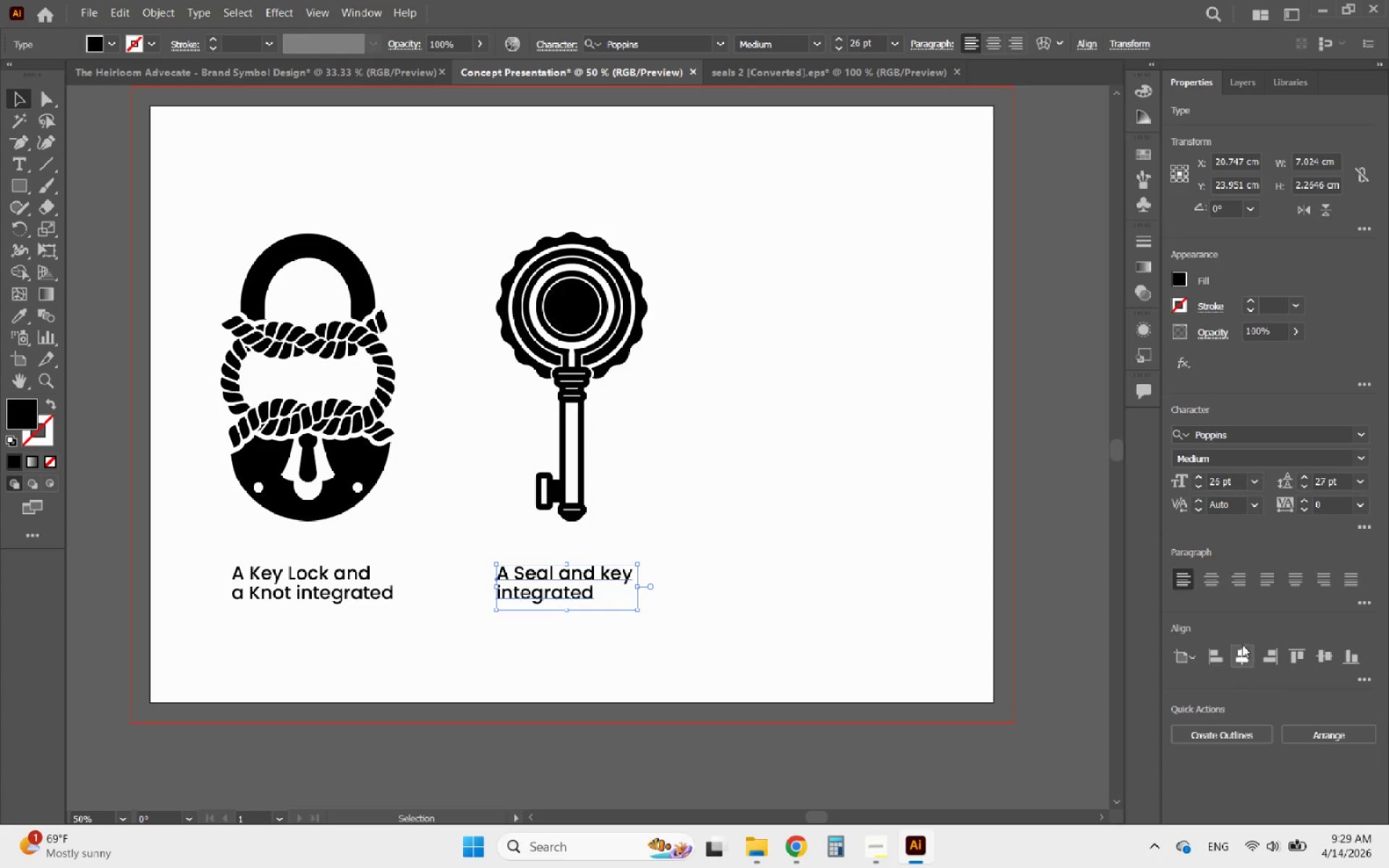 
left_click([1215, 585])
 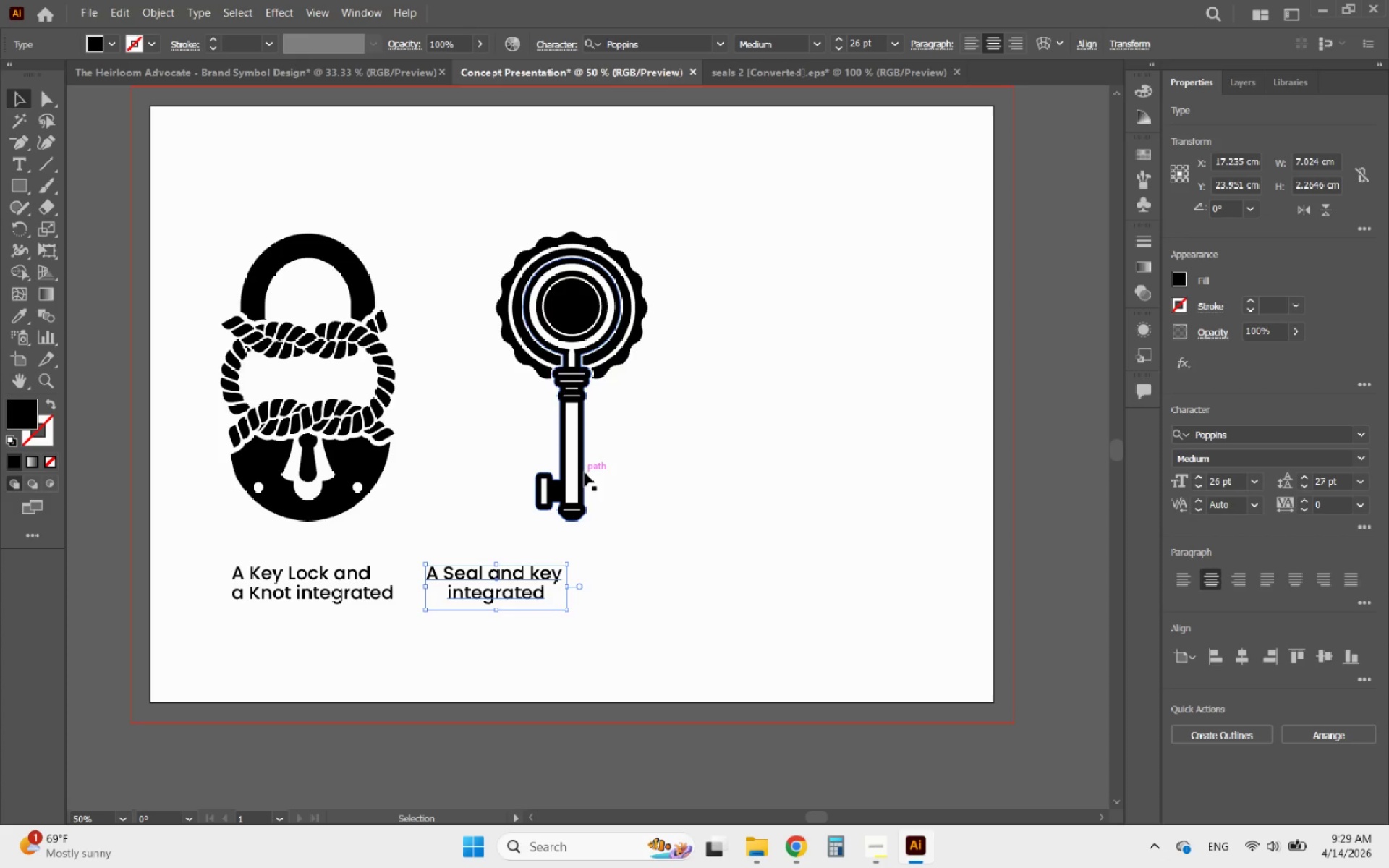 
left_click([585, 472])
 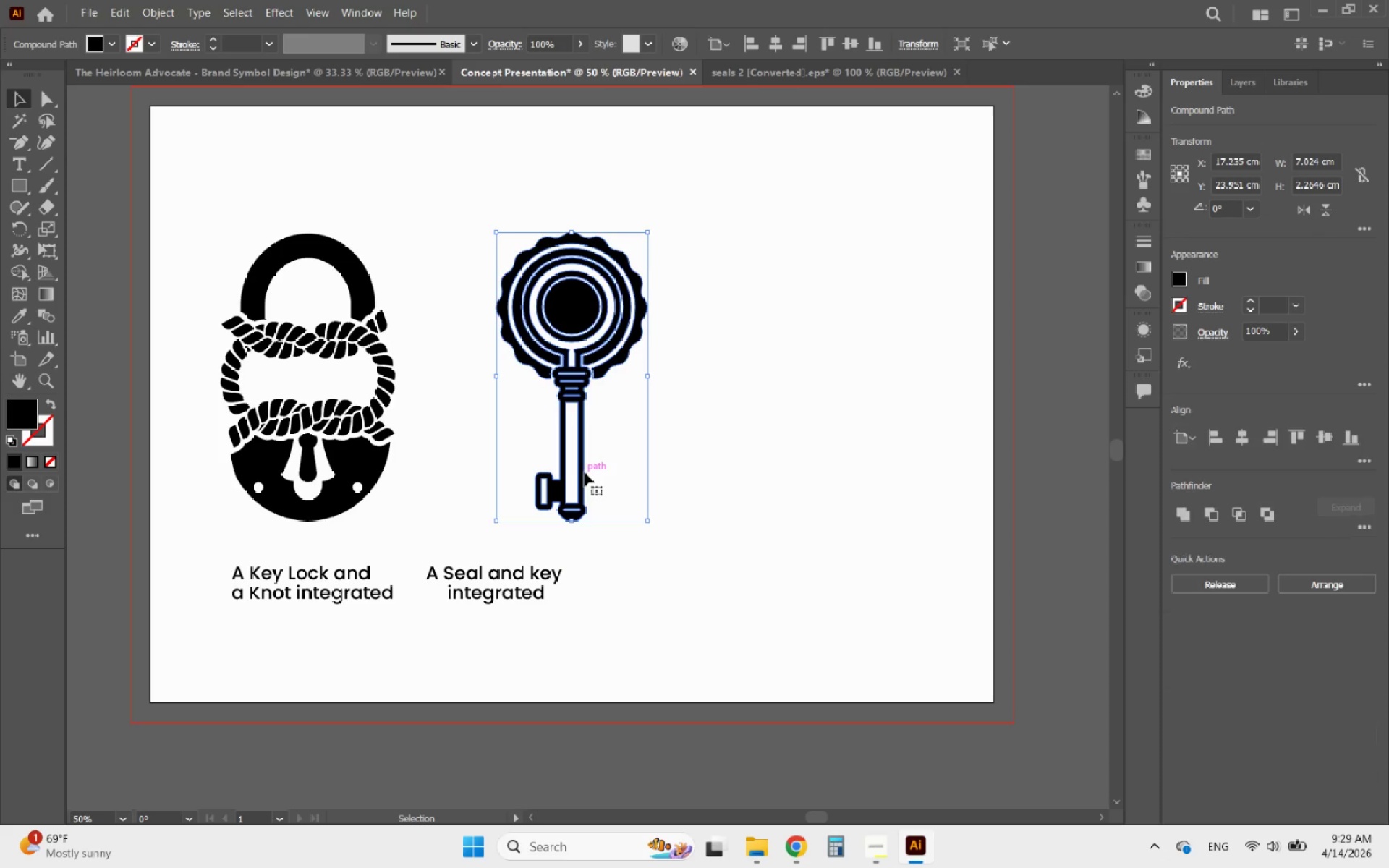 
hold_key(key=ShiftLeft, duration=1.81)
left_click([530, 574])
 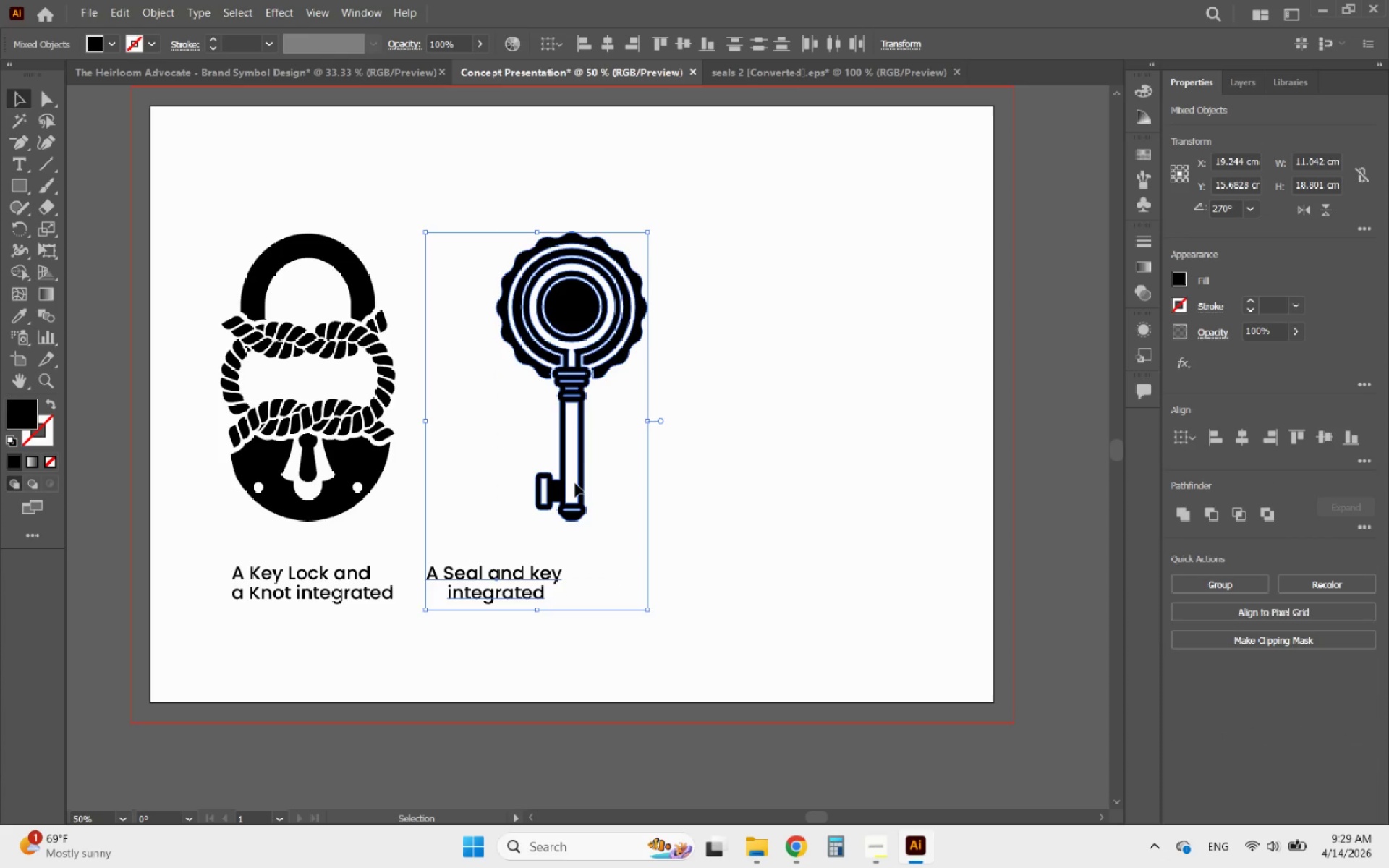 
left_click([579, 480])
 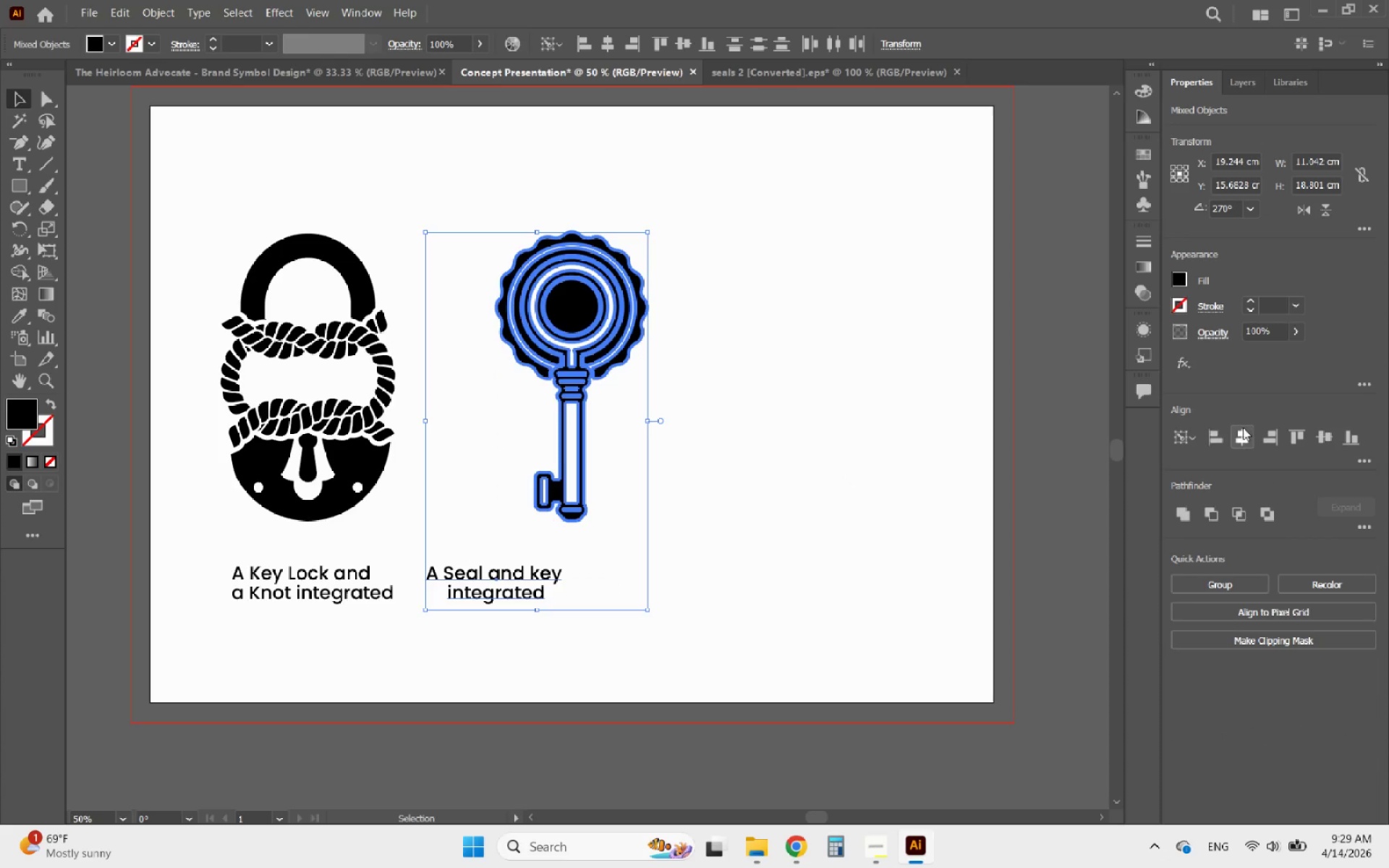 
left_click([1244, 427])
 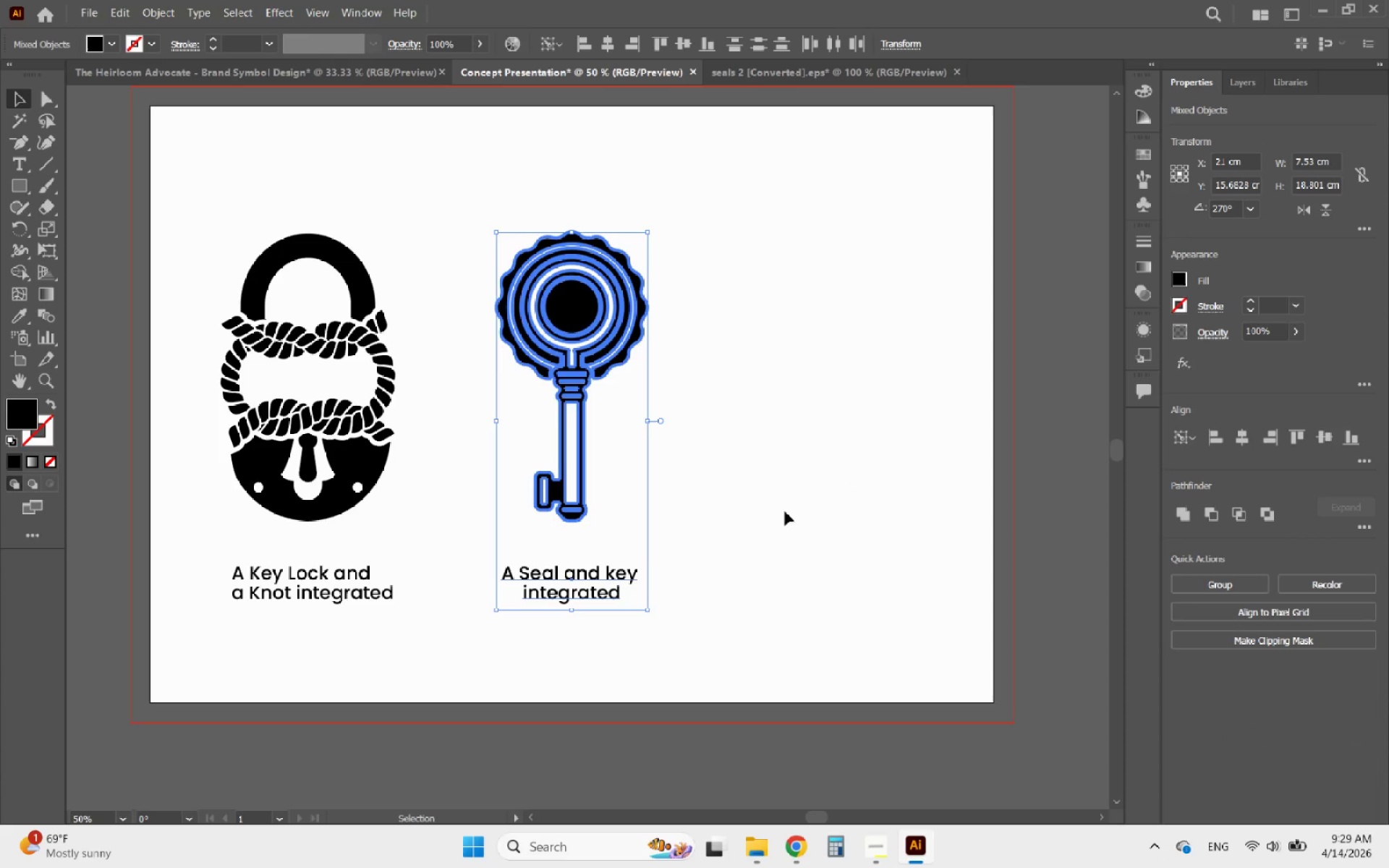 
left_click([778, 516])
 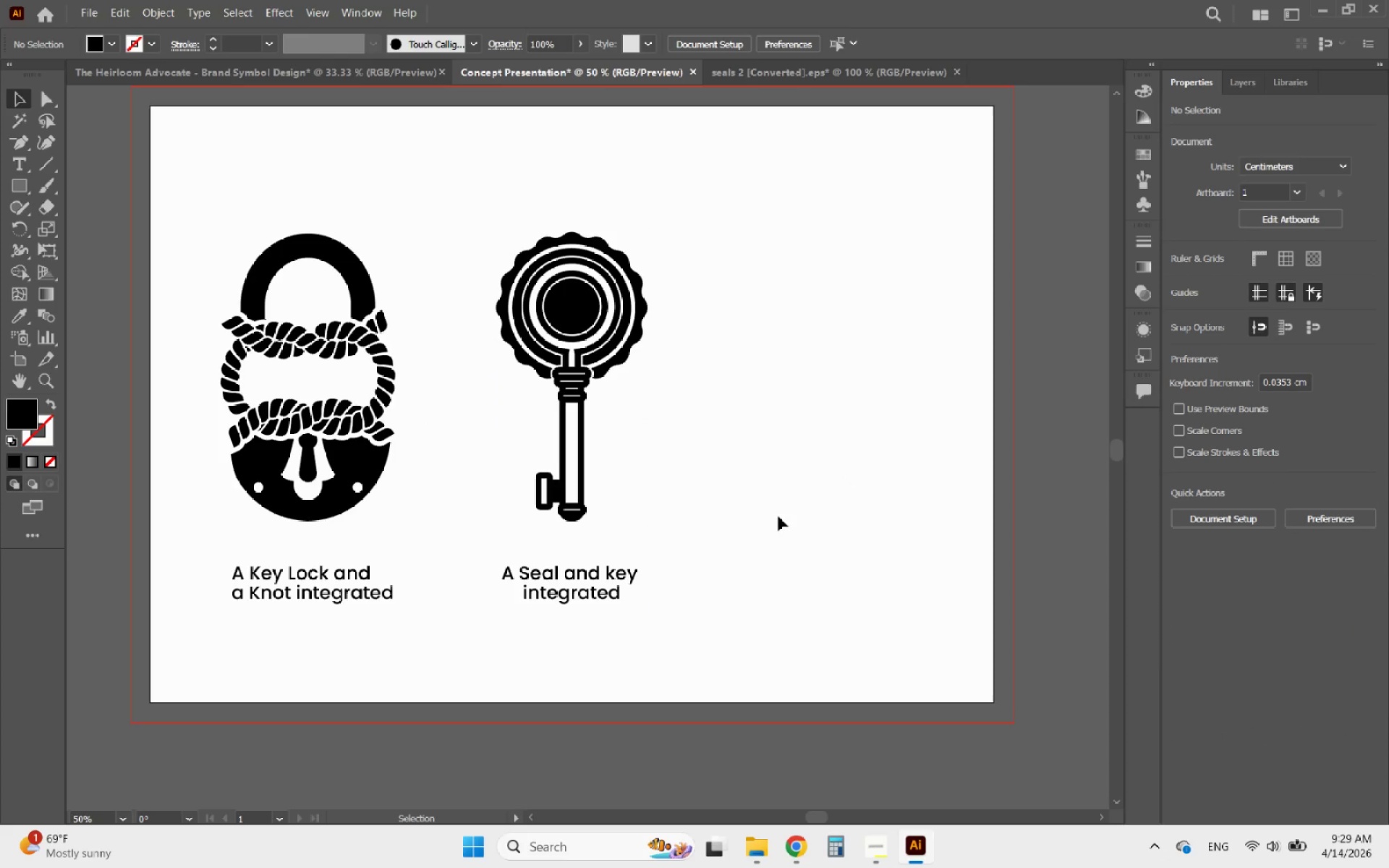 
hold_key(key=AltLeft, duration=0.91)
scroll: coordinate [657, 516], scroll_direction: down, amount: 2.0
 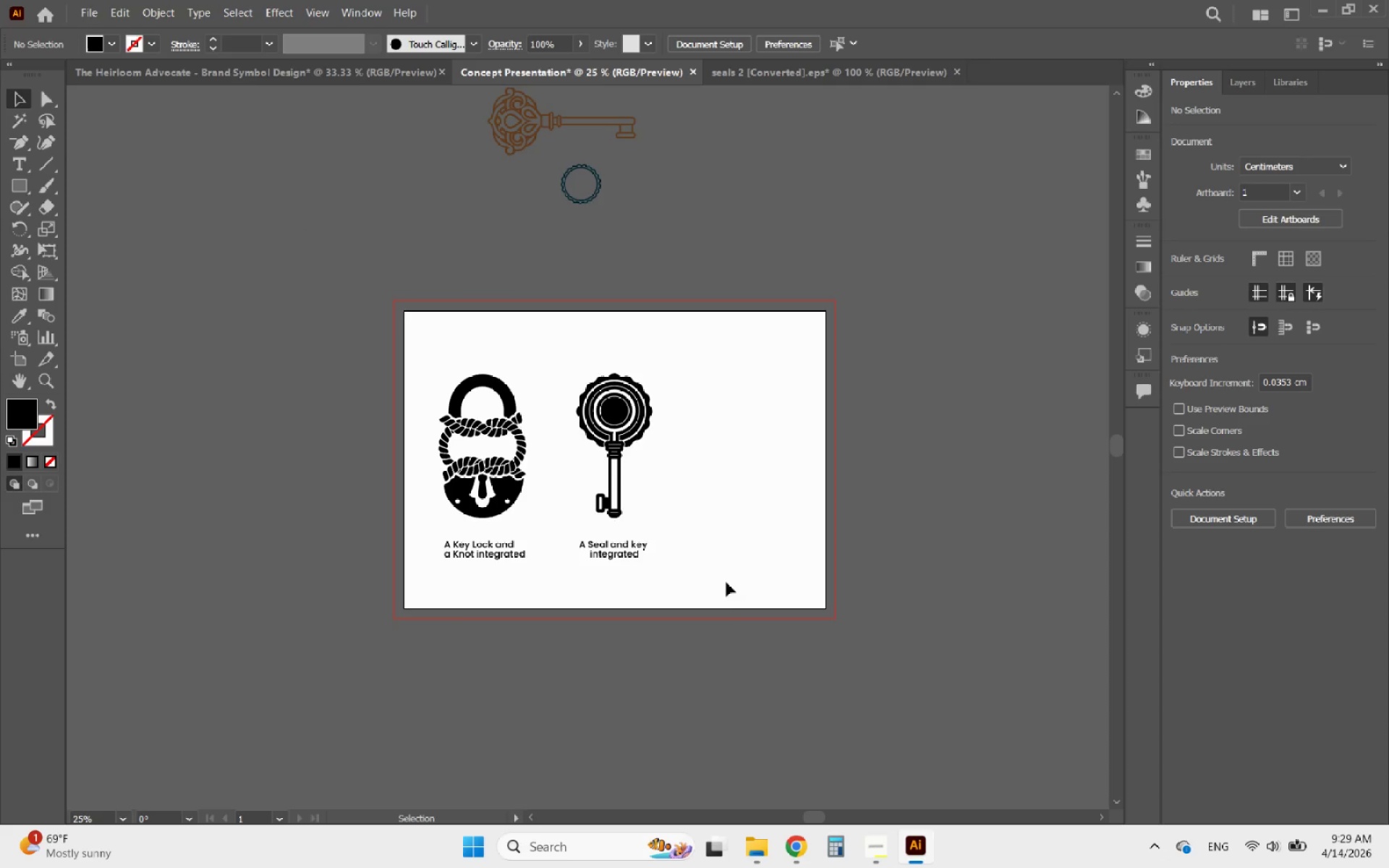 
key(Alt+AltLeft)
 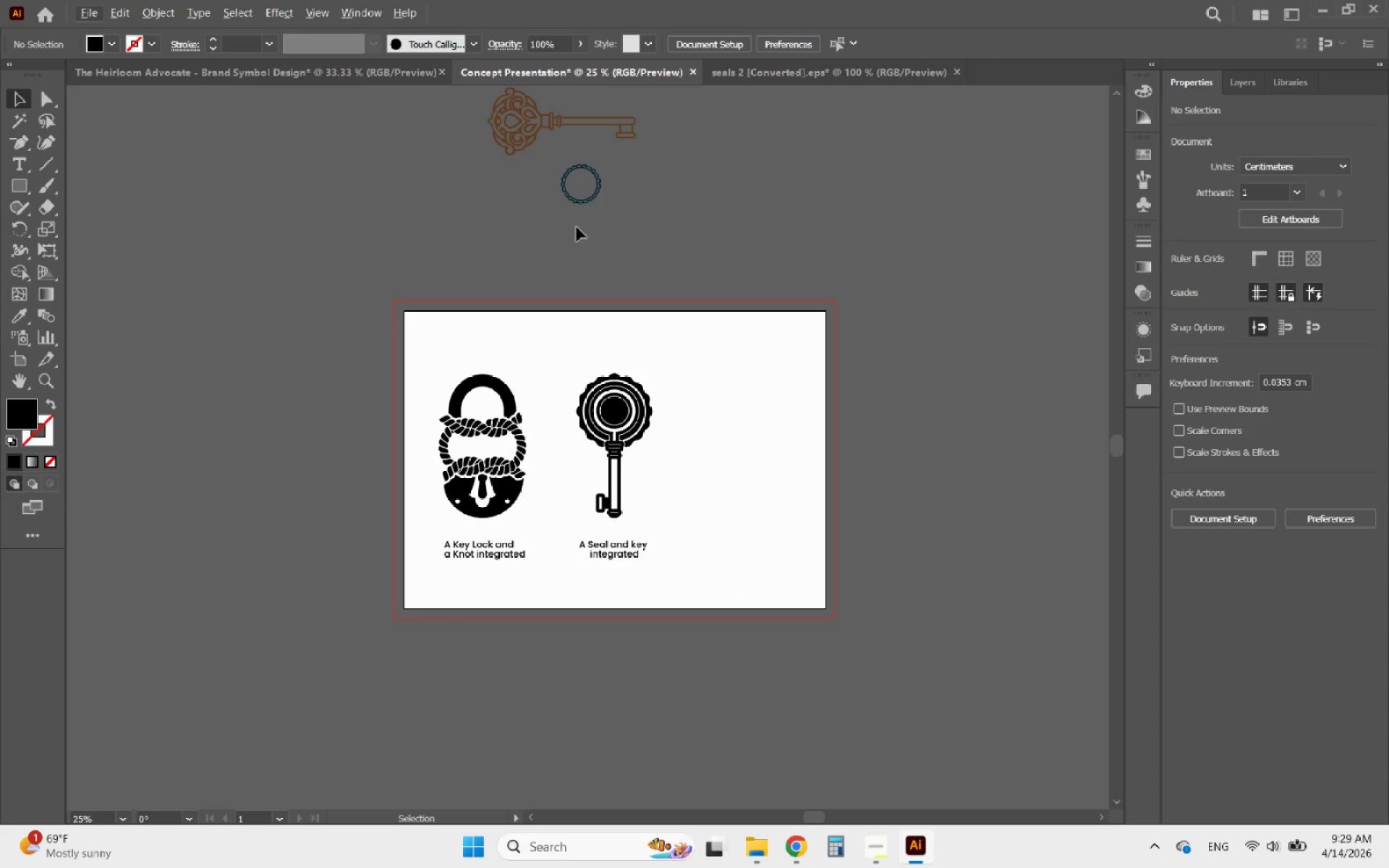 
hold_key(key=AltLeft, duration=0.89)
scroll: coordinate [721, 546], scroll_direction: down, amount: 1.0
 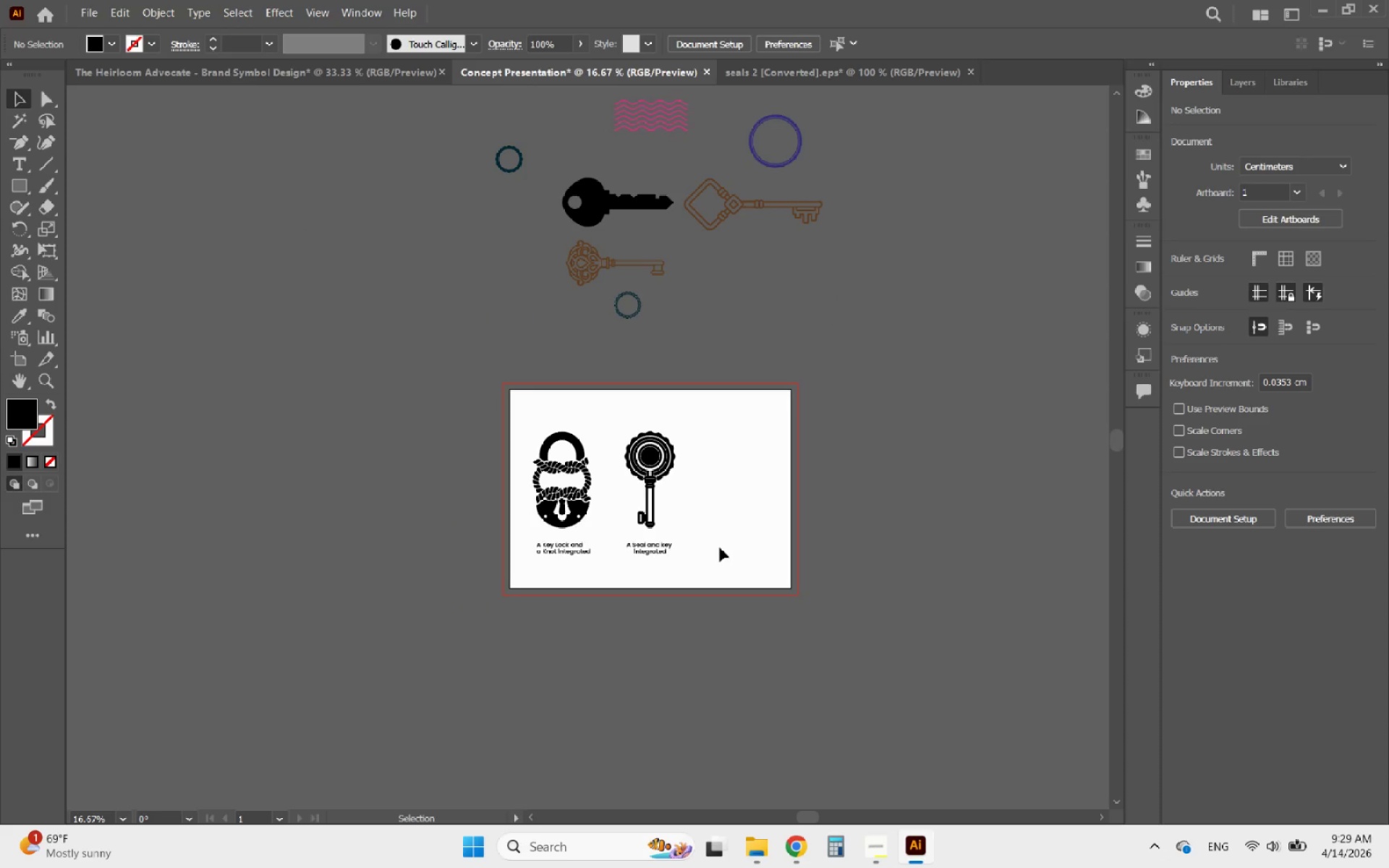 
hold_key(key=AltLeft, duration=1.48)
scroll: coordinate [720, 548], scroll_direction: down, amount: 1.0
 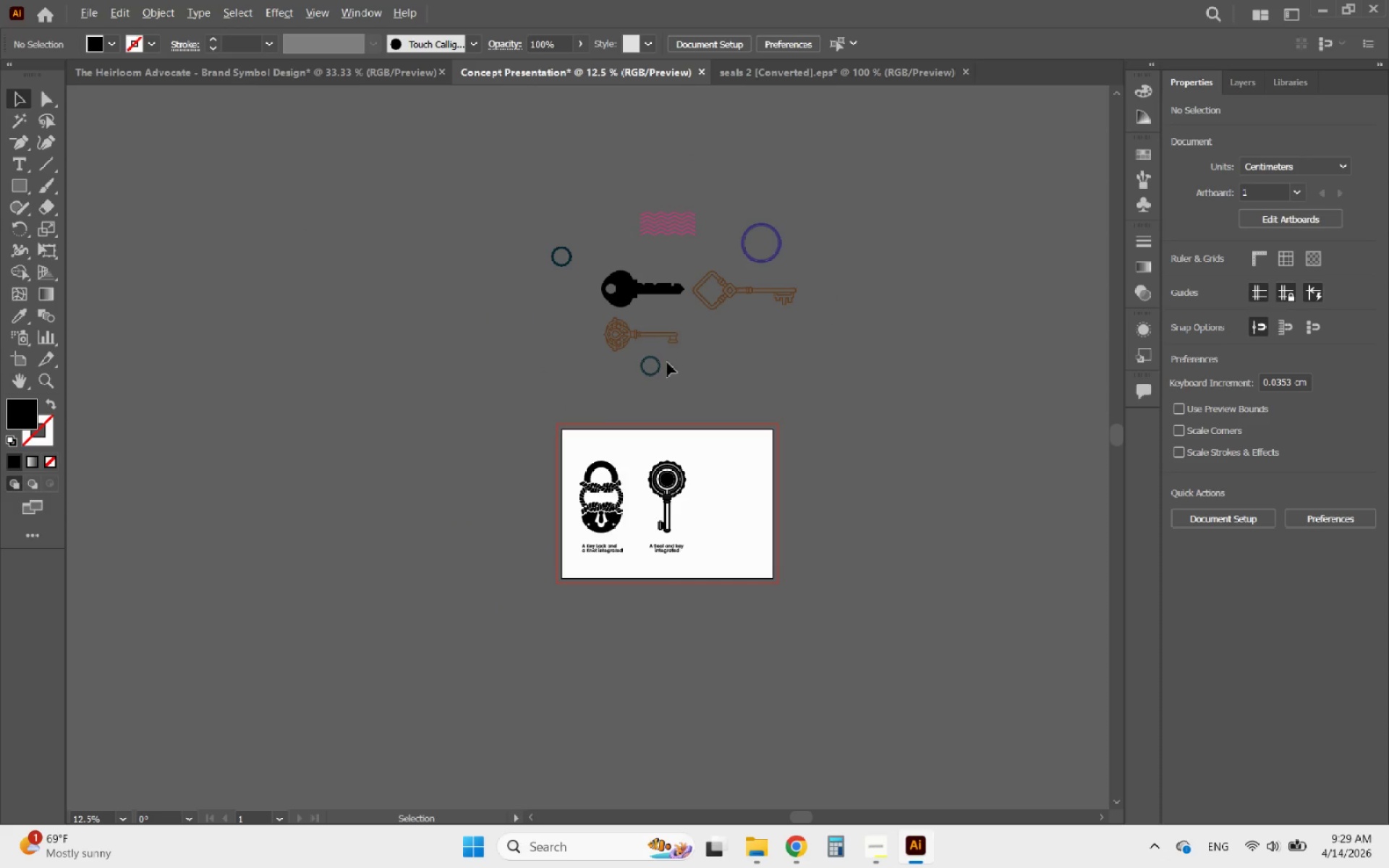 
hold_key(key=AltLeft, duration=0.66)
 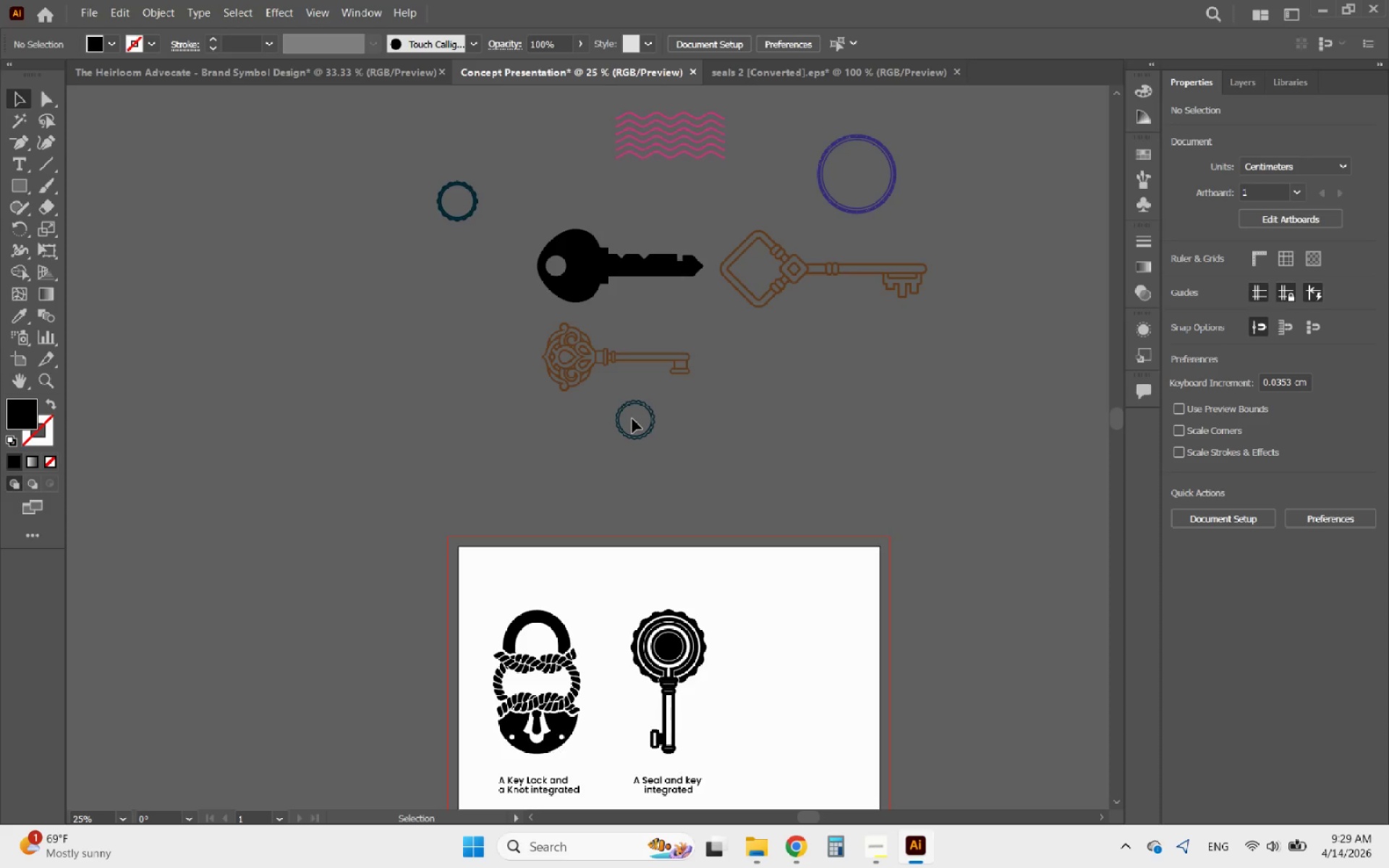 
scroll: coordinate [657, 328], scroll_direction: up, amount: 3.0
 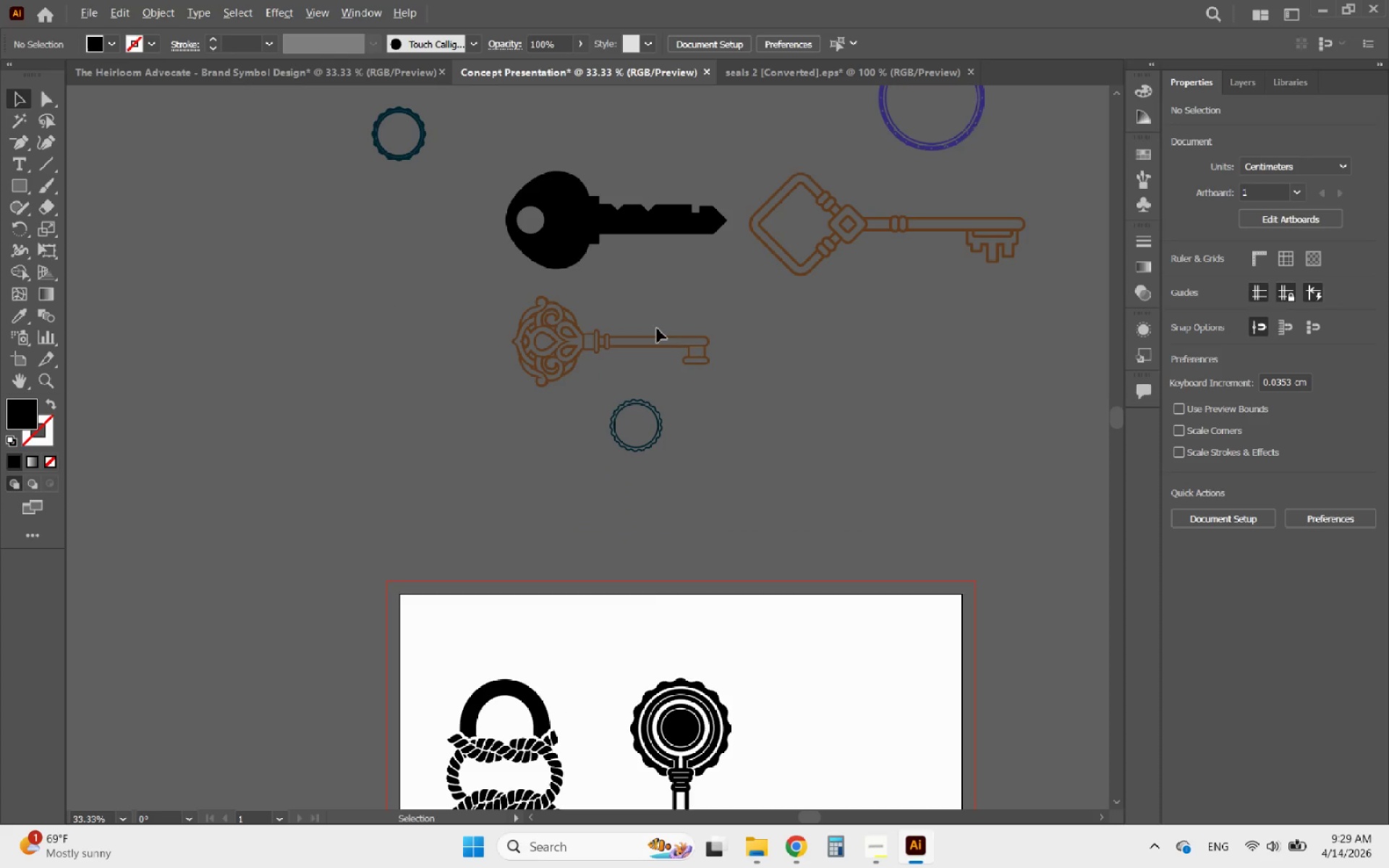 
scroll: coordinate [633, 404], scroll_direction: down, amount: 1.0
 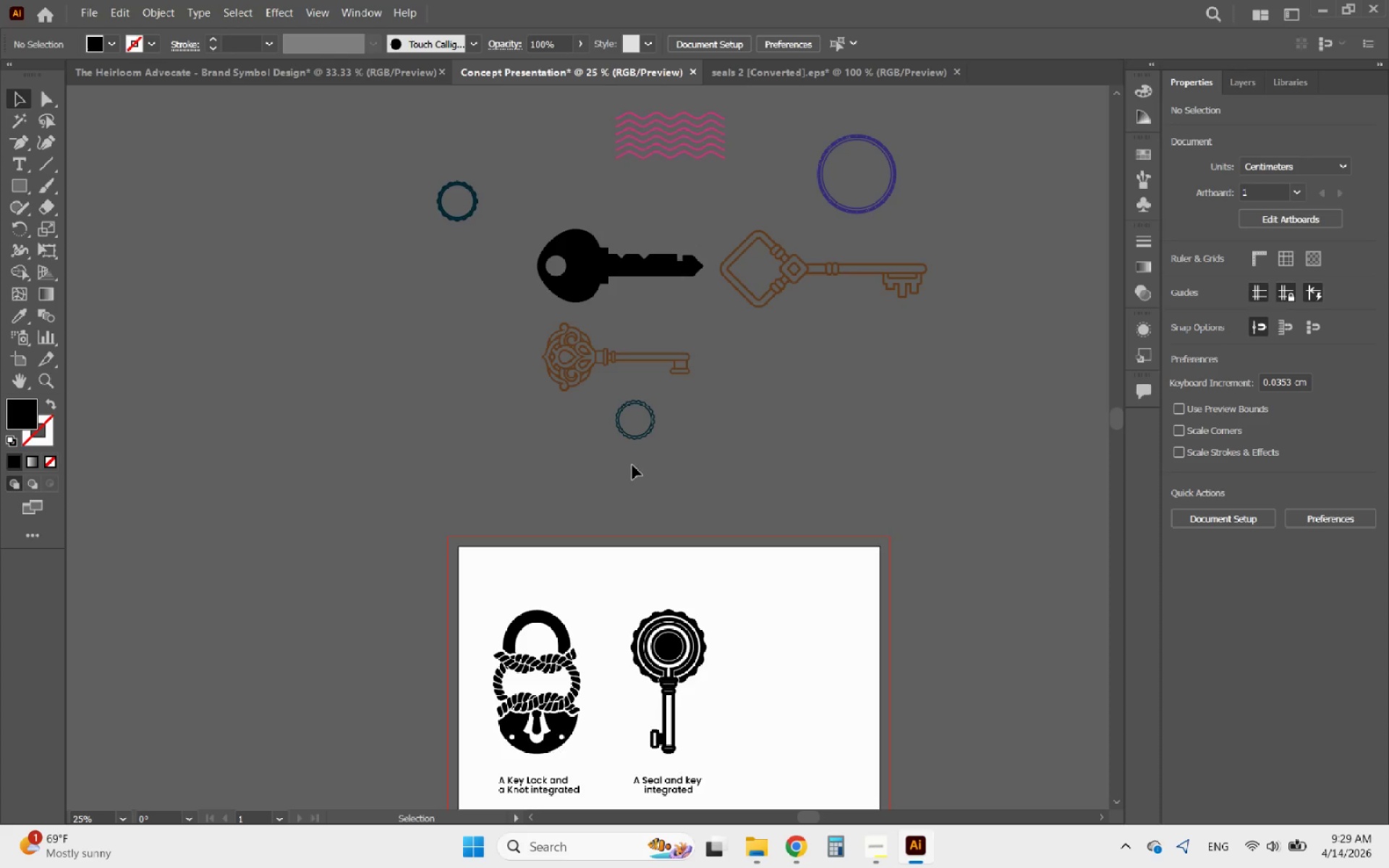 
scroll: coordinate [632, 465], scroll_direction: up, amount: 4.0
 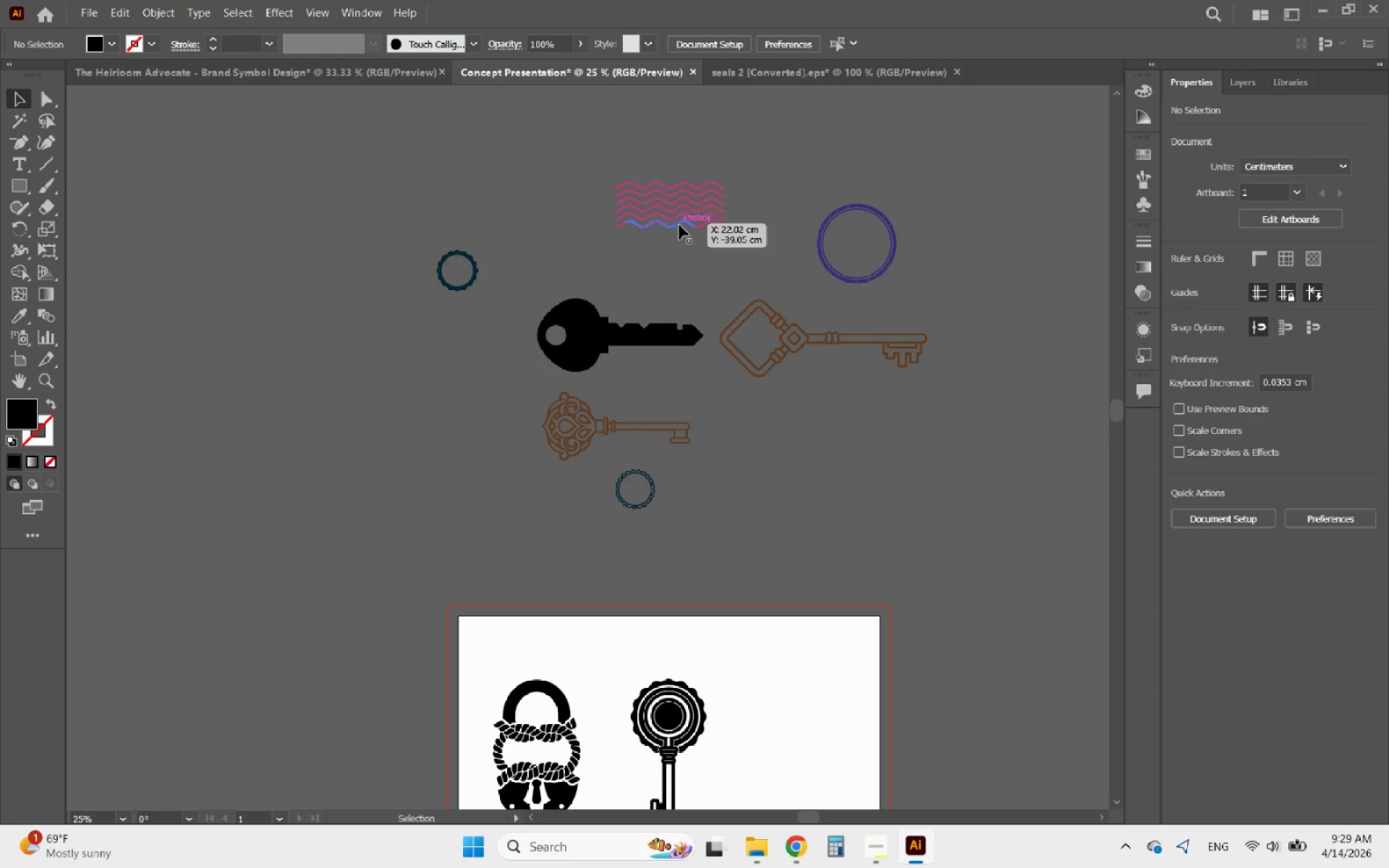 
left_click_drag(start_coordinate=[679, 225], to_coordinate=[605, 355])
 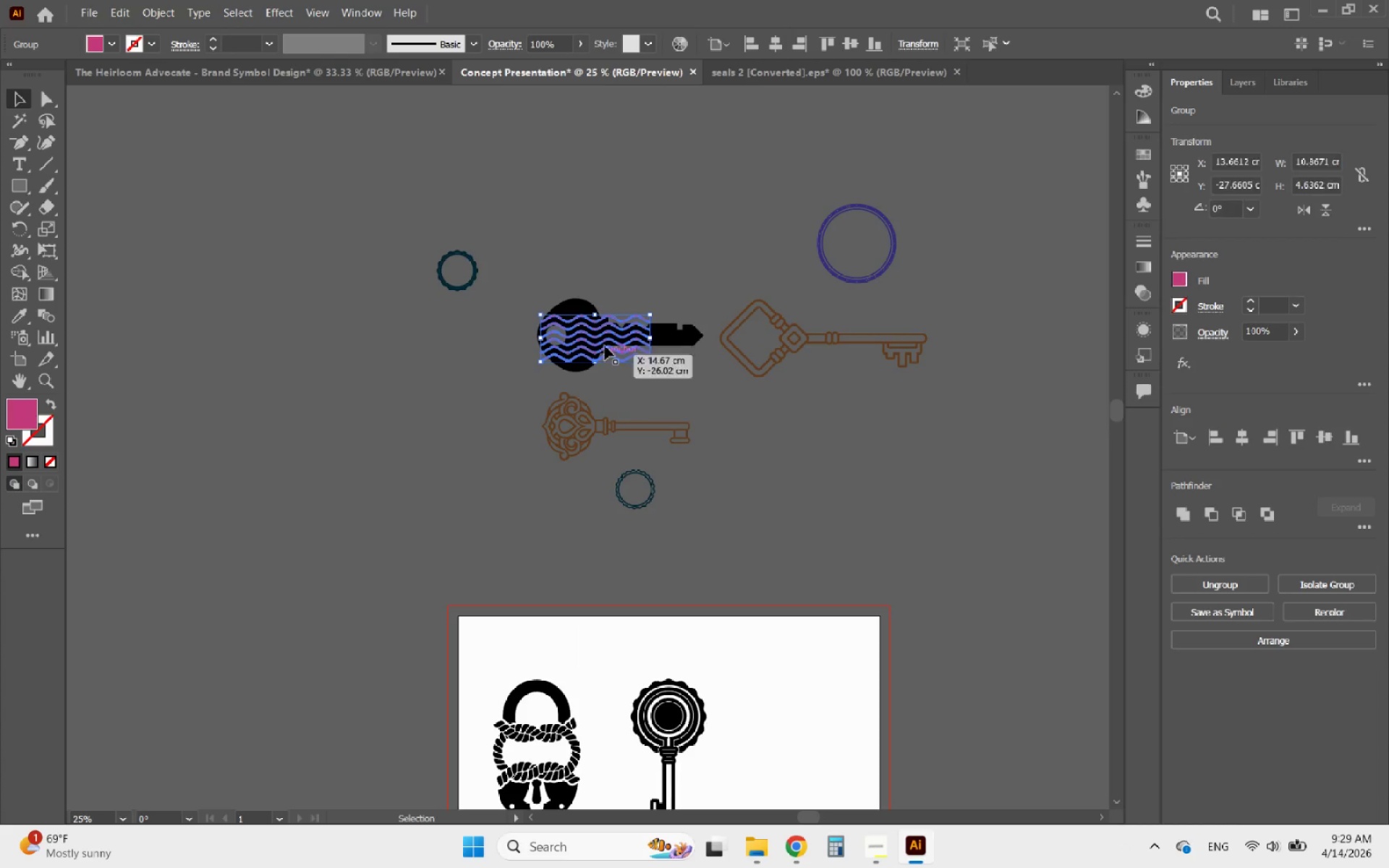 
hold_key(key=AltLeft, duration=0.39)
scroll: coordinate [589, 317], scroll_direction: up, amount: 4.0
 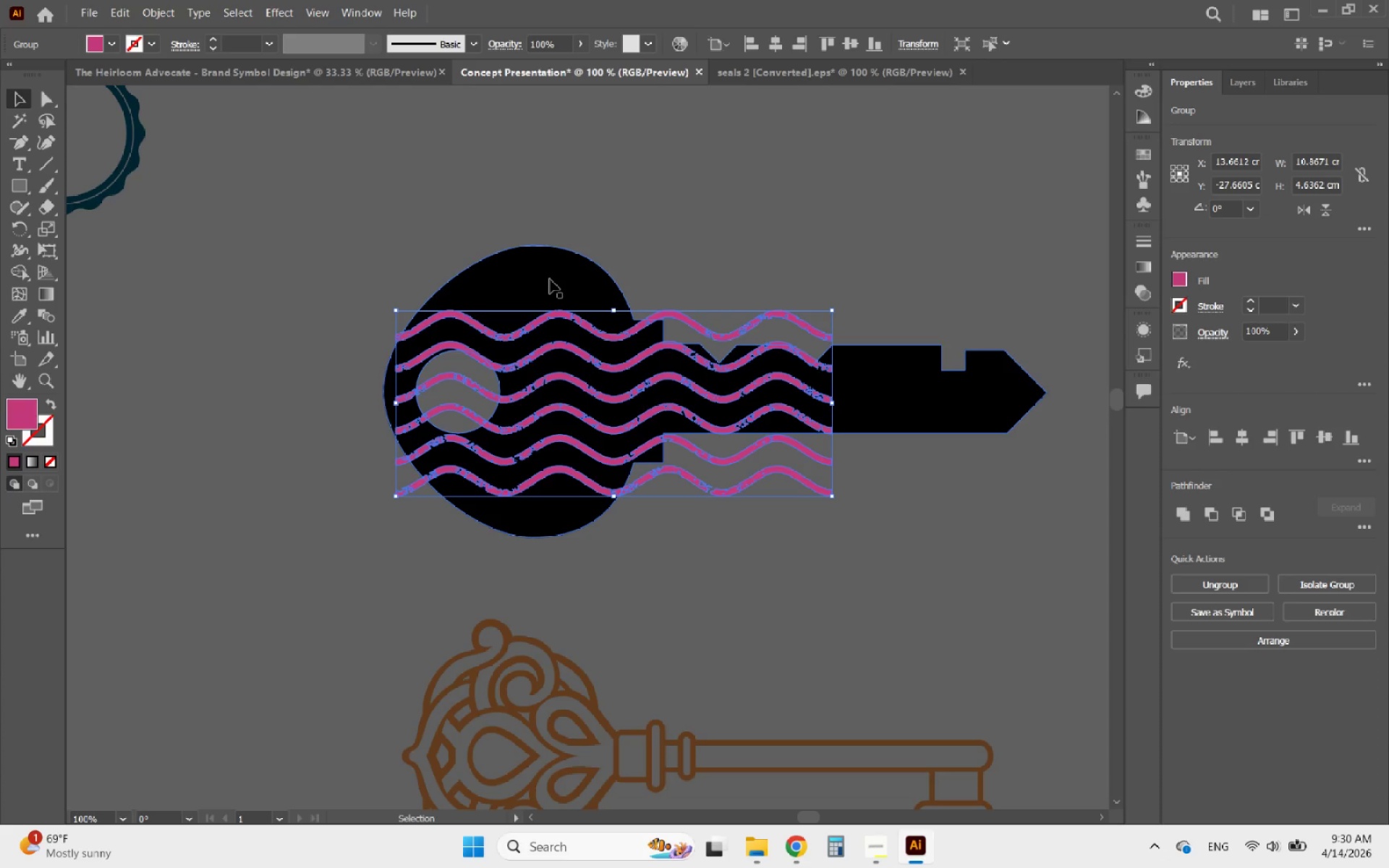 
left_click([550, 279])
 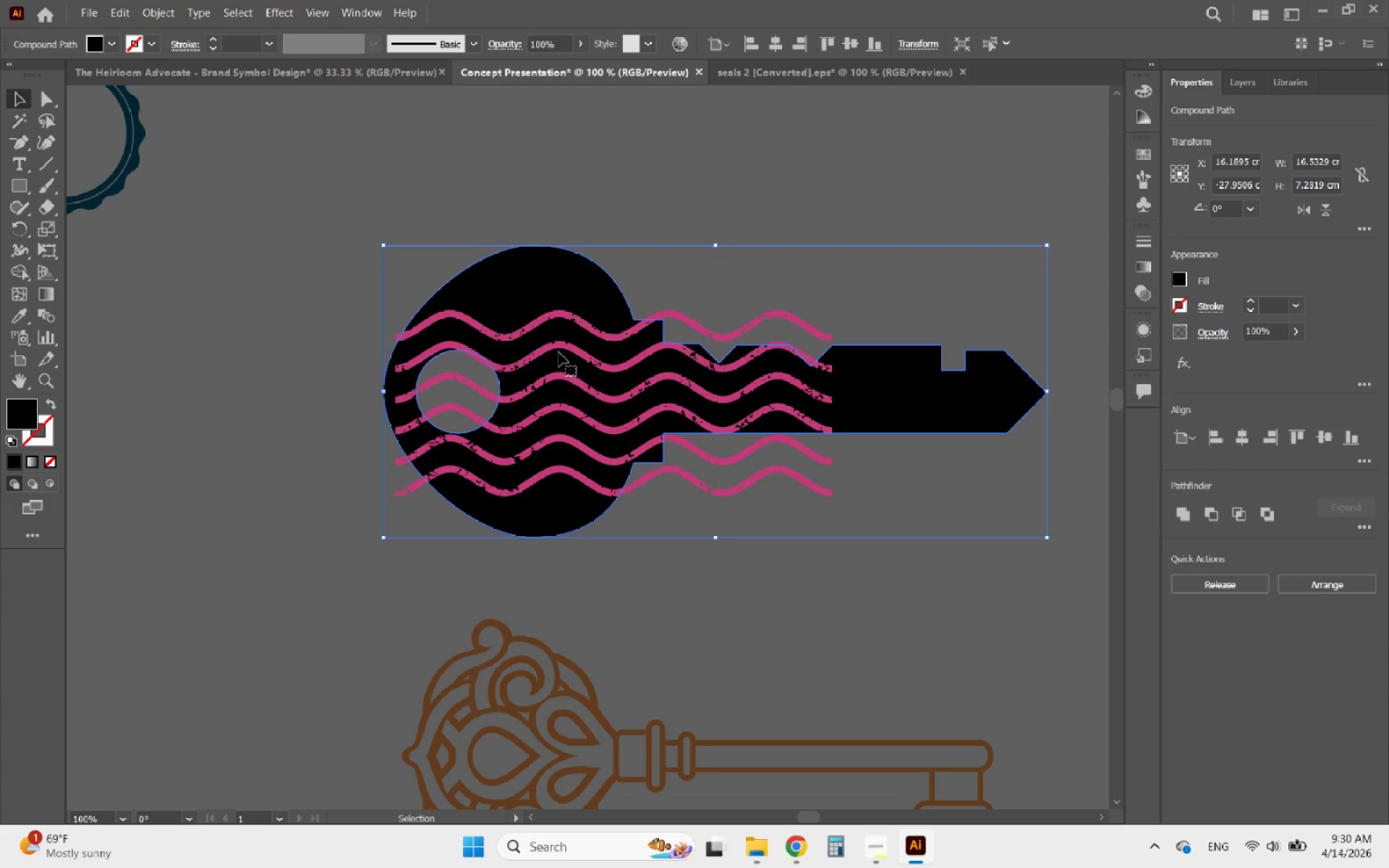 
left_click([553, 352])
 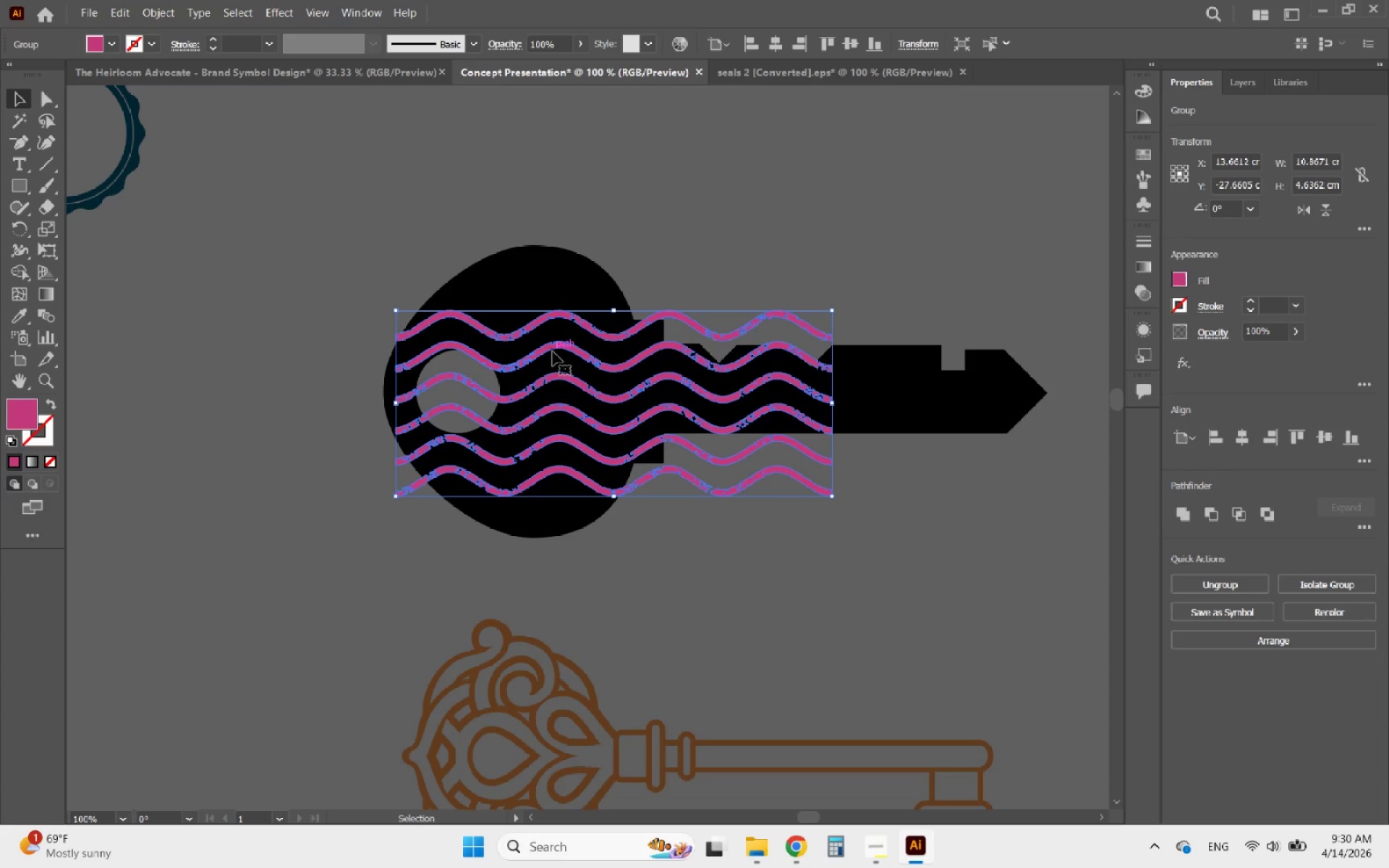 
hold_key(key=ShiftLeft, duration=7.47)
left_click_drag(start_coordinate=[395, 401], to_coordinate=[365, 403])
 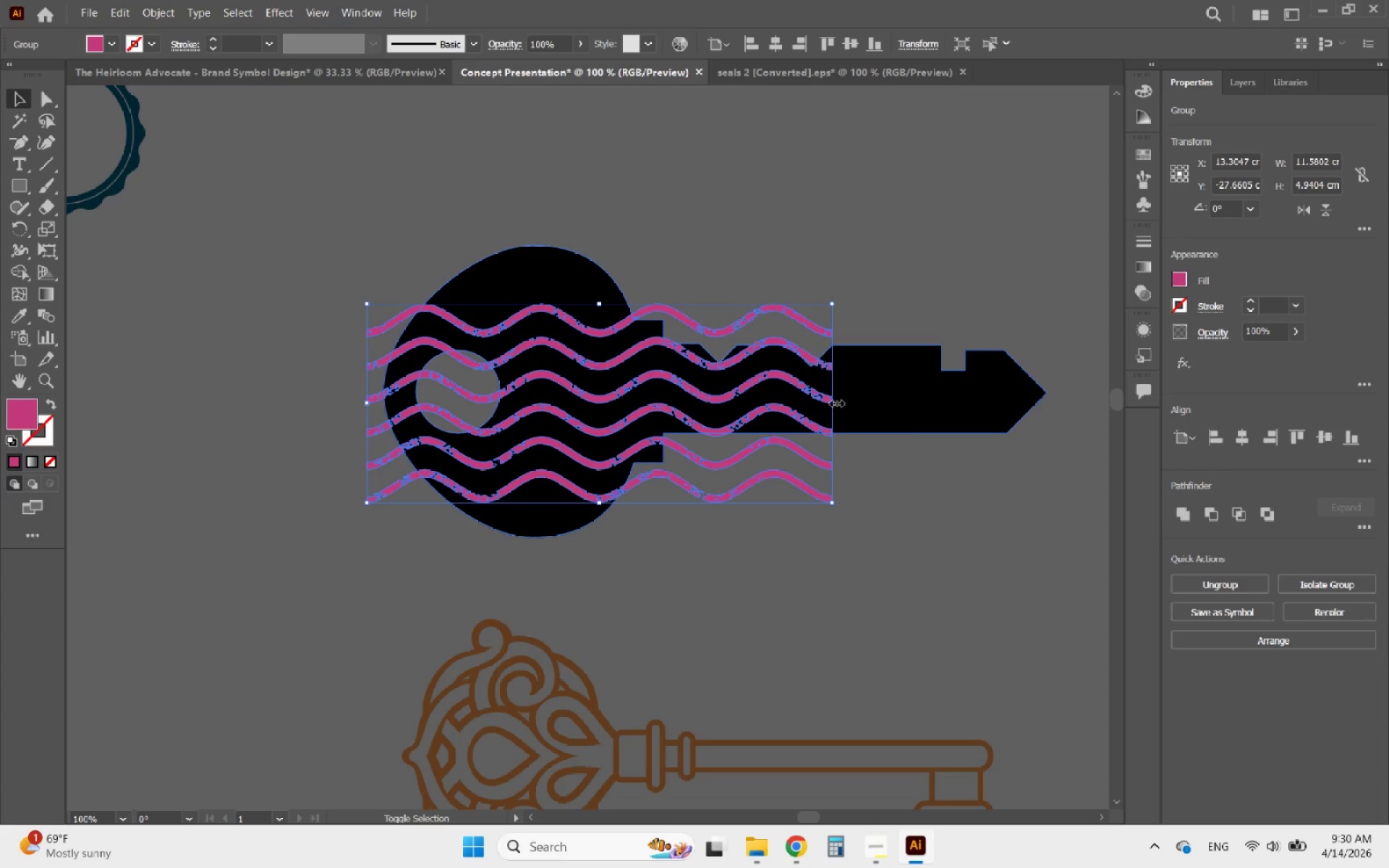 
left_click_drag(start_coordinate=[832, 402], to_coordinate=[1058, 409])
 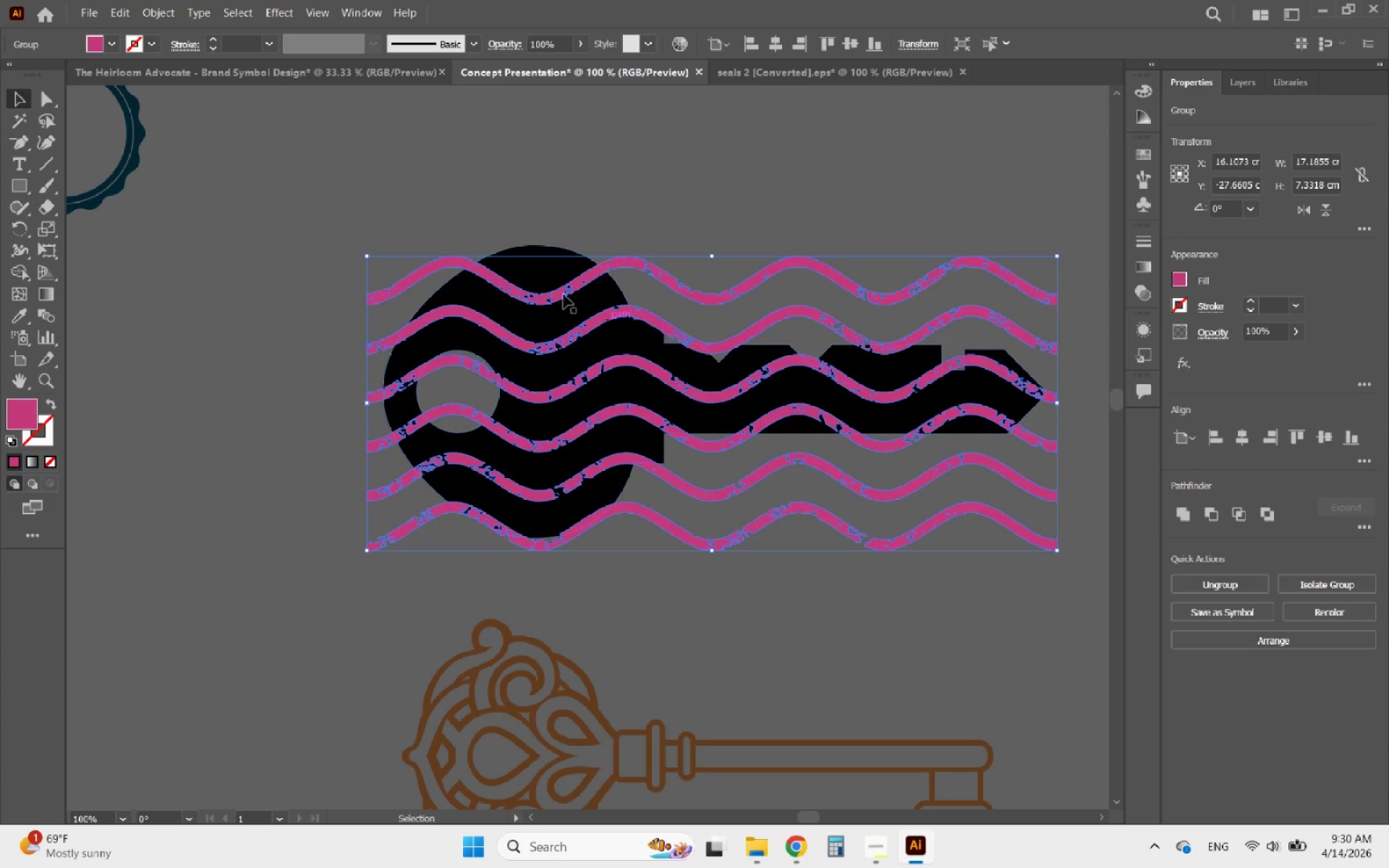 
hold_key(key=ShiftLeft, duration=0.38)
left_click([536, 266])
 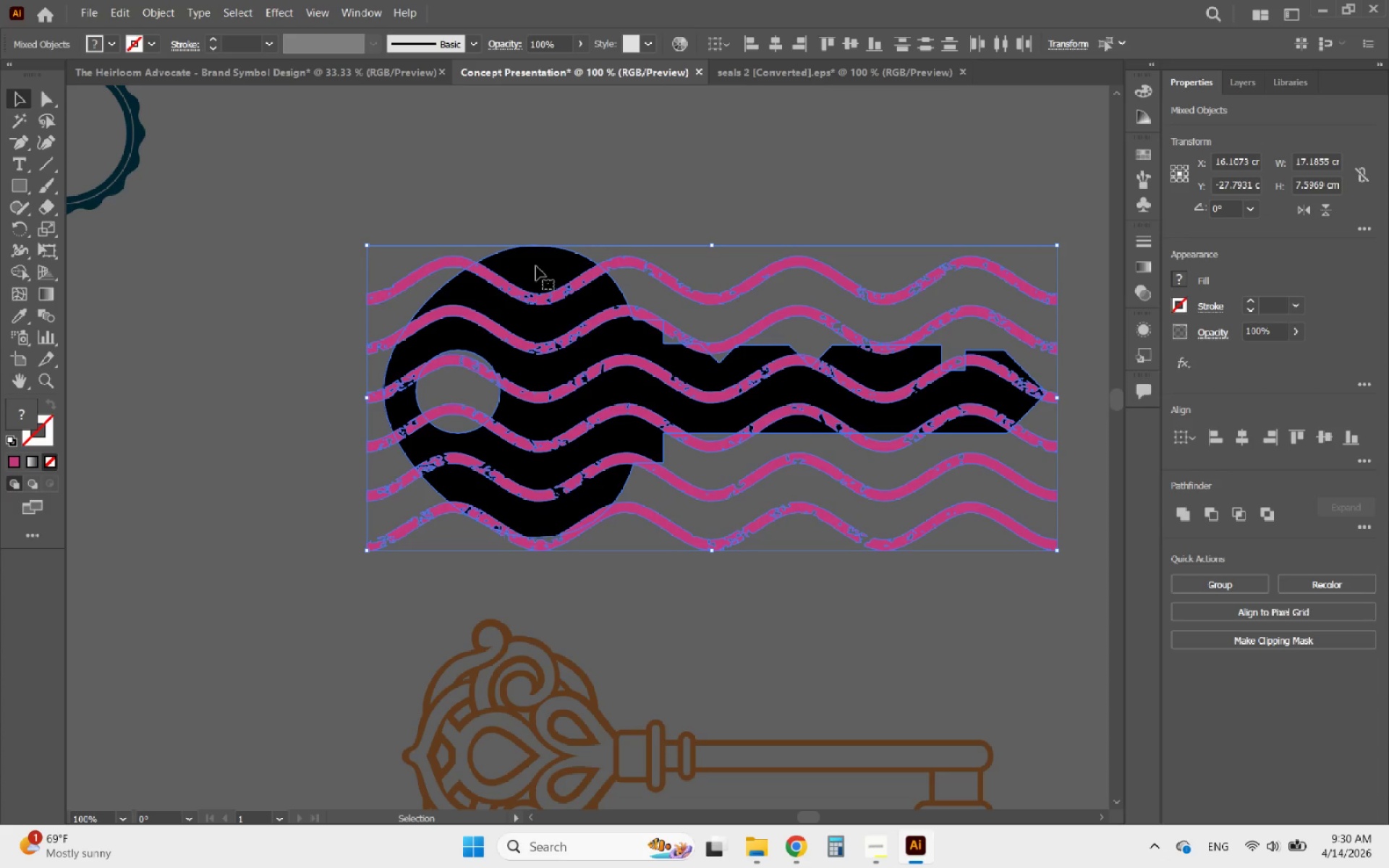 
left_click([536, 266])
 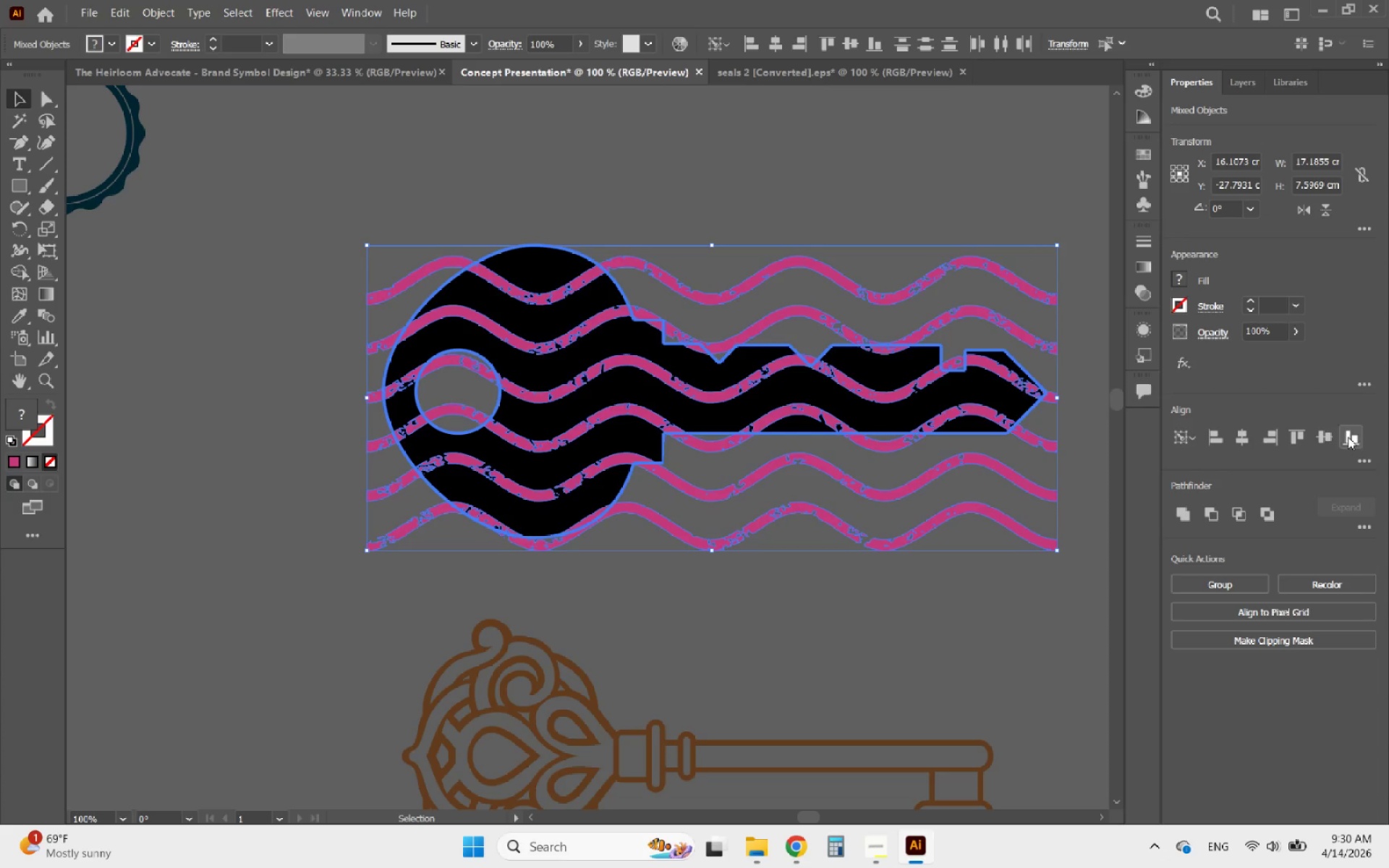 
left_click([1330, 439])
 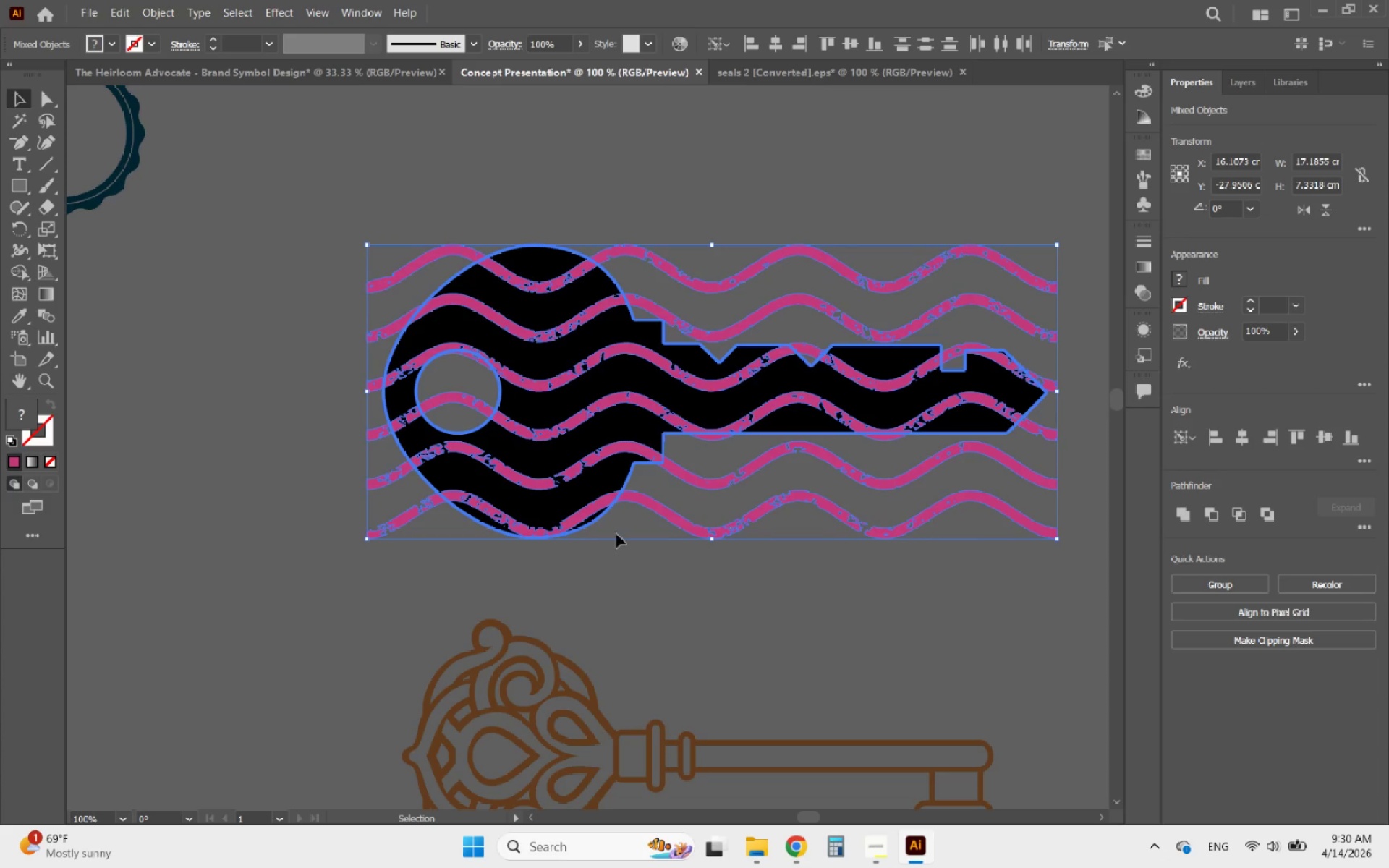 
left_click([554, 564])
 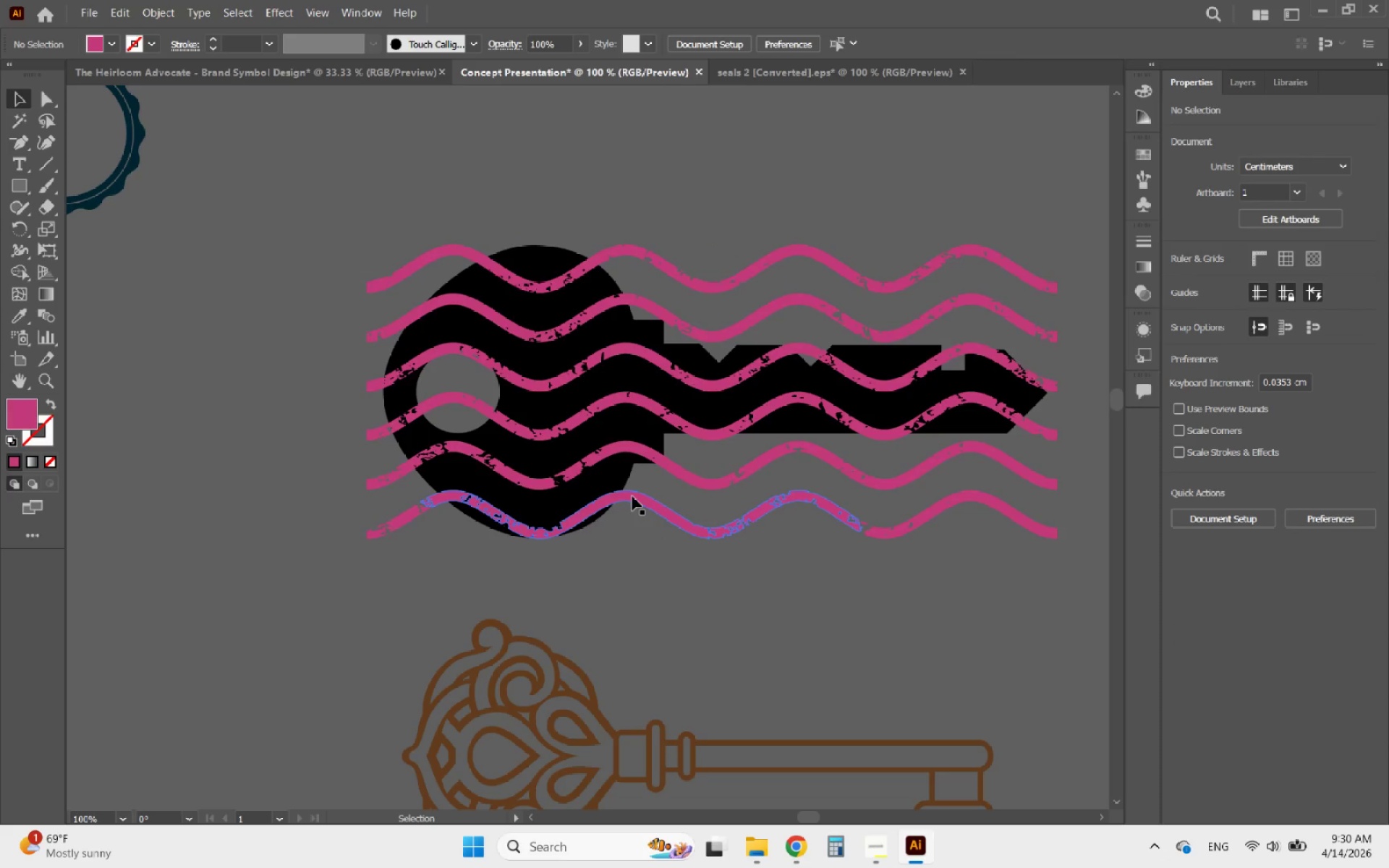 
left_click([637, 496])
 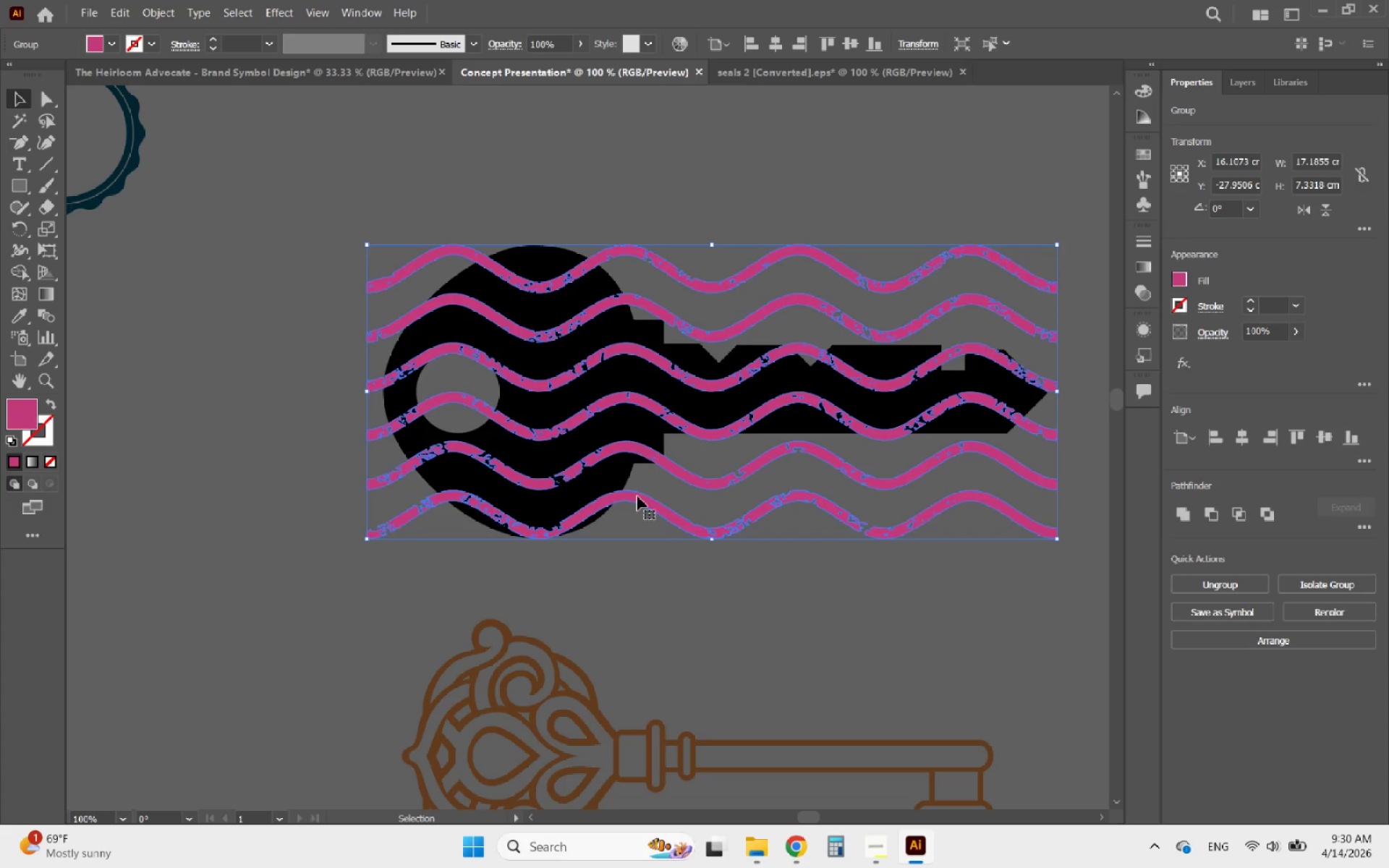 
key(ArrowUp)
 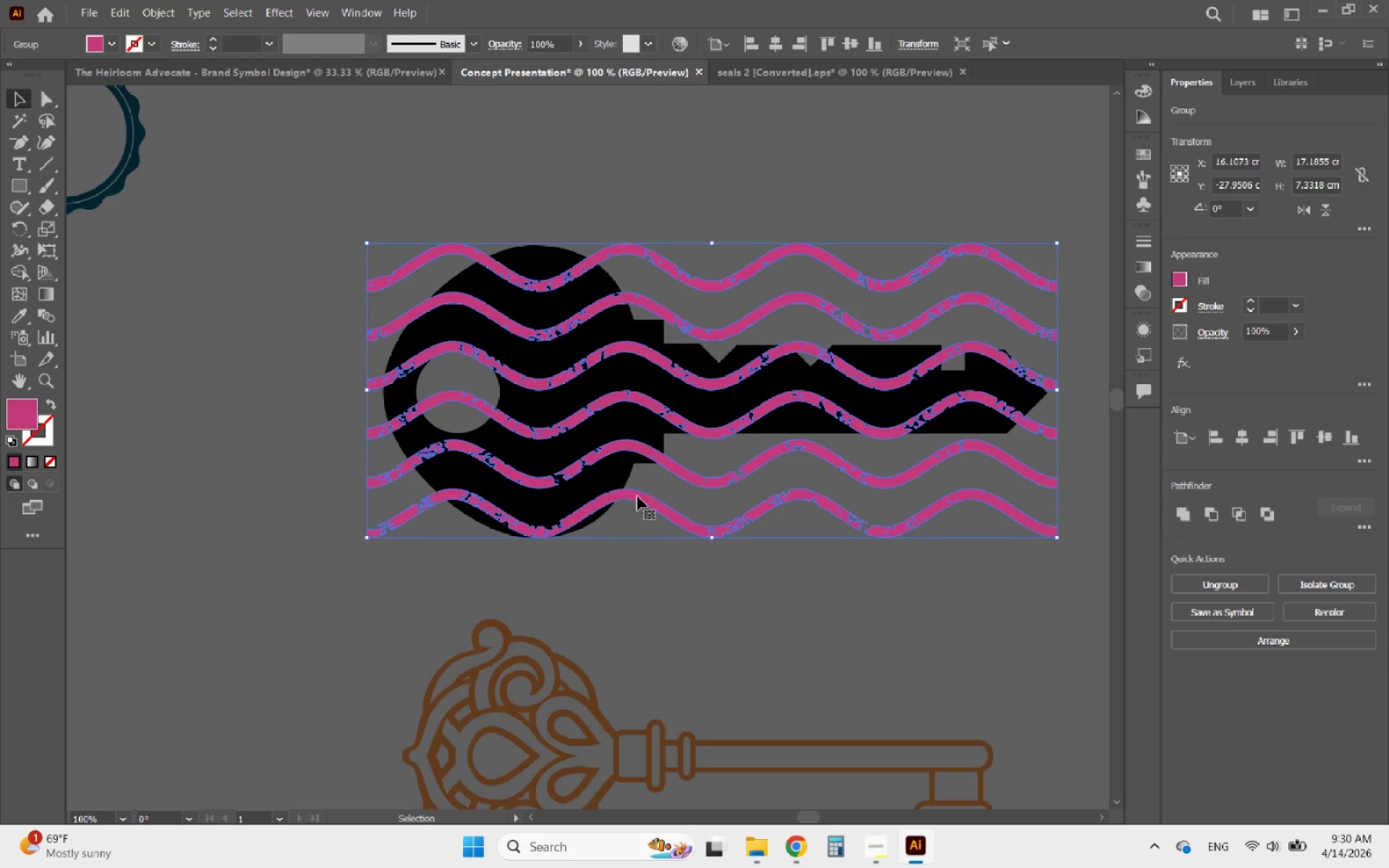 
key(ArrowUp)
 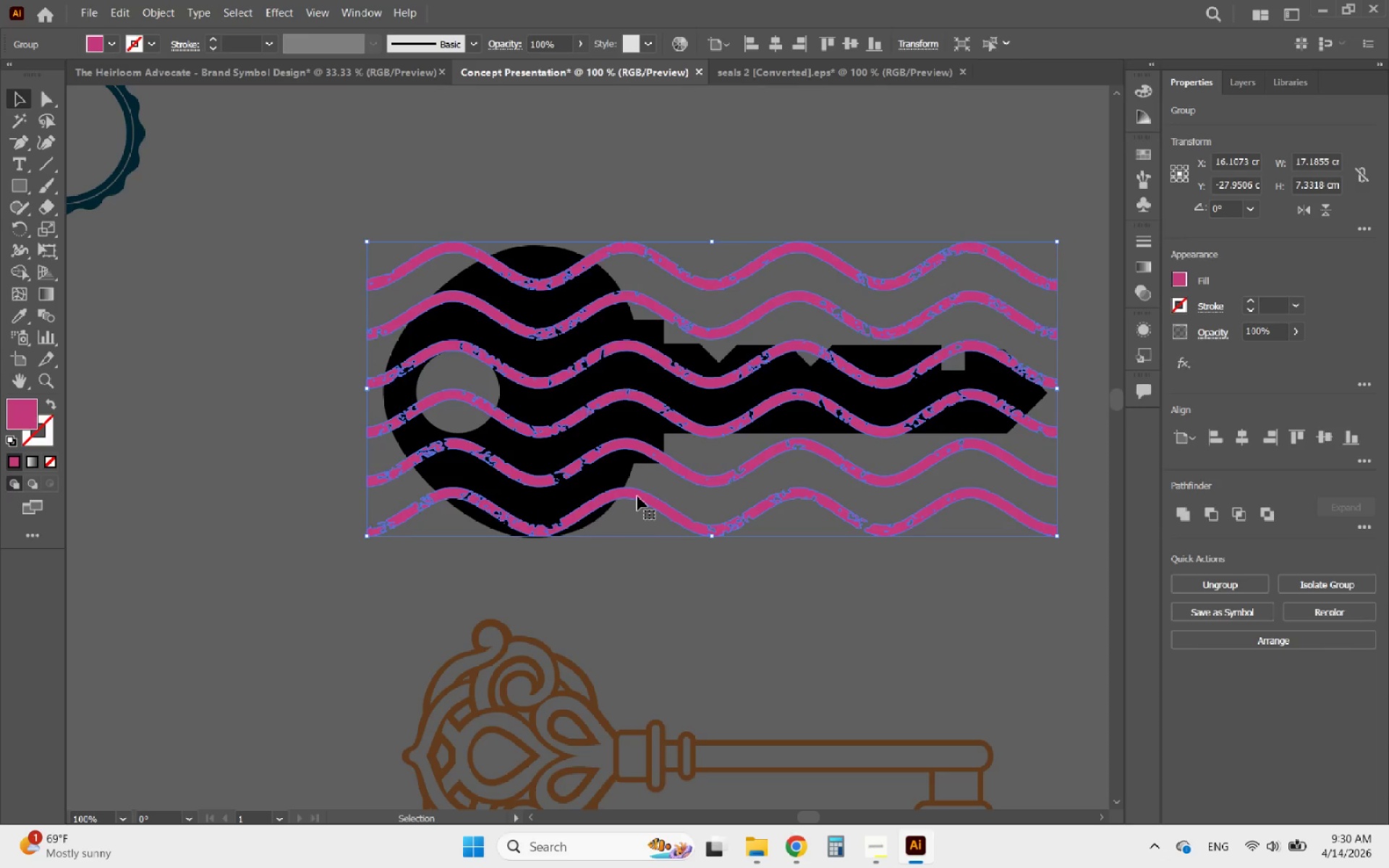 
key(ArrowUp)
 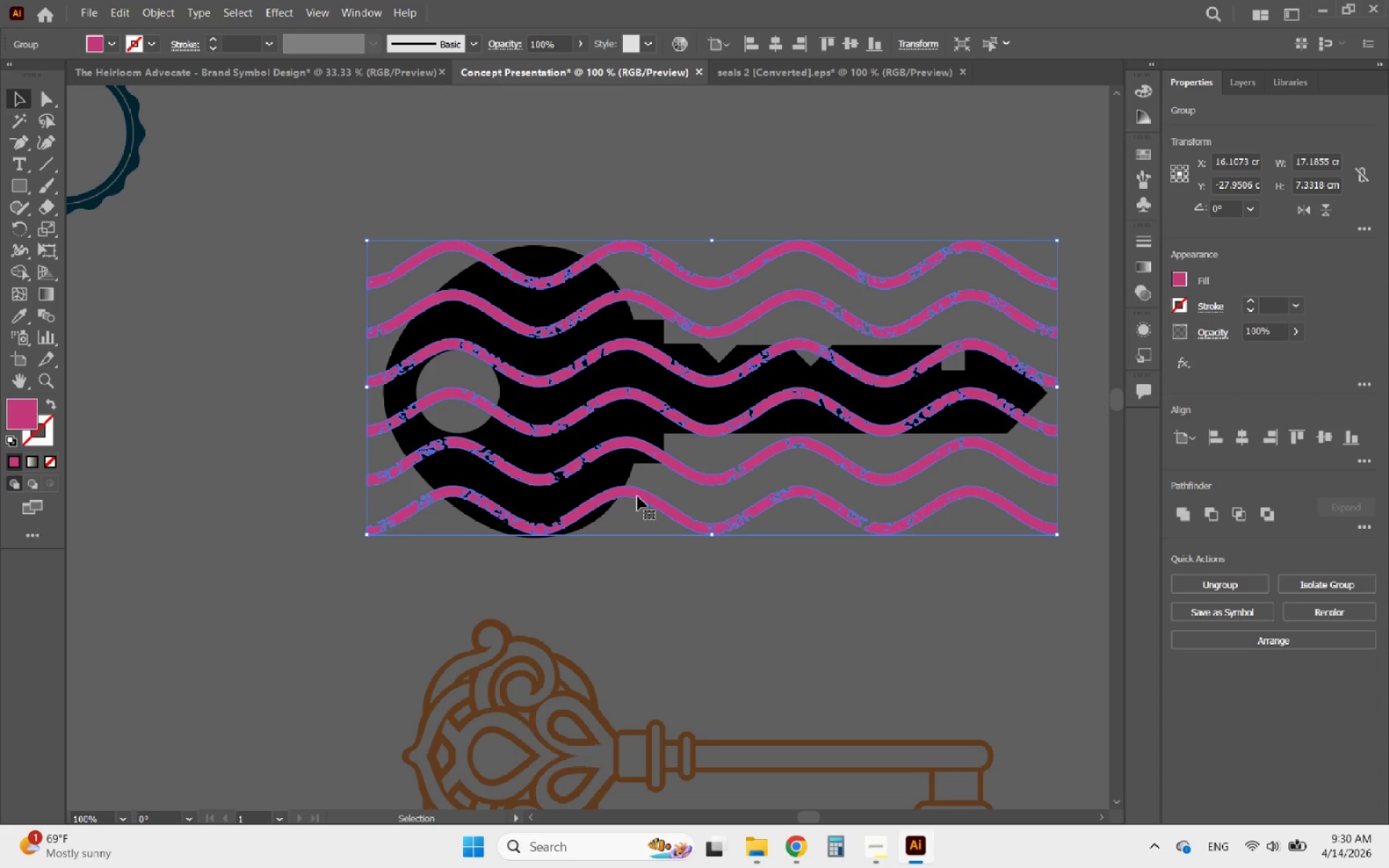 
key(ArrowUp)
 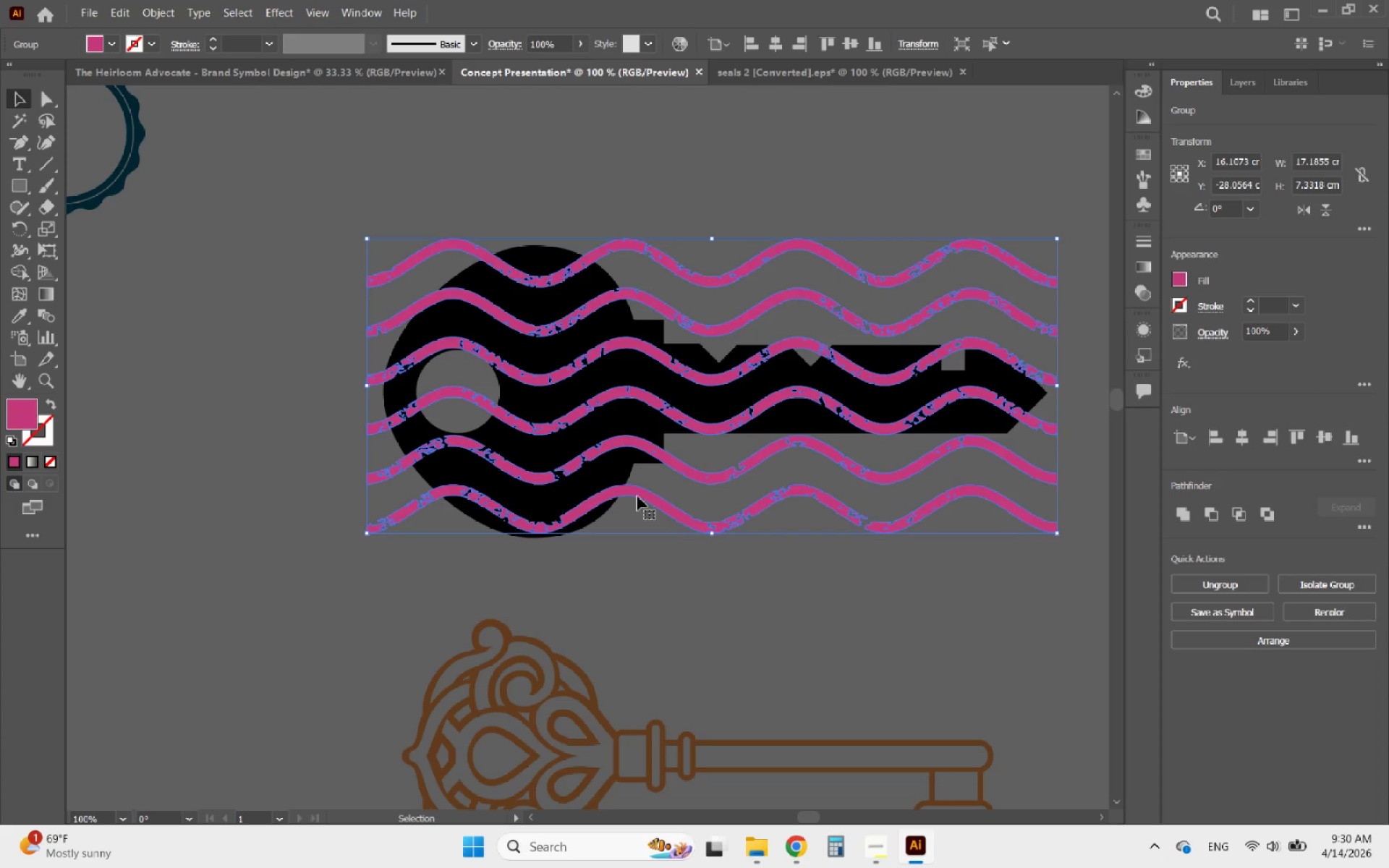 
key(ArrowUp)
 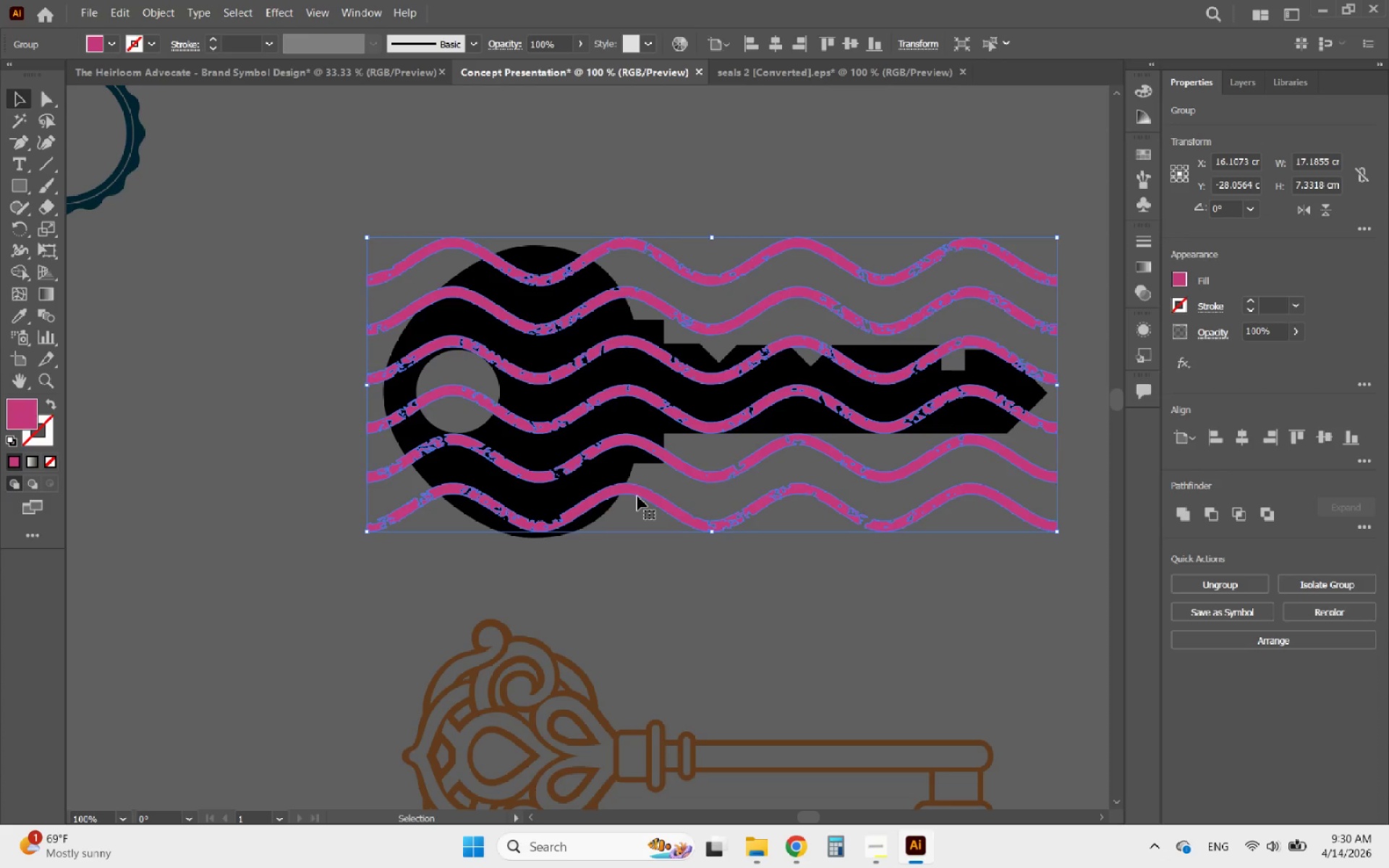 
key(ArrowUp)
 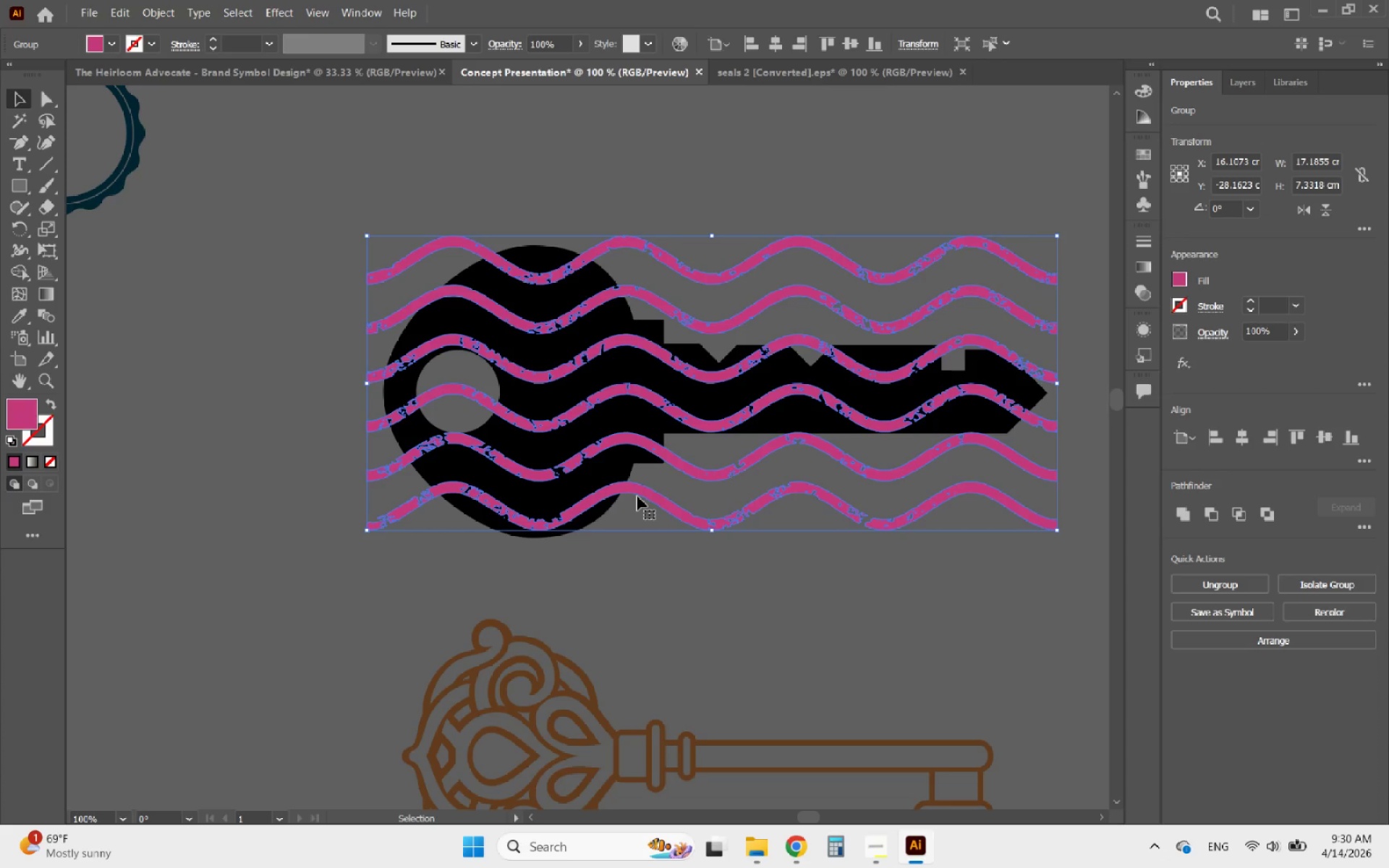 
key(ArrowUp)
 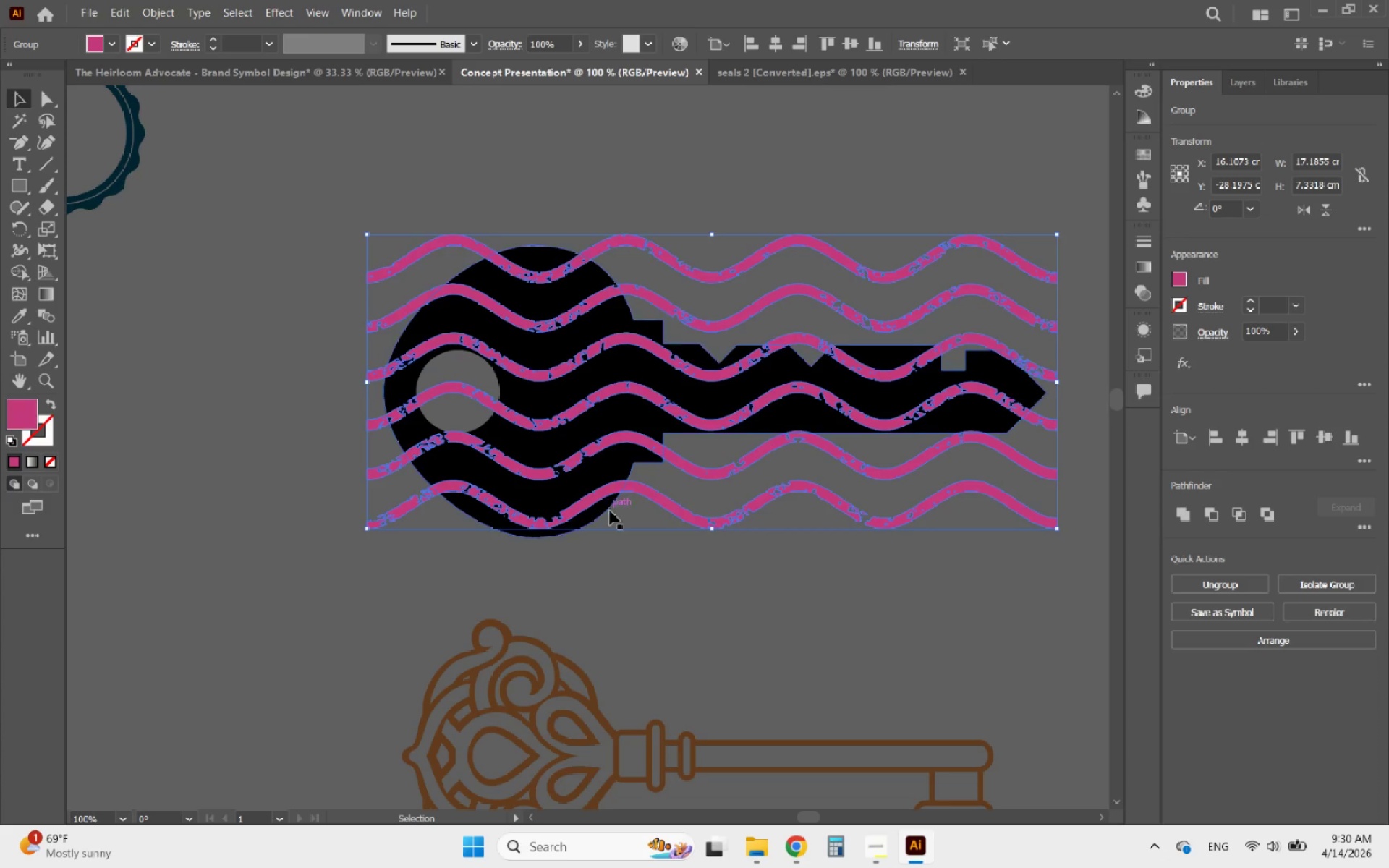 
left_click_drag(start_coordinate=[620, 556], to_coordinate=[485, 362])
 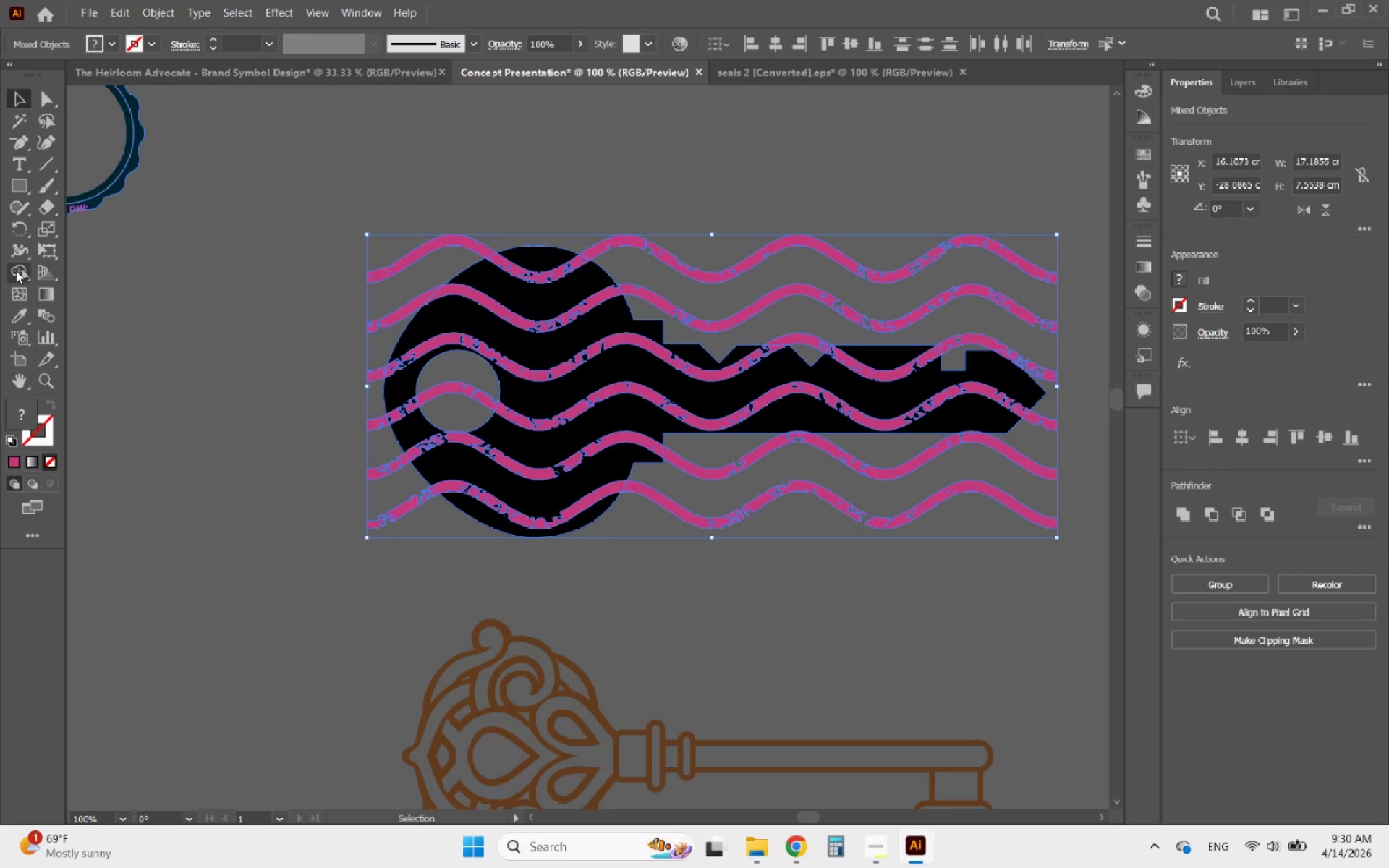 
left_click([16, 271])
 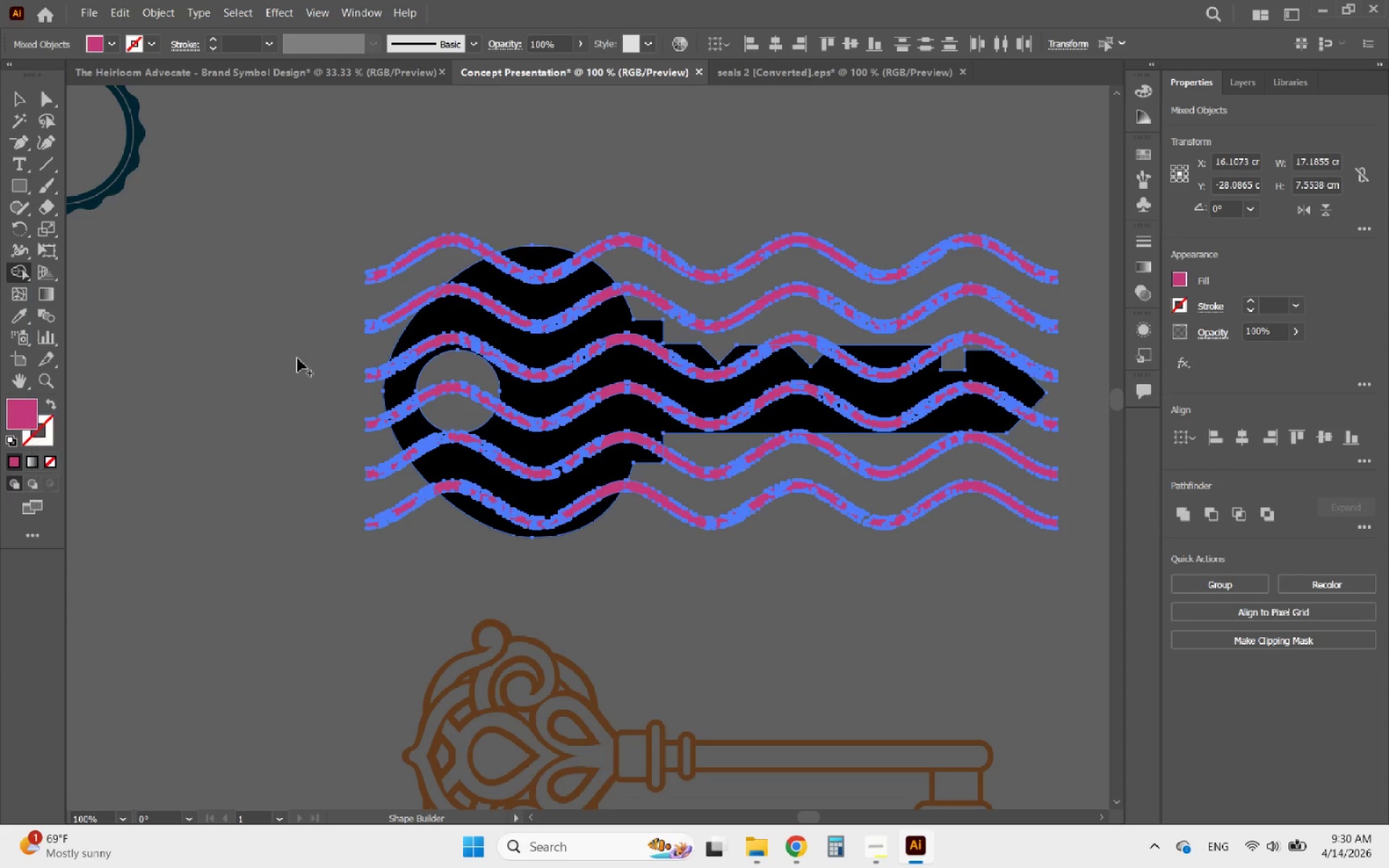 
hold_key(key=AltLeft, duration=0.69)
scroll: coordinate [441, 297], scroll_direction: up, amount: 5.0
 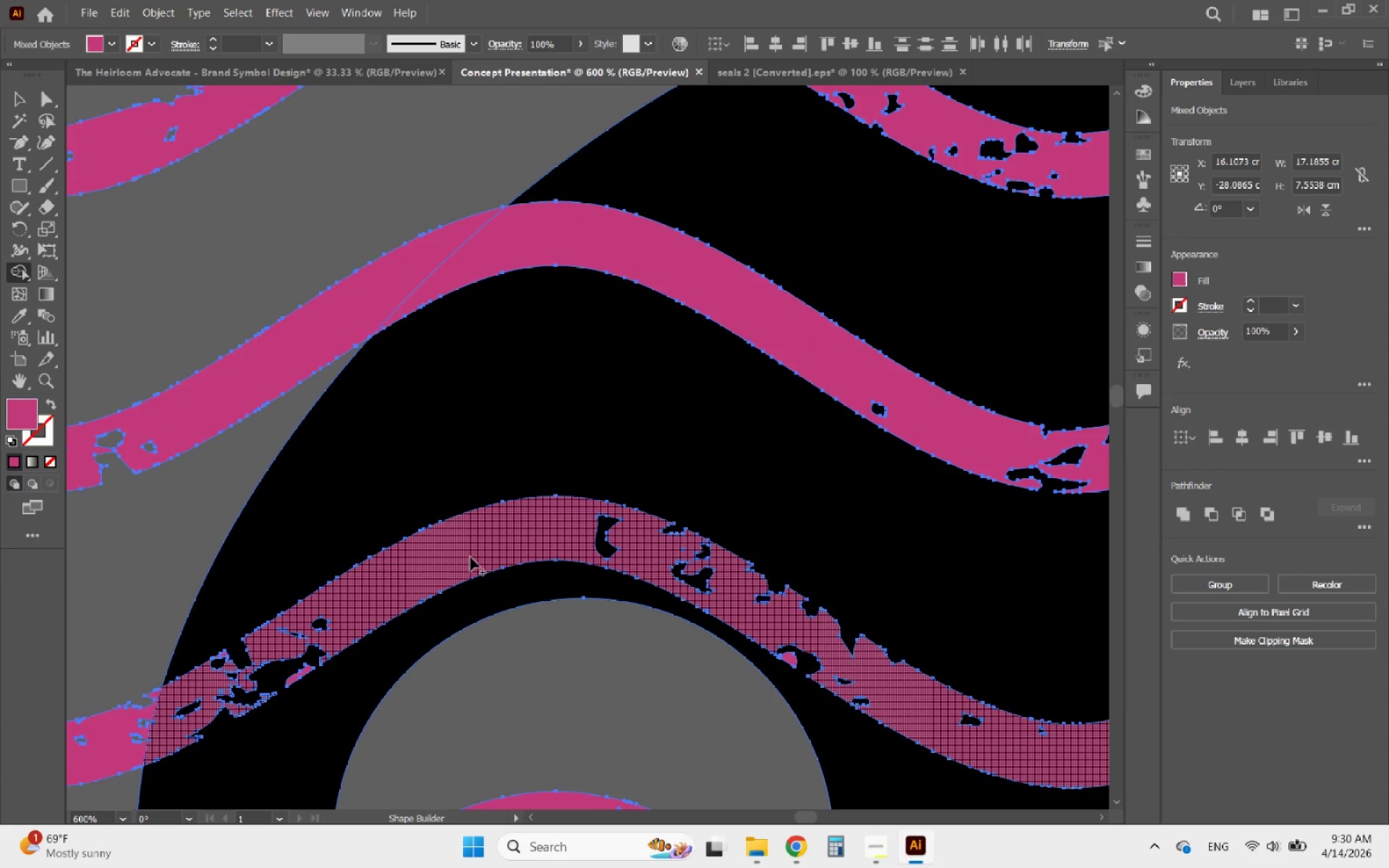 
left_click_drag(start_coordinate=[470, 557], to_coordinate=[421, 566])
 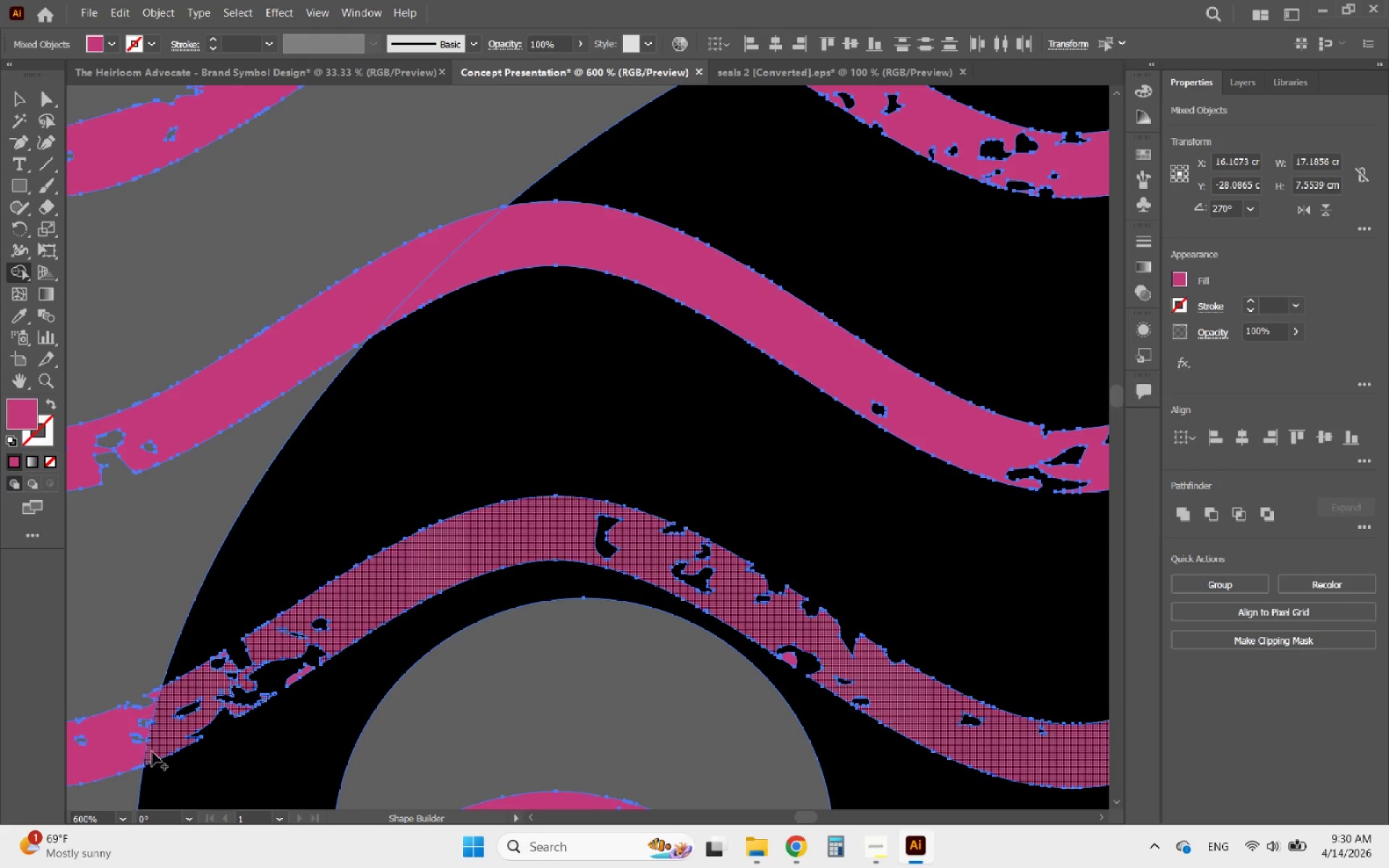 
left_click_drag(start_coordinate=[156, 748], to_coordinate=[120, 759])
 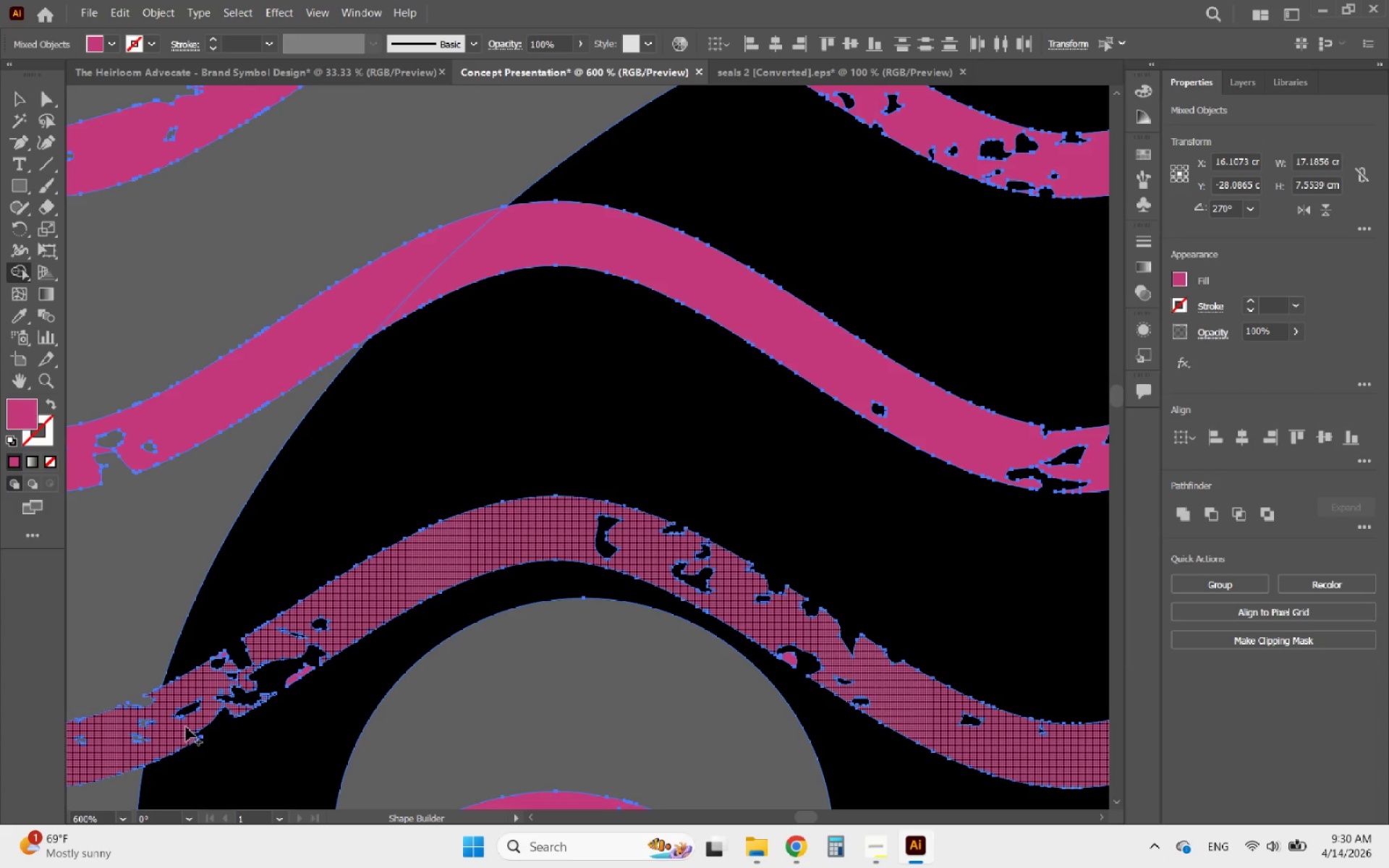 
hold_key(key=AltLeft, duration=1.52)
scroll: coordinate [229, 593], scroll_direction: down, amount: 4.0
 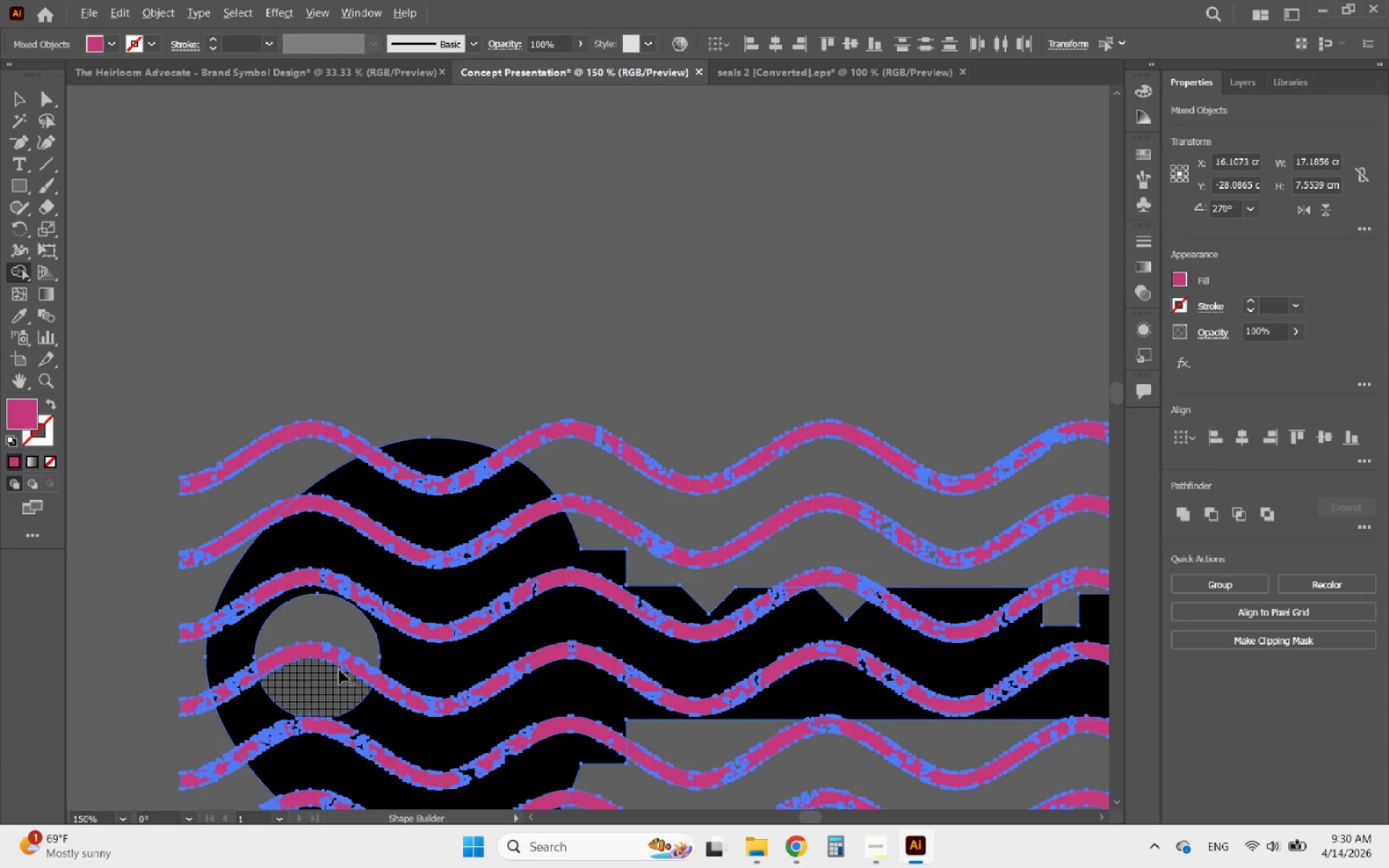 
scroll: coordinate [375, 673], scroll_direction: up, amount: 2.0
 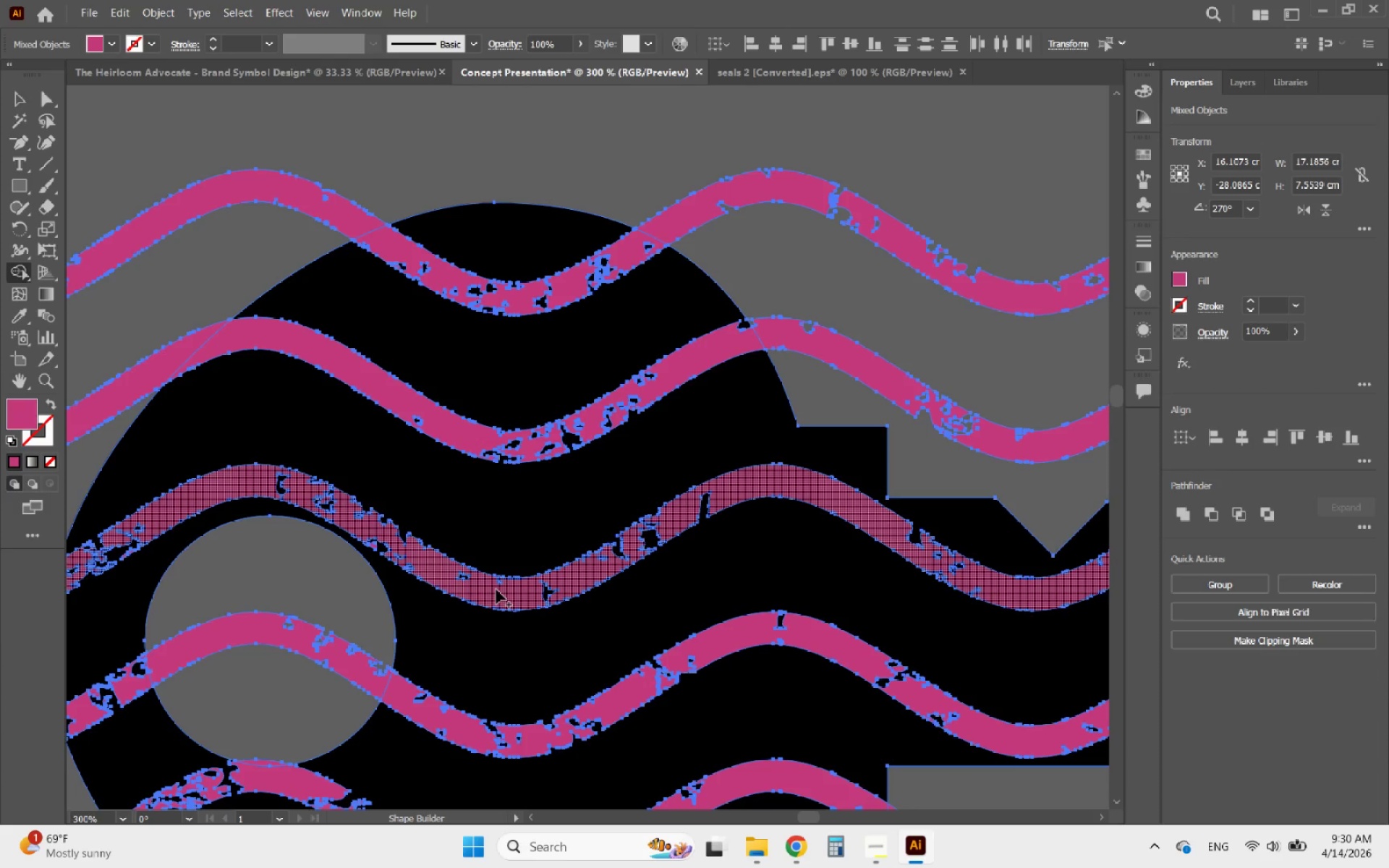 
left_click_drag(start_coordinate=[495, 590], to_coordinate=[482, 592])
 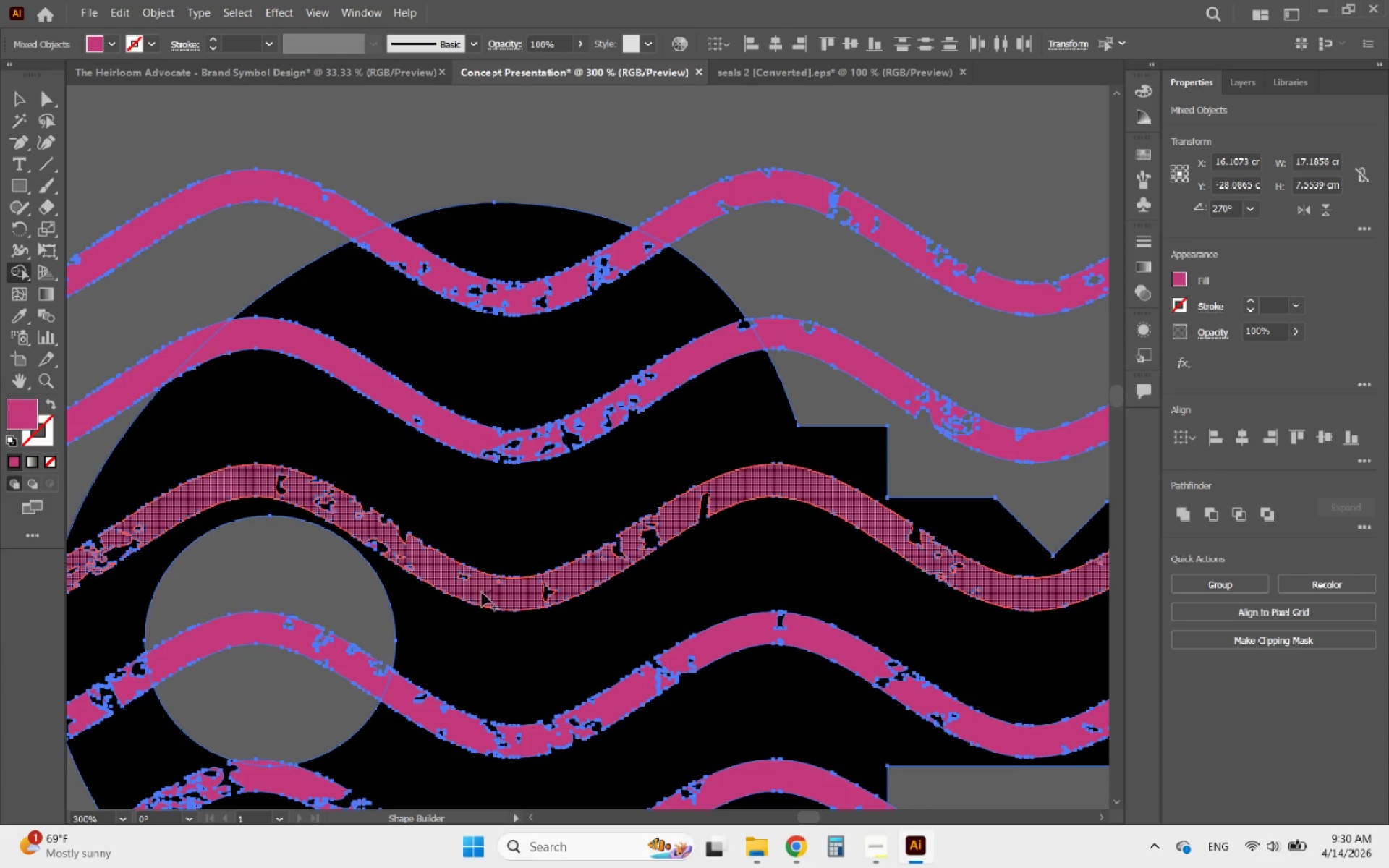 
hold_key(key=AltLeft, duration=2.2)
scroll: coordinate [482, 592], scroll_direction: down, amount: 4.0
 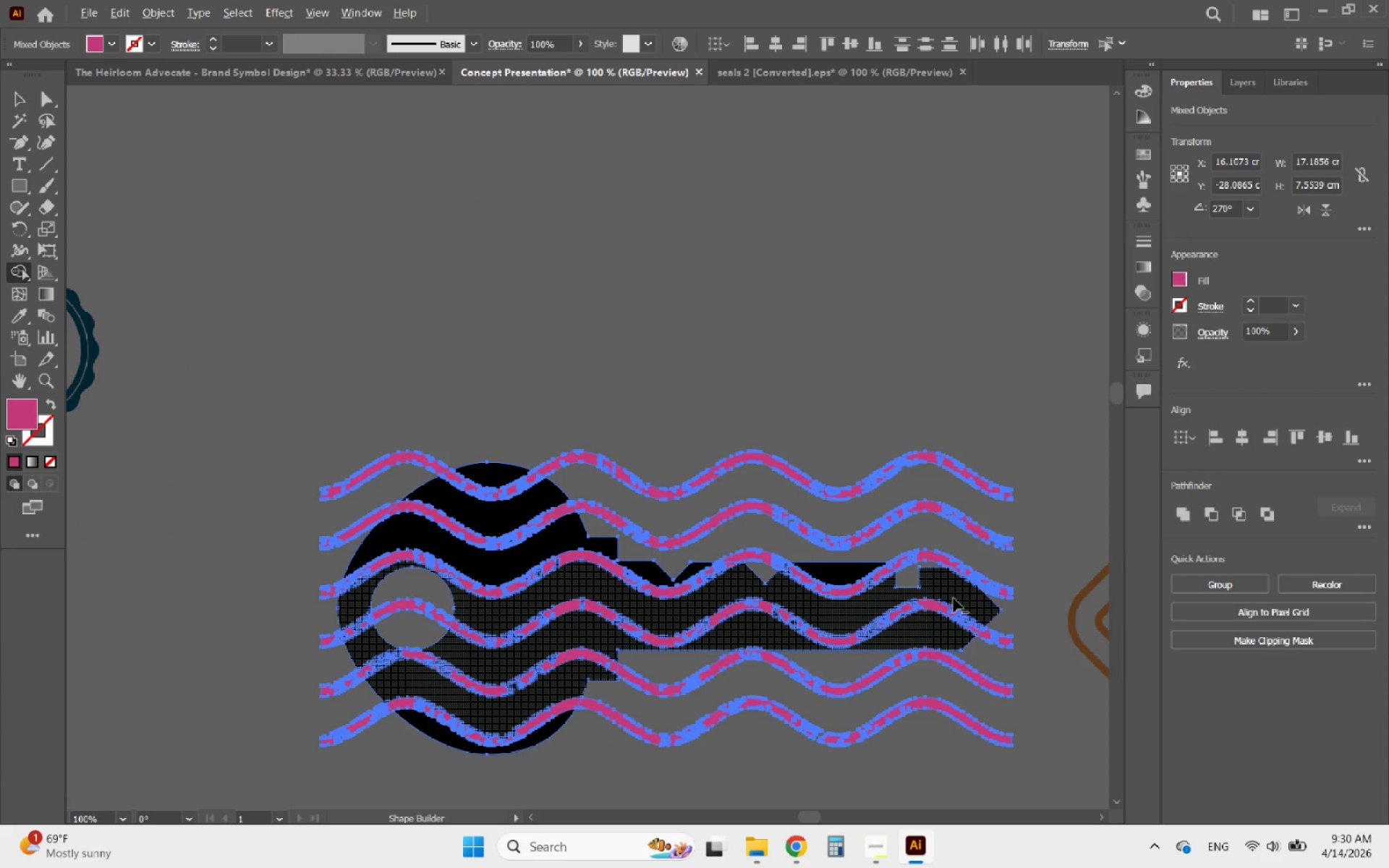 
scroll: coordinate [961, 599], scroll_direction: up, amount: 3.0
 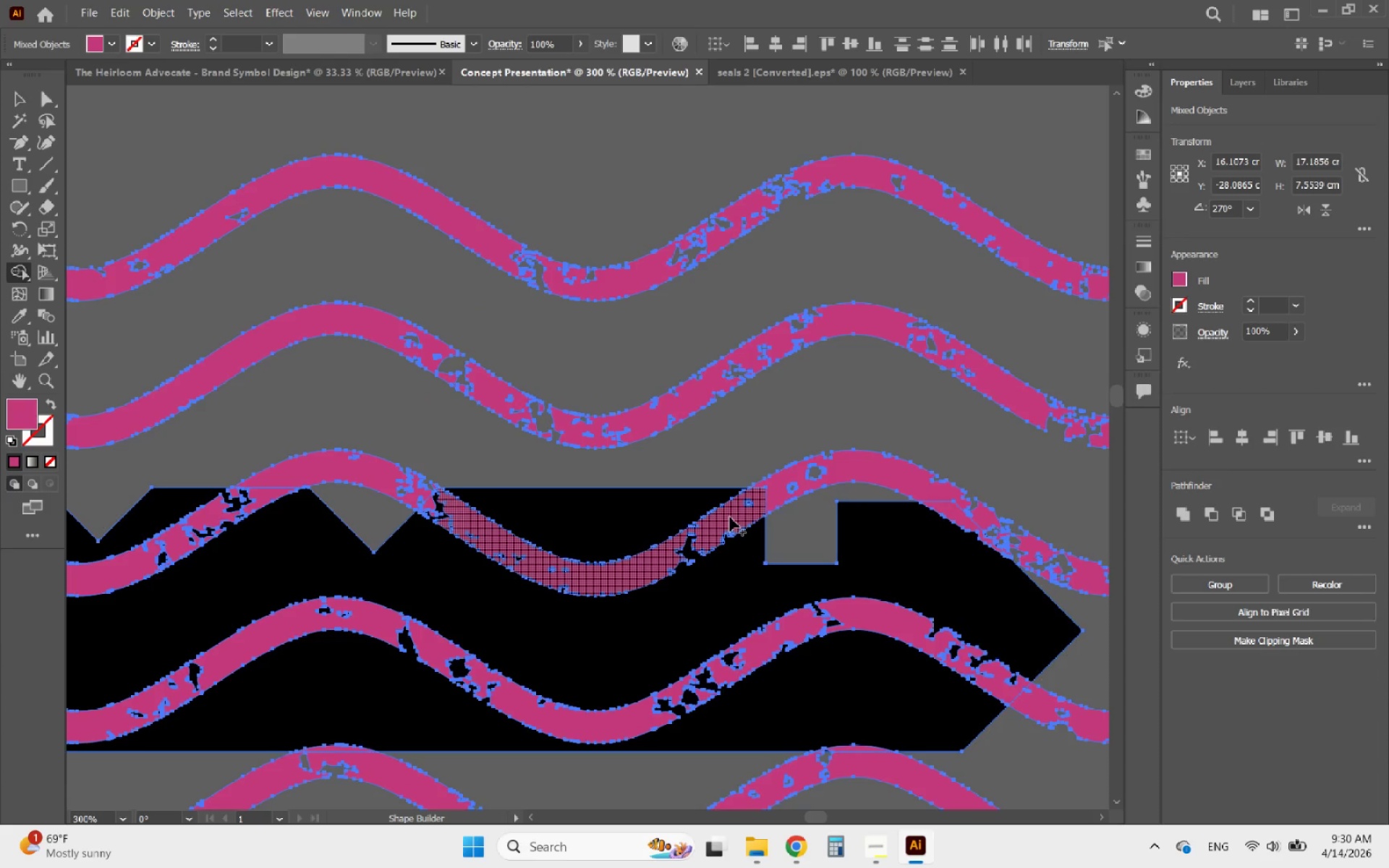 
left_click_drag(start_coordinate=[730, 517], to_coordinate=[771, 502])
 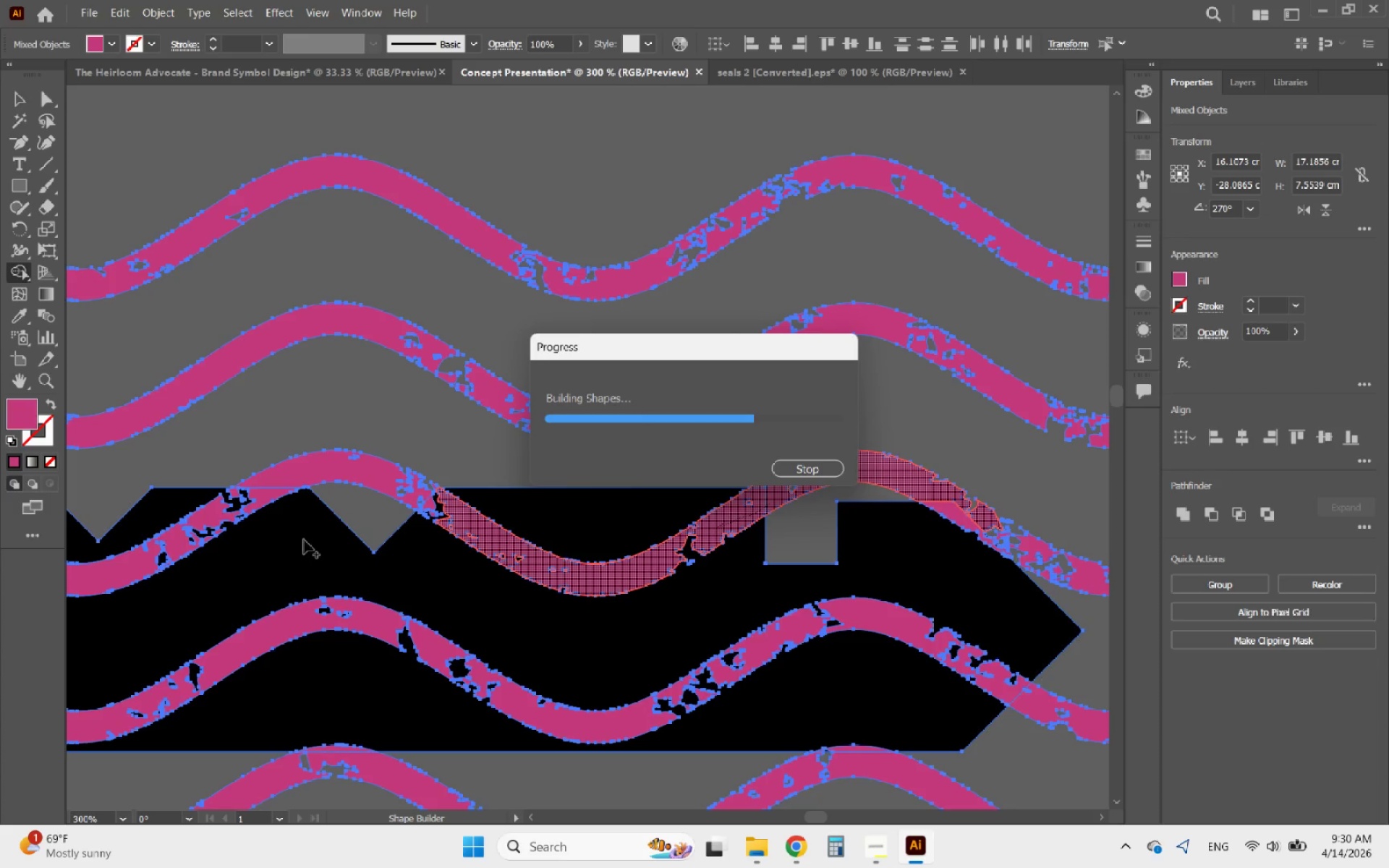 
hold_key(key=AltLeft, duration=1.36)
scroll: coordinate [508, 495], scroll_direction: up, amount: 3.0
 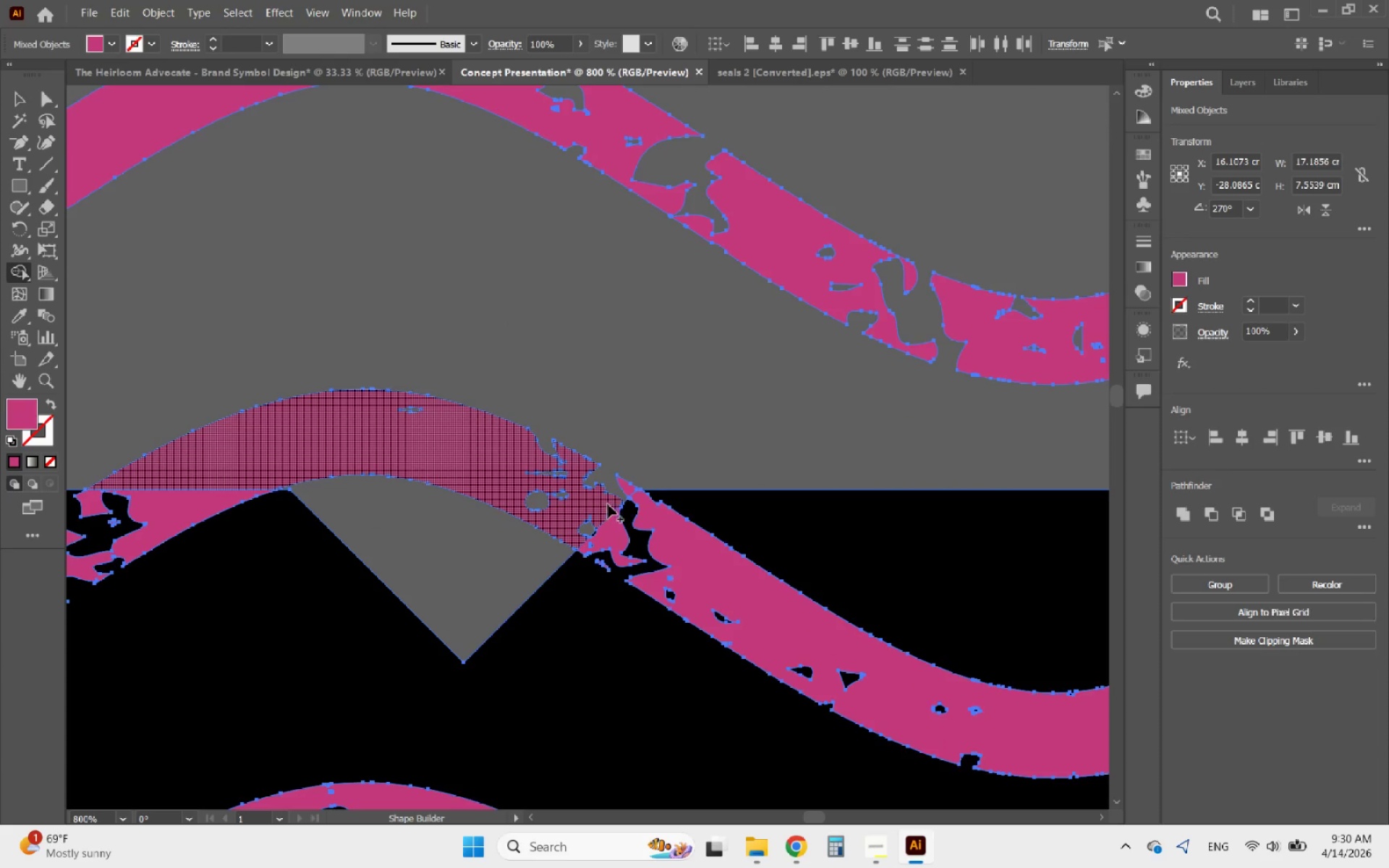 
left_click_drag(start_coordinate=[606, 504], to_coordinate=[615, 527])
 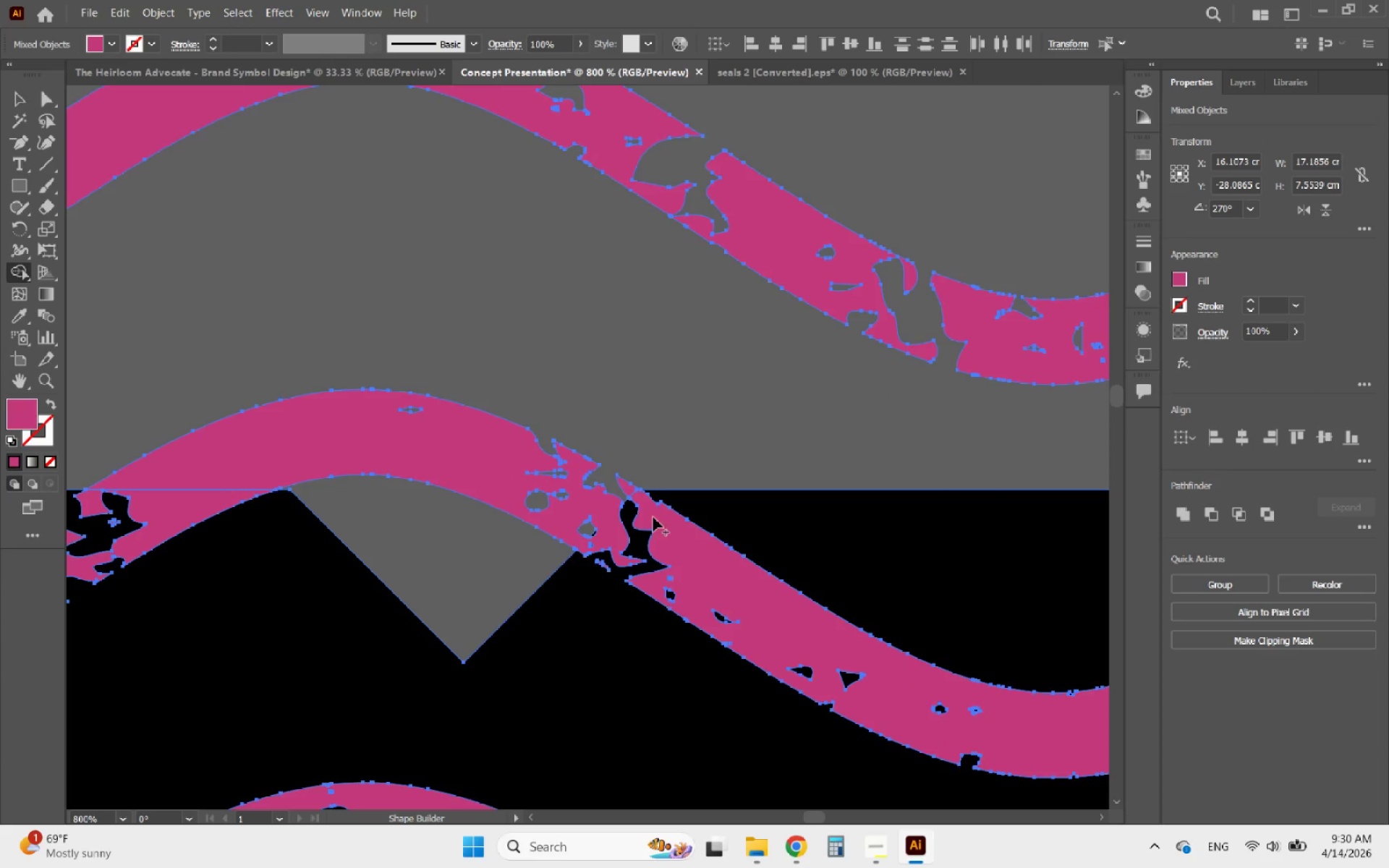 
left_click_drag(start_coordinate=[663, 515], to_coordinate=[684, 551])
 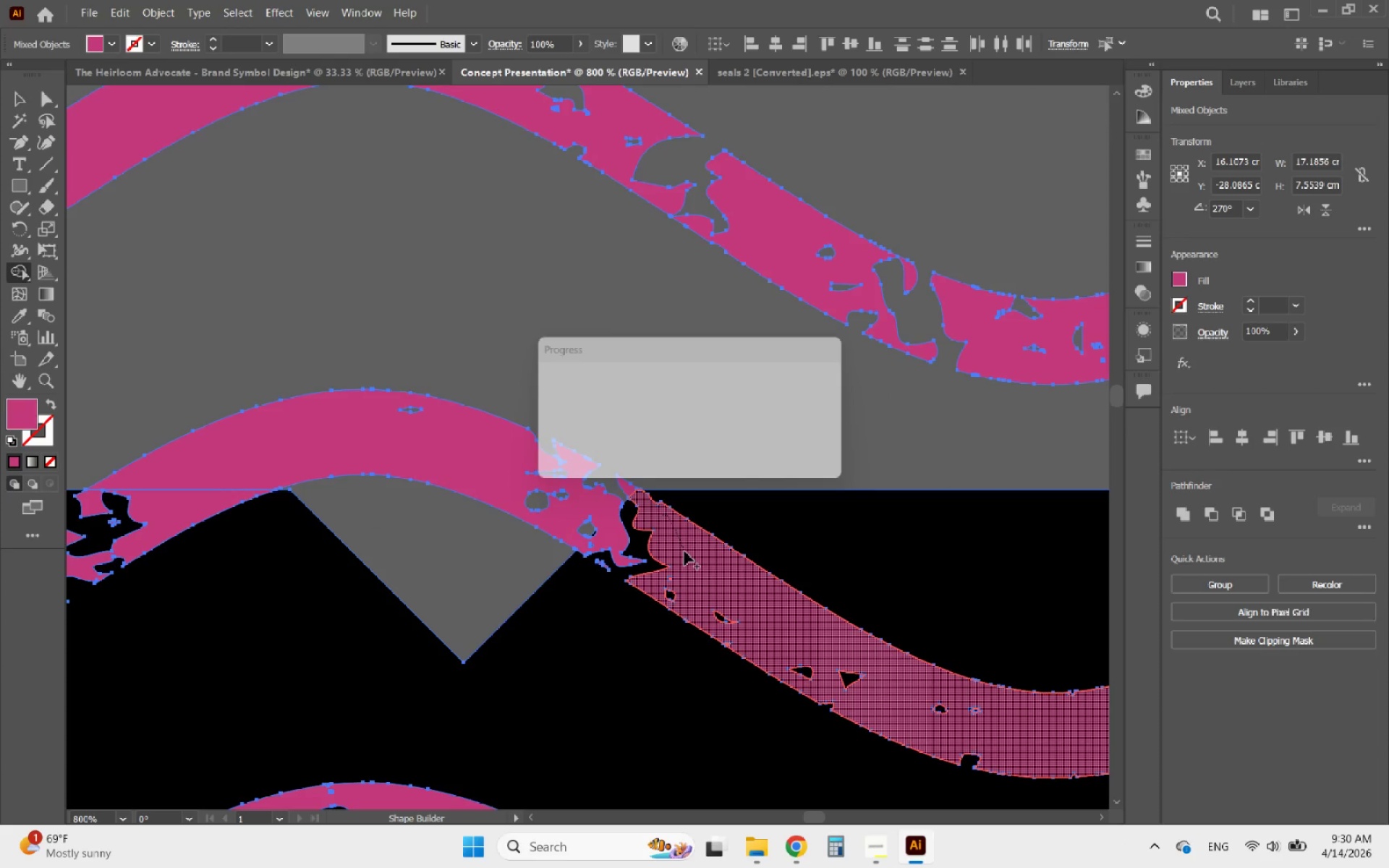 
hold_key(key=AltLeft, duration=2.62)
scroll: coordinate [685, 583], scroll_direction: up, amount: 4.0
 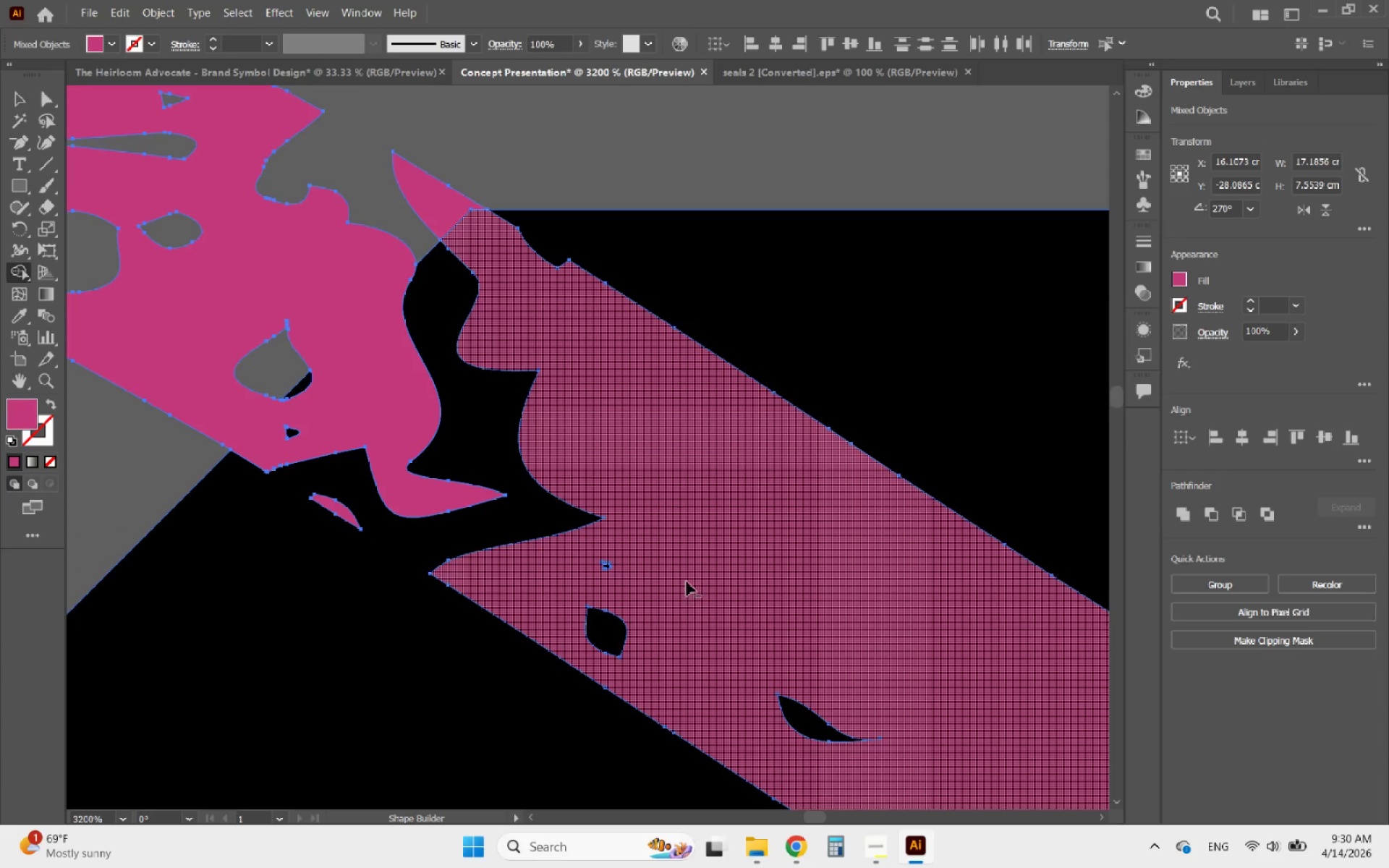 
scroll: coordinate [687, 580], scroll_direction: down, amount: 5.0
 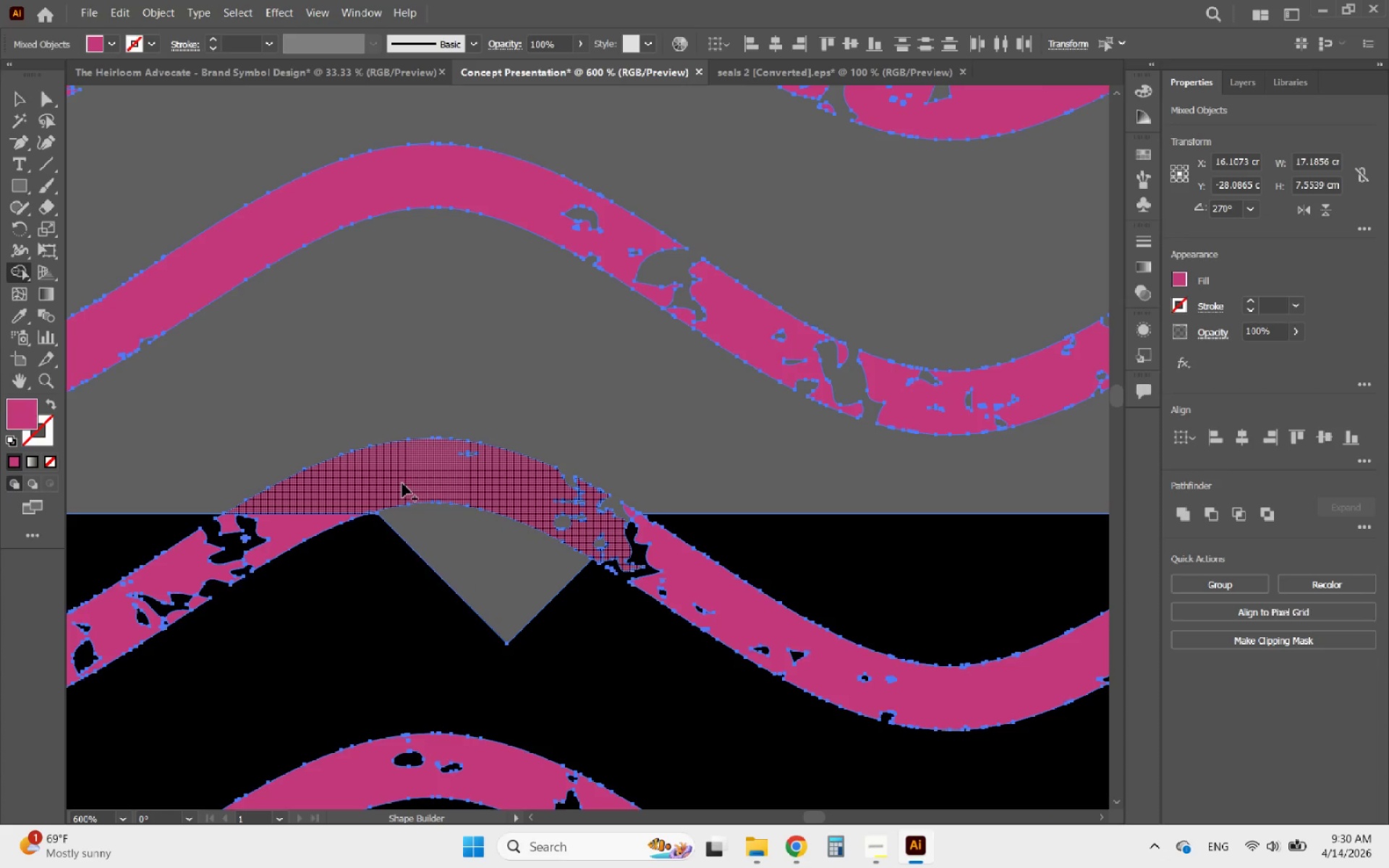 
left_click_drag(start_coordinate=[396, 482], to_coordinate=[396, 475])
 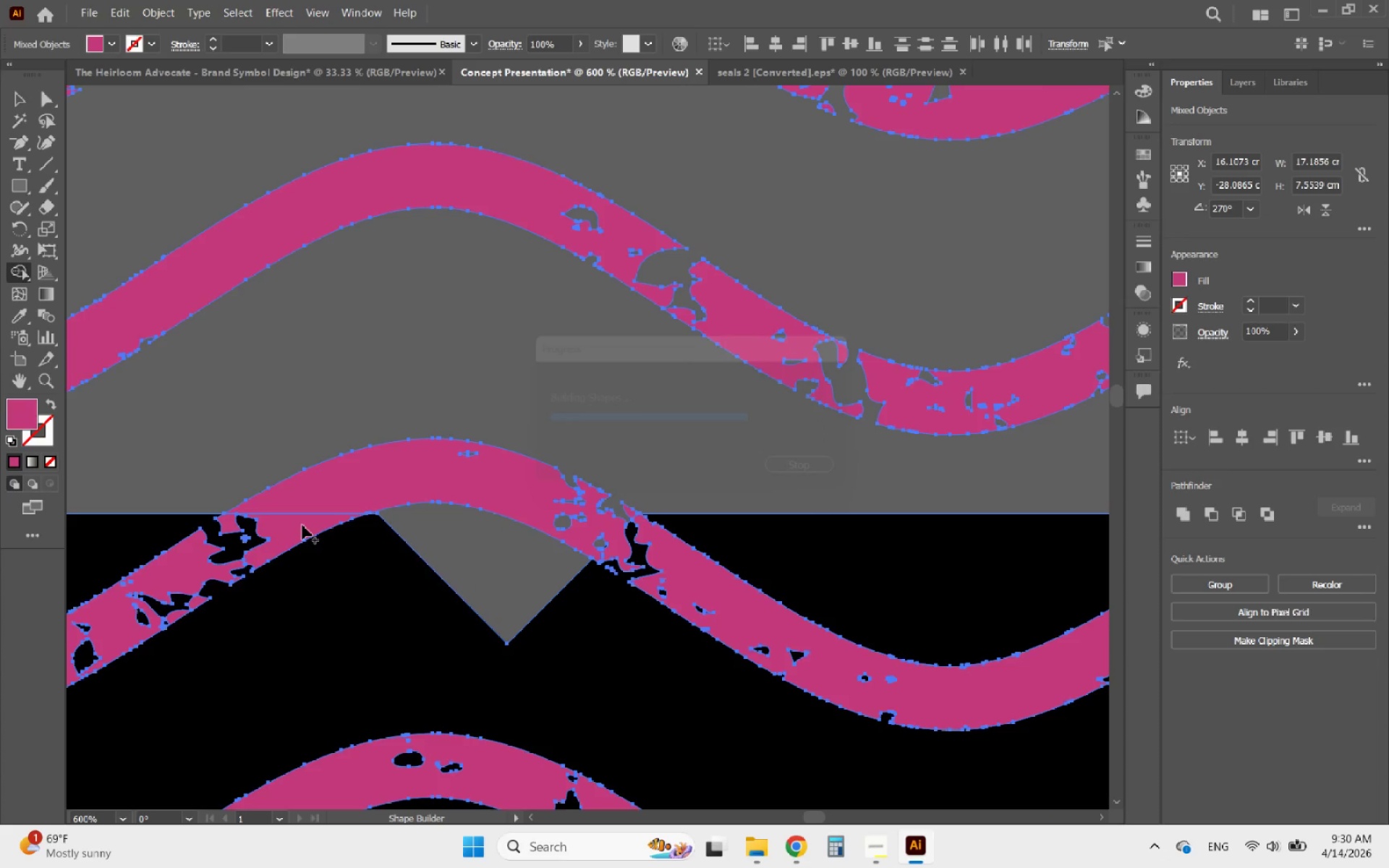 
left_click_drag(start_coordinate=[304, 525], to_coordinate=[286, 538])
 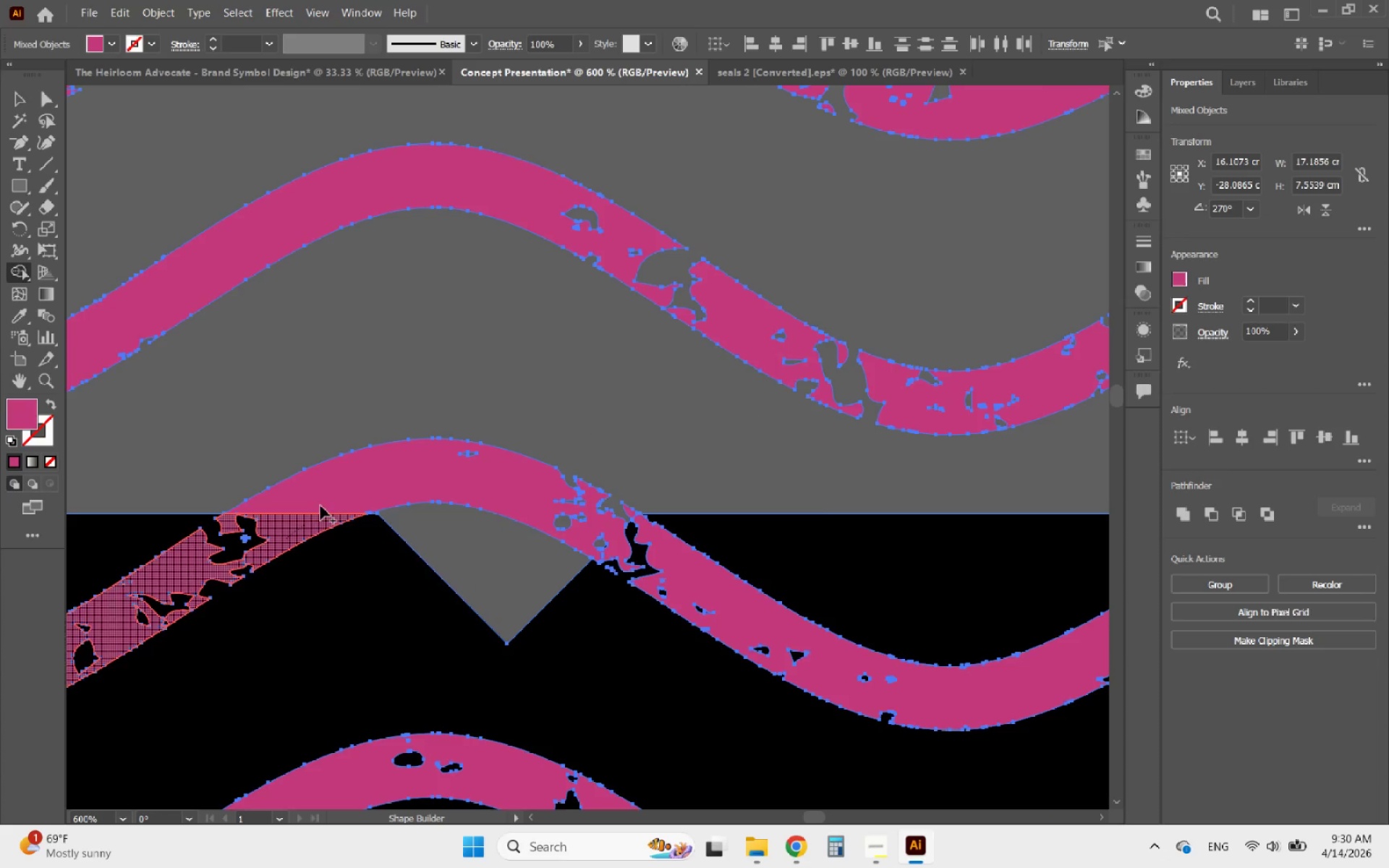 
hold_key(key=AltLeft, duration=1.34)
scroll: coordinate [384, 448], scroll_direction: down, amount: 4.0
 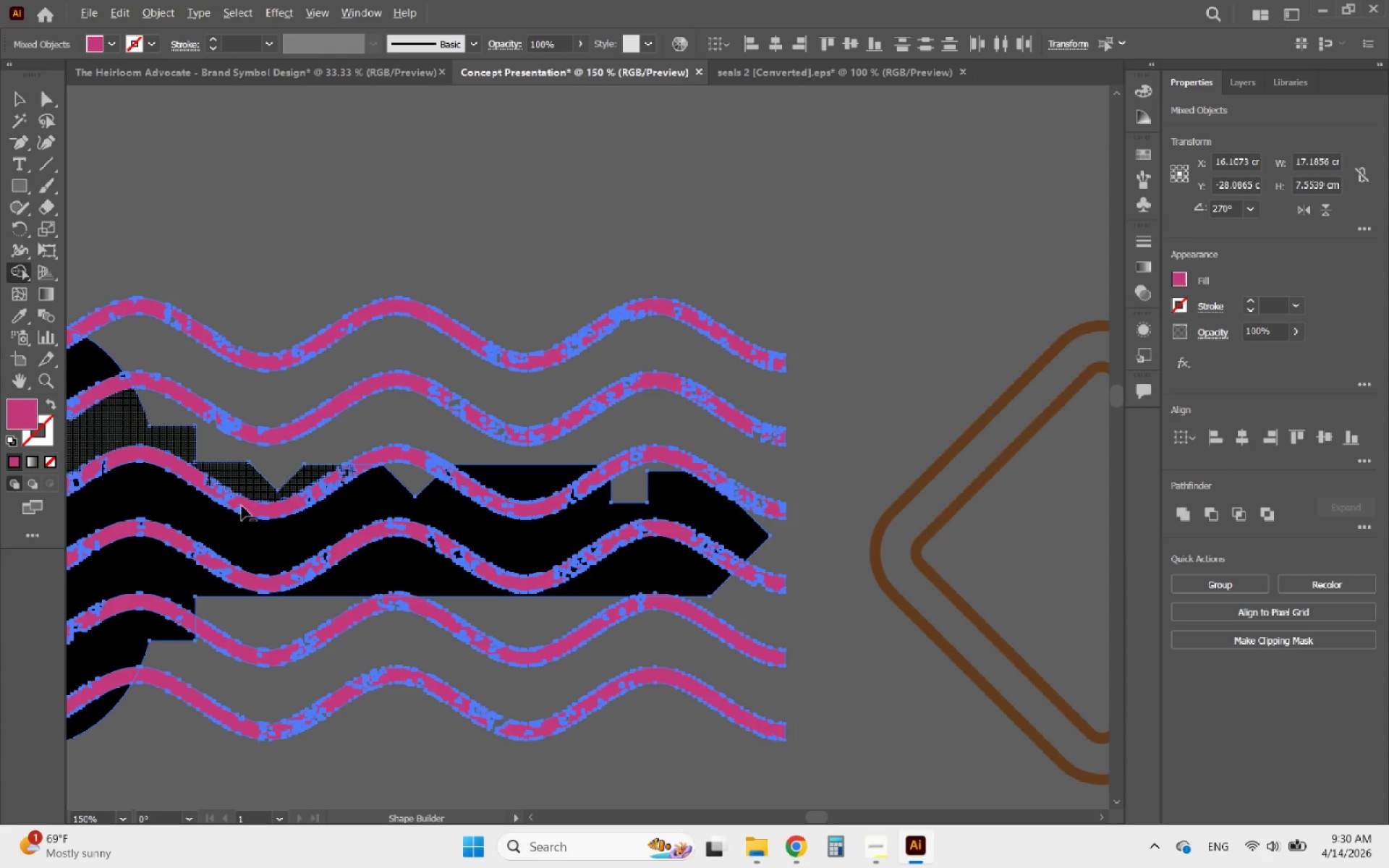 
scroll: coordinate [240, 506], scroll_direction: up, amount: 3.0
 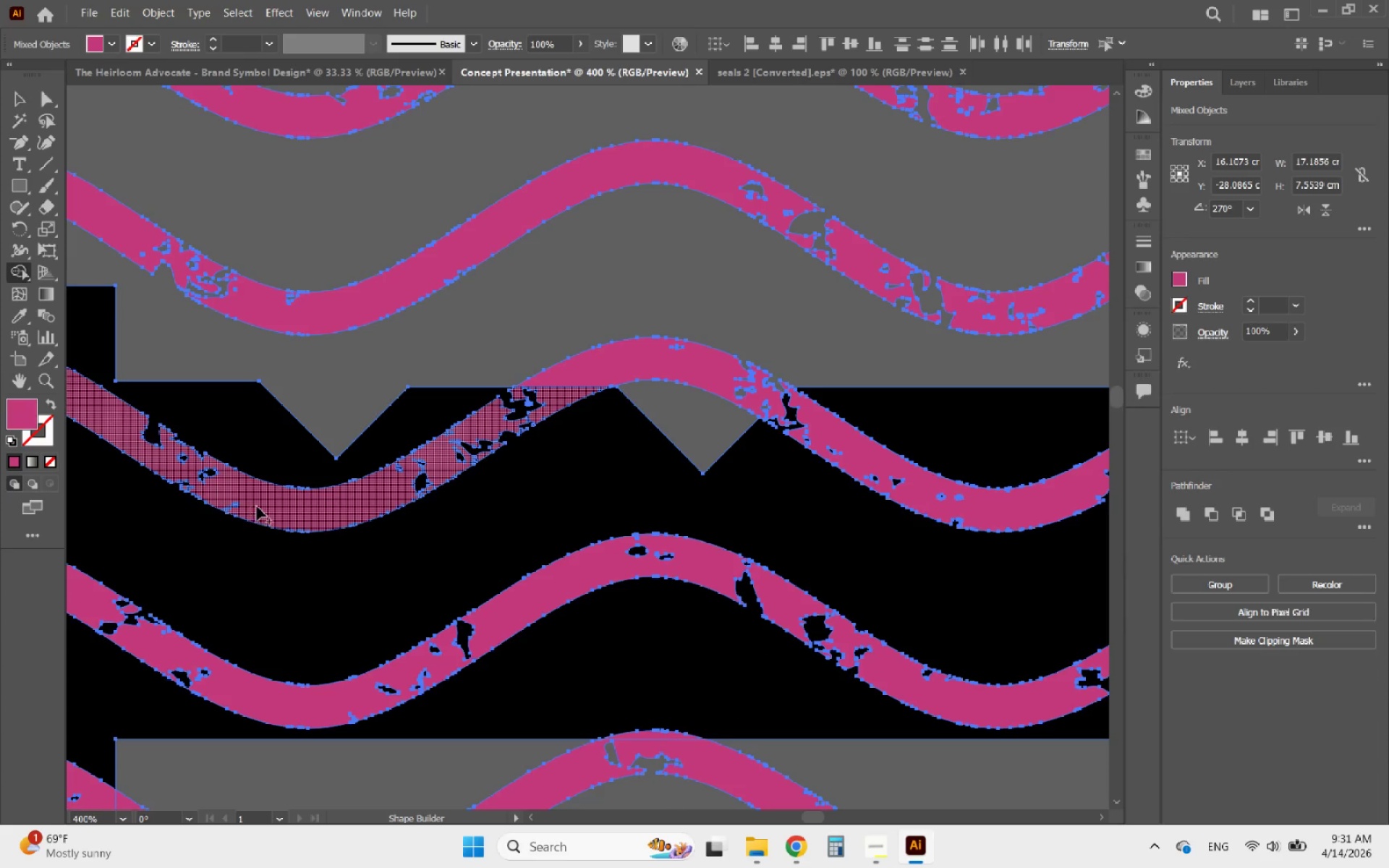 
left_click_drag(start_coordinate=[260, 506], to_coordinate=[283, 500])
 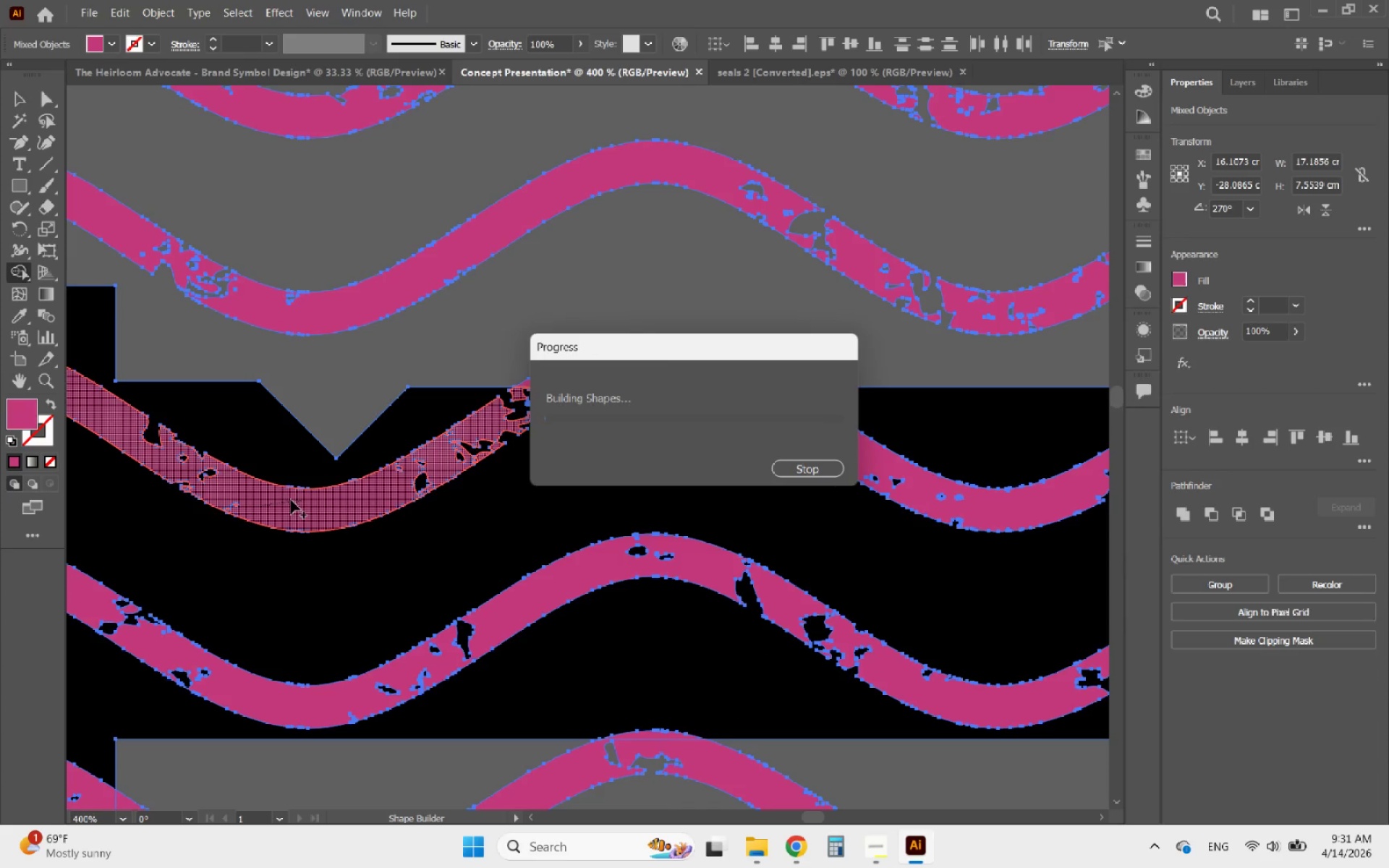 
hold_key(key=AltLeft, duration=2.22)
scroll: coordinate [455, 488], scroll_direction: down, amount: 4.0
 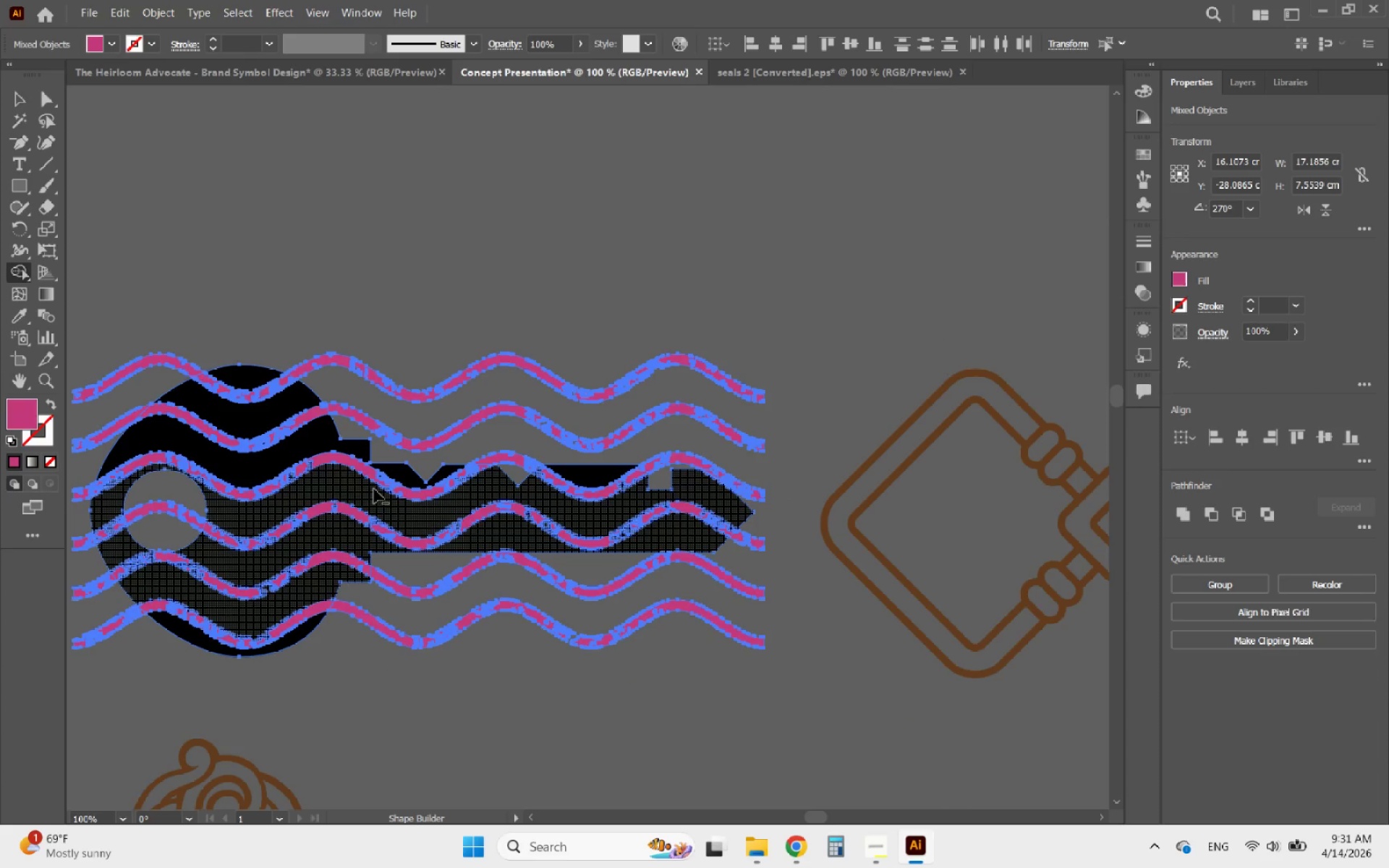 
scroll: coordinate [308, 464], scroll_direction: up, amount: 2.0
 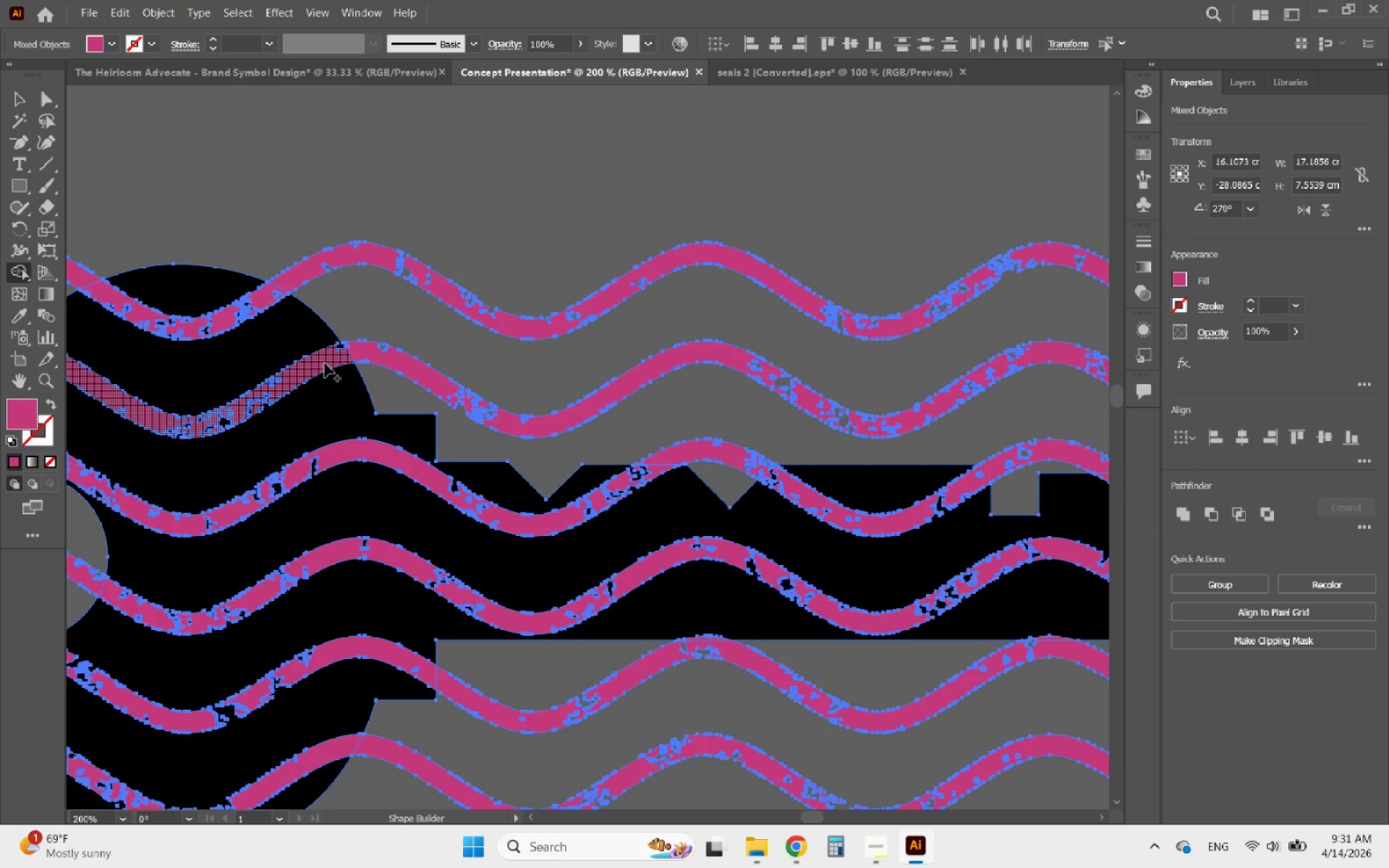 
left_click_drag(start_coordinate=[325, 363], to_coordinate=[360, 351])
 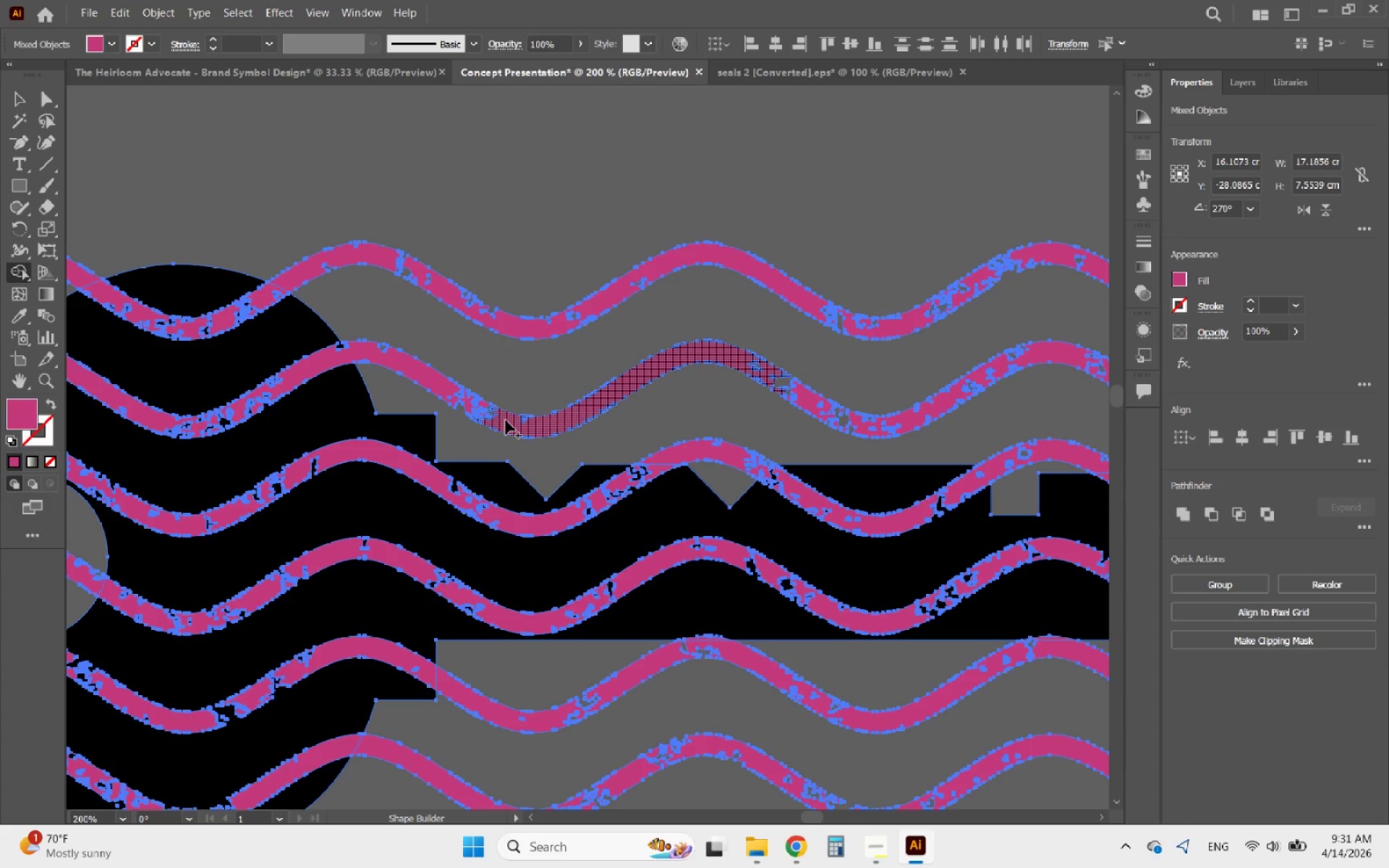 
left_click_drag(start_coordinate=[506, 420], to_coordinate=[515, 423])
 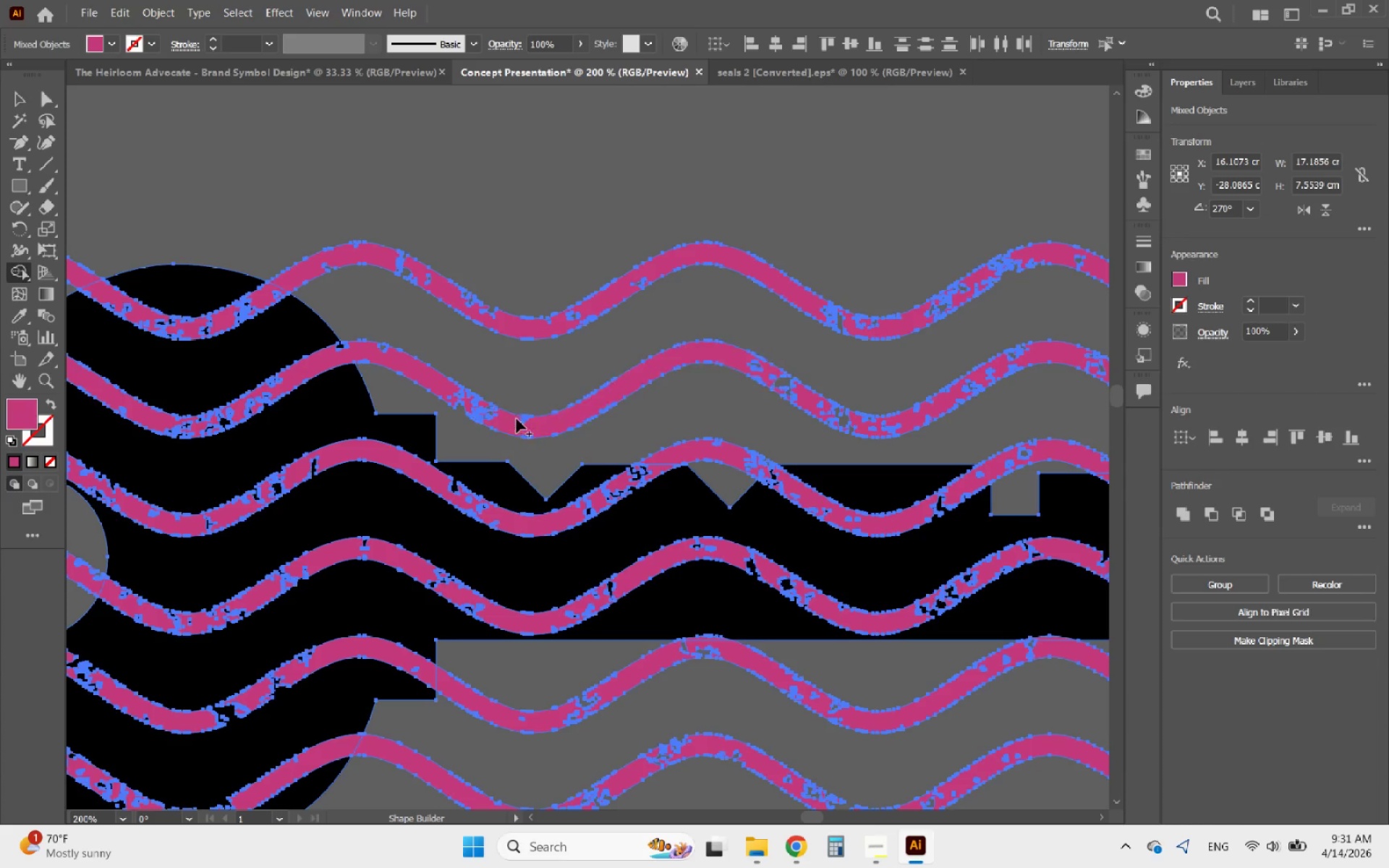 
hold_key(key=AltLeft, duration=1.94)
scroll: coordinate [501, 393], scroll_direction: down, amount: 3.0
 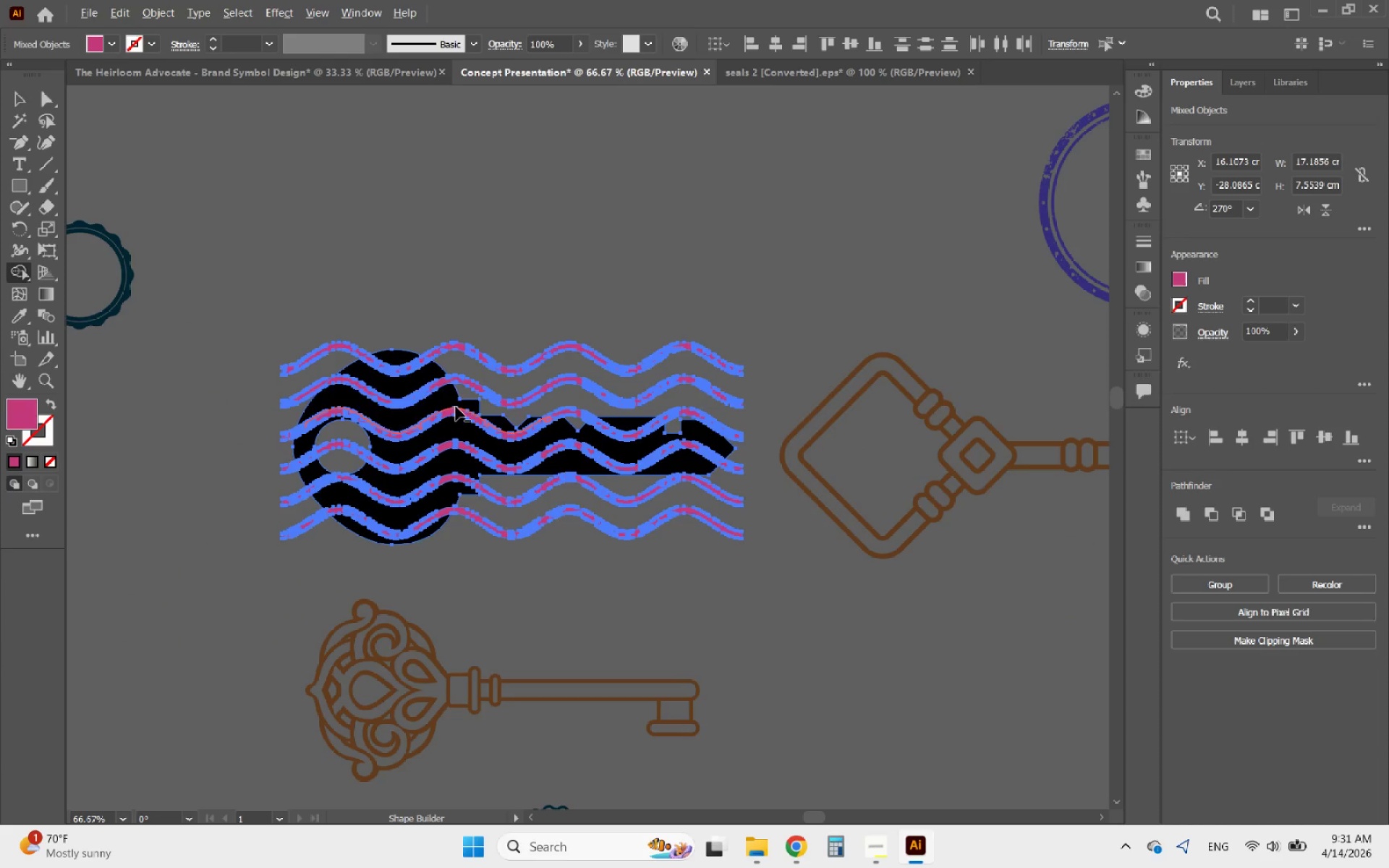 
scroll: coordinate [346, 378], scroll_direction: up, amount: 4.0
 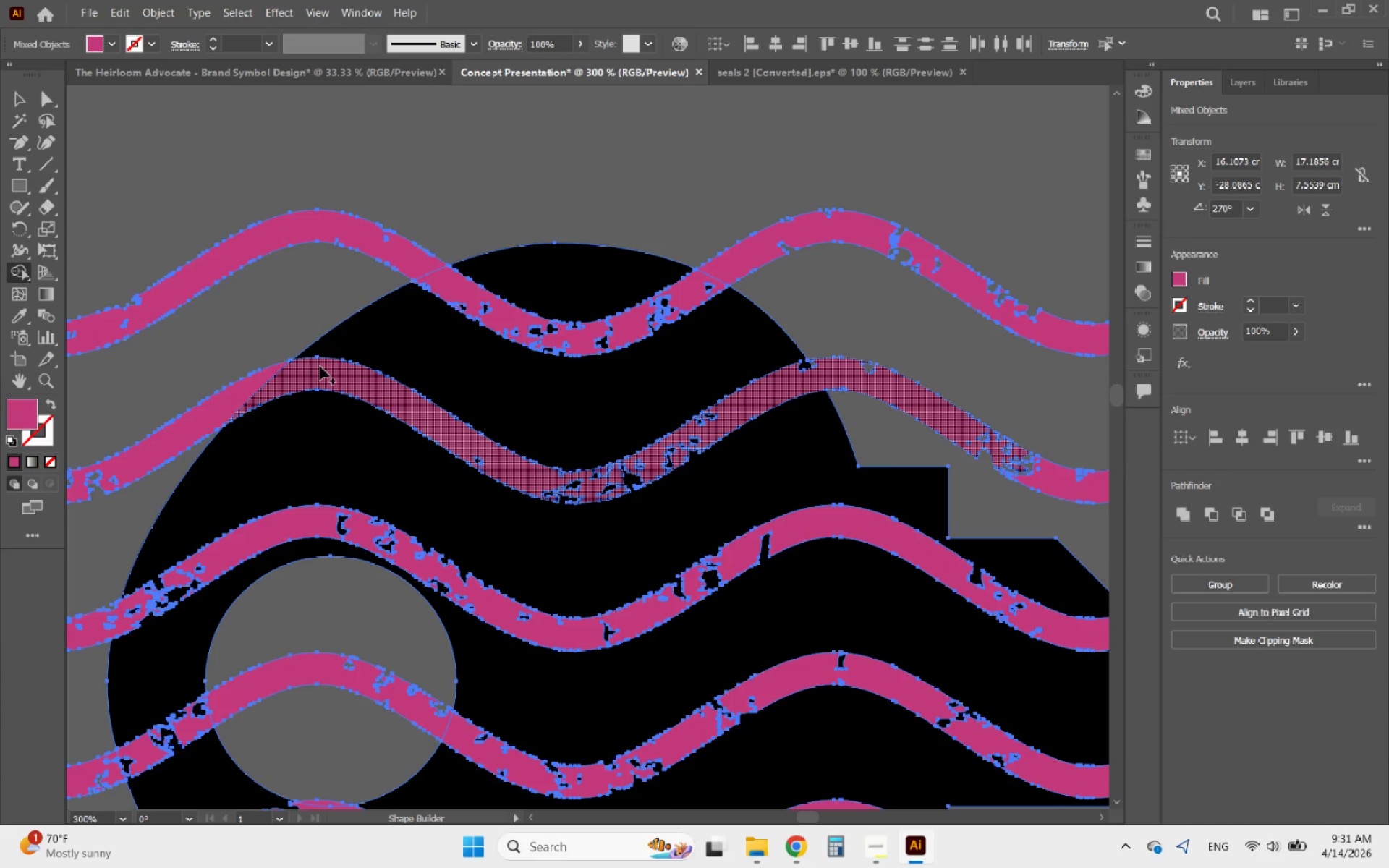 
left_click_drag(start_coordinate=[311, 370], to_coordinate=[394, 393])
 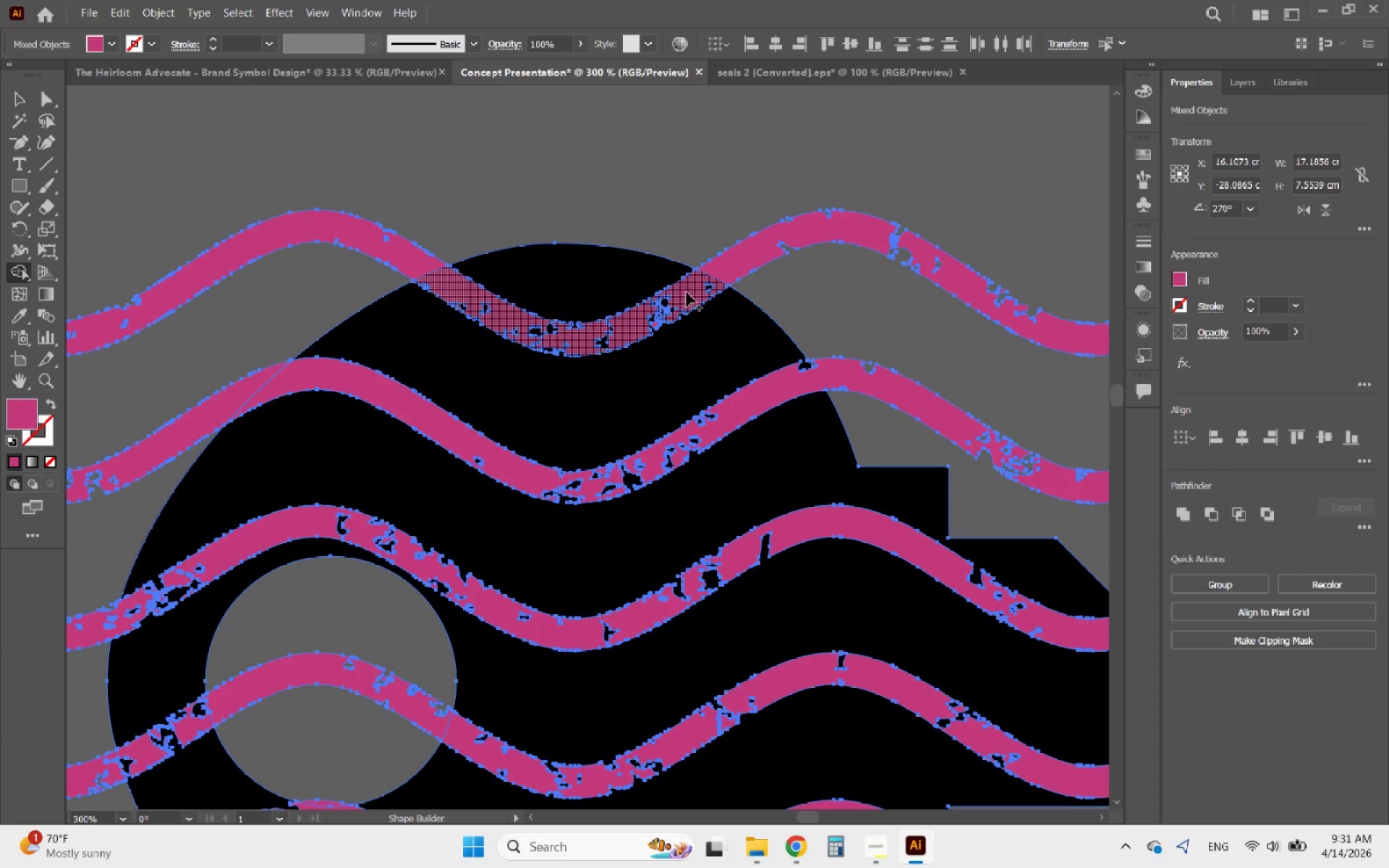 
left_click_drag(start_coordinate=[689, 288], to_coordinate=[687, 299])
 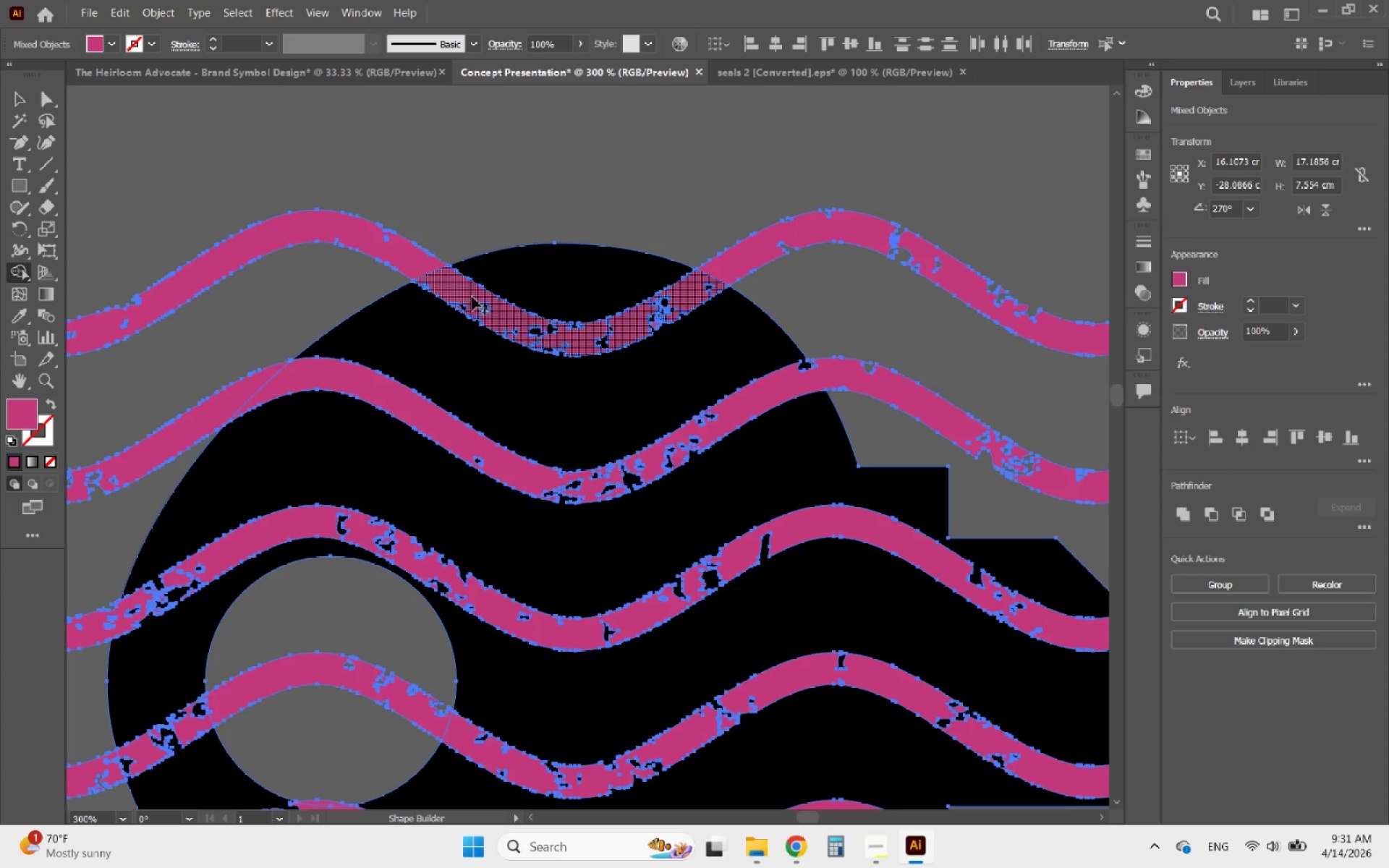 
left_click_drag(start_coordinate=[452, 283], to_coordinate=[412, 266])
 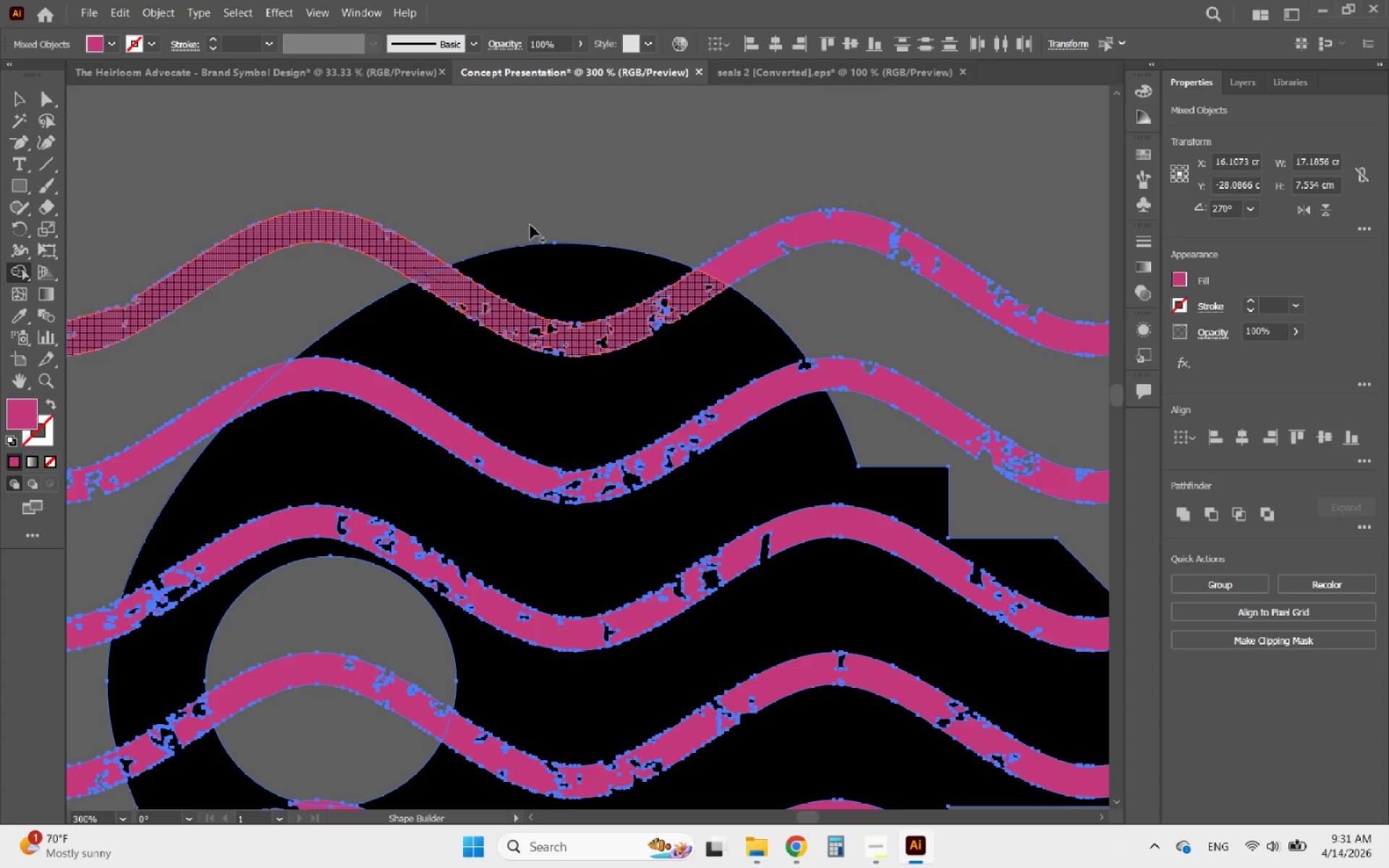 
hold_key(key=AltLeft, duration=1.66)
scroll: coordinate [559, 202], scroll_direction: down, amount: 3.0
 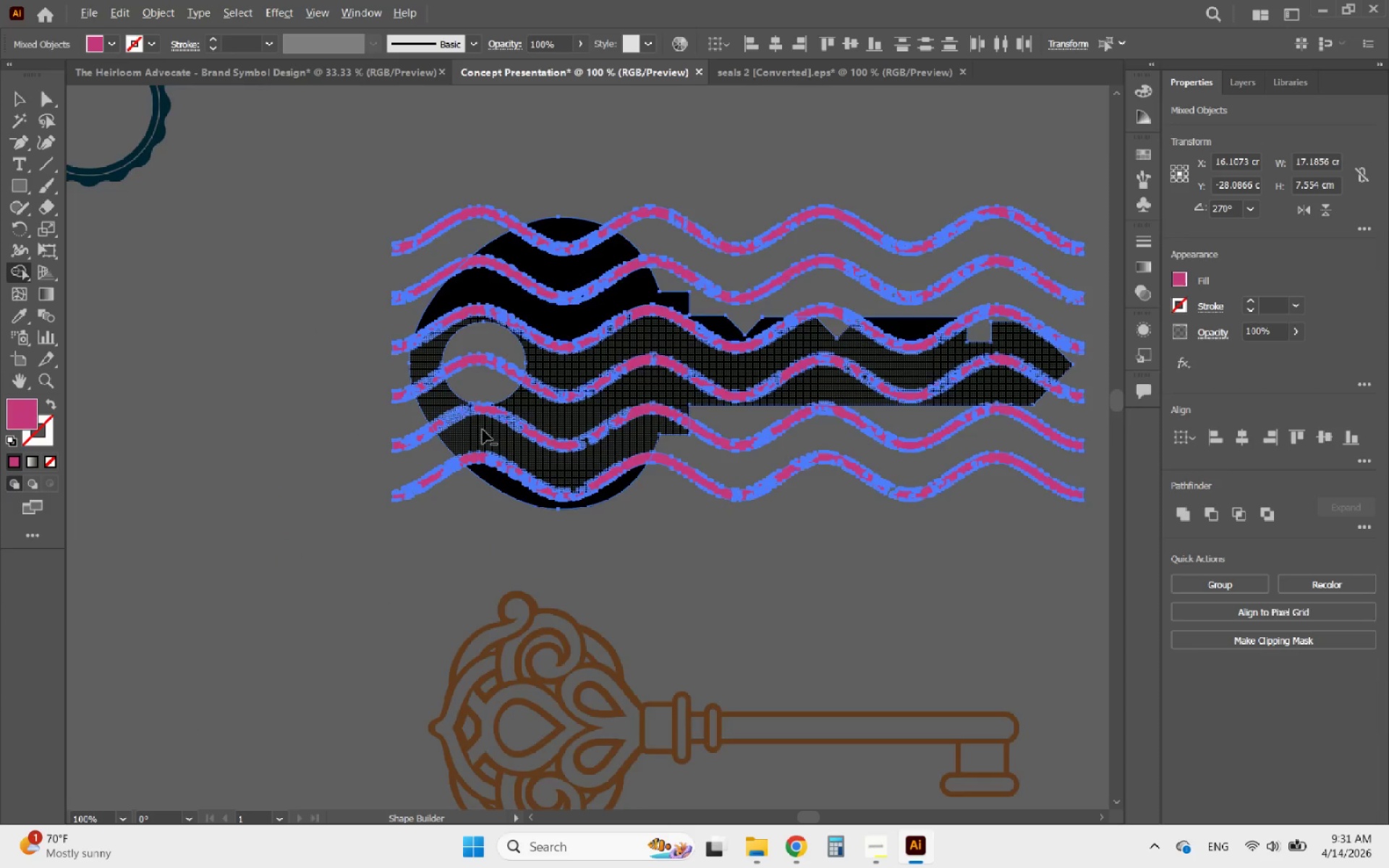 
scroll: coordinate [446, 435], scroll_direction: up, amount: 4.0
 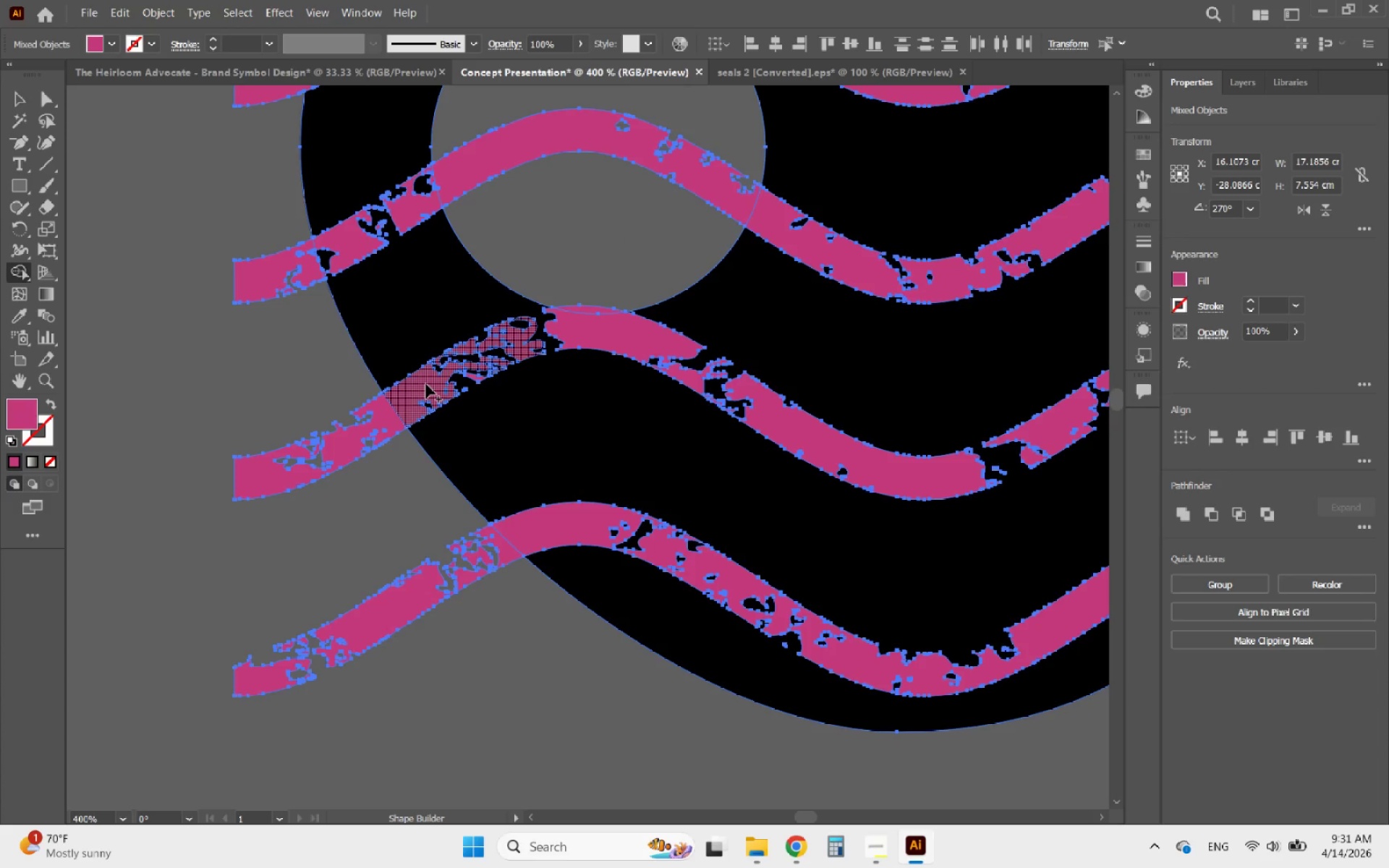 
left_click_drag(start_coordinate=[426, 384], to_coordinate=[404, 394])
 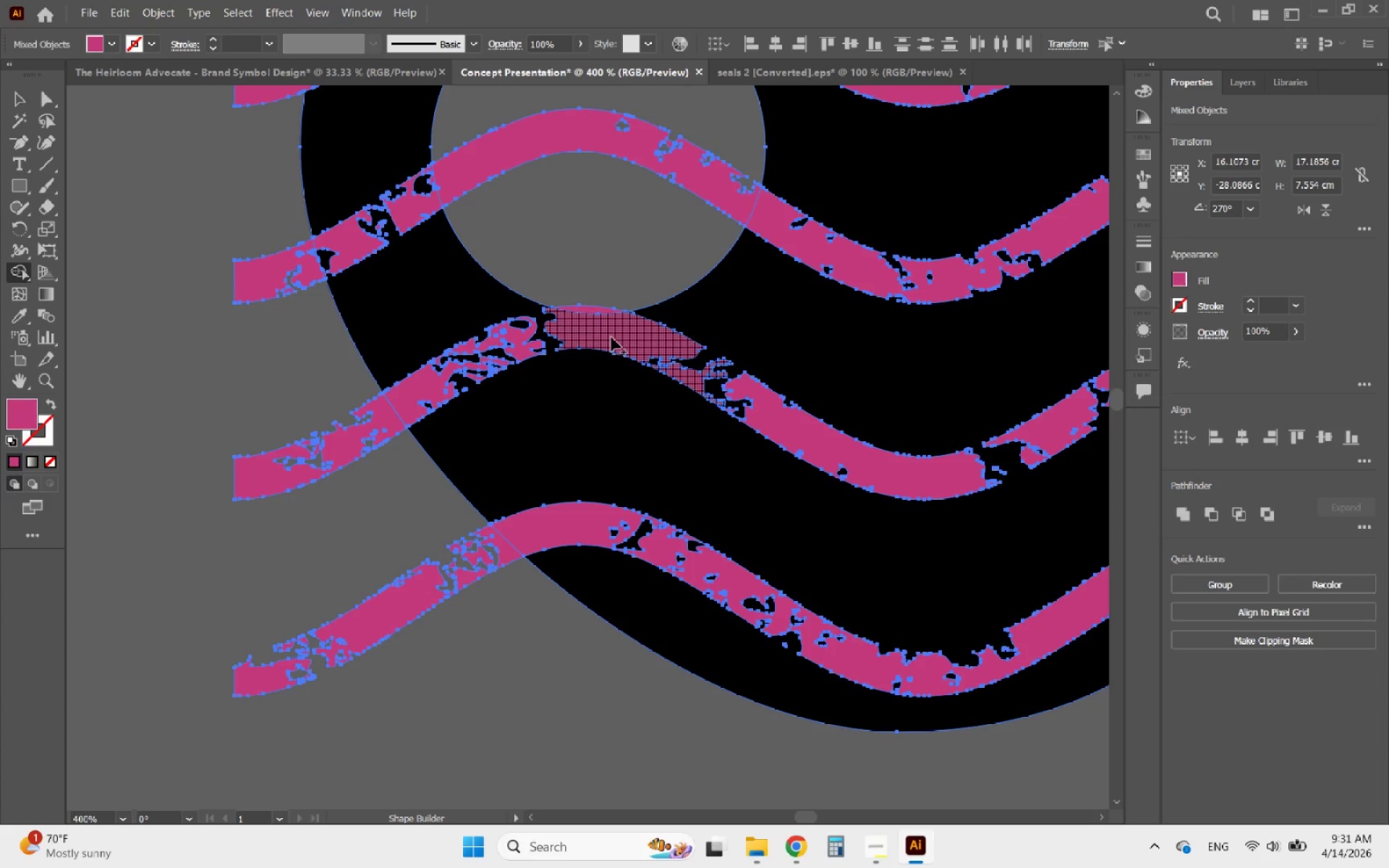 
left_click_drag(start_coordinate=[599, 333], to_coordinate=[585, 311])
 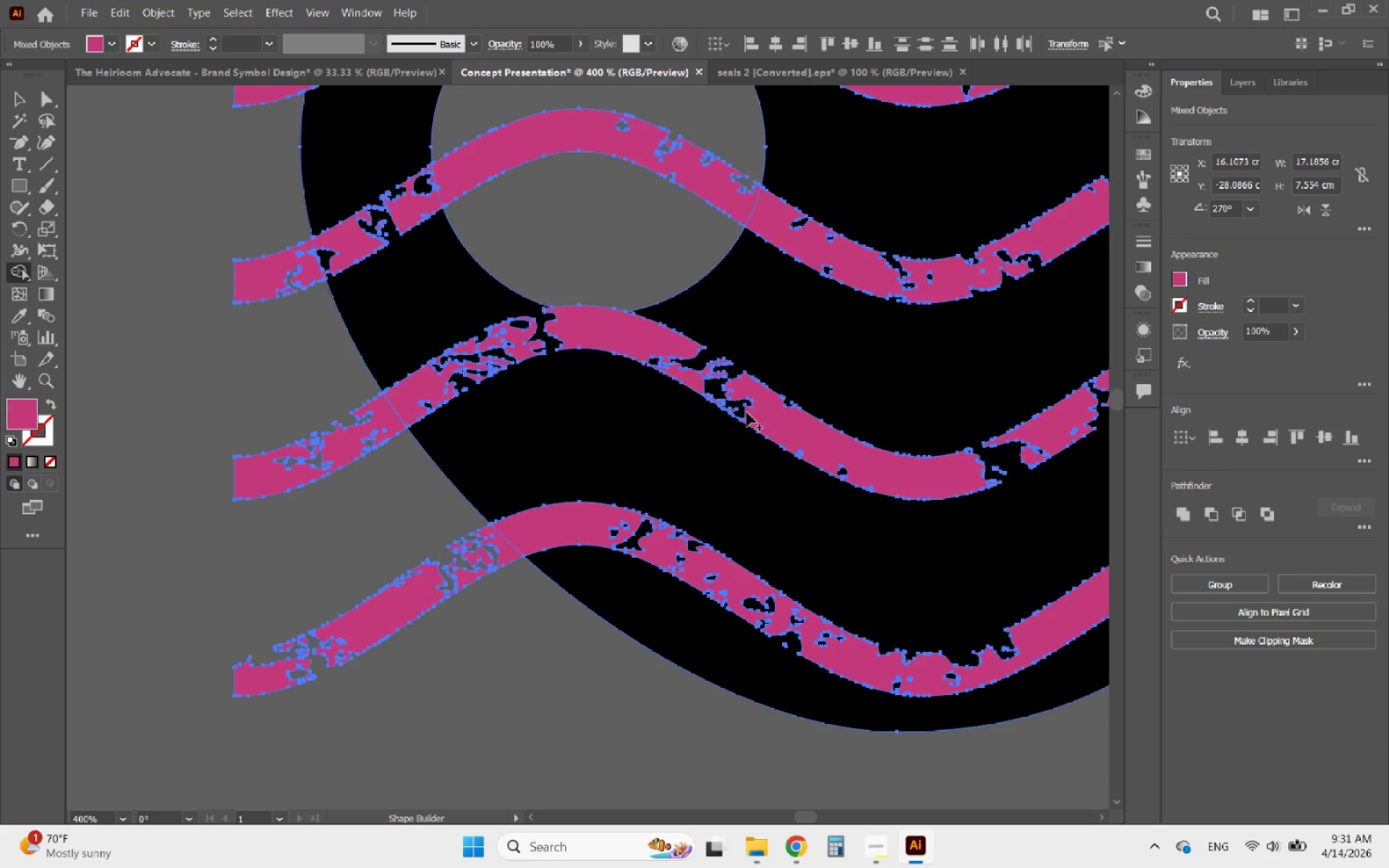 
left_click_drag(start_coordinate=[762, 402], to_coordinate=[780, 421])
 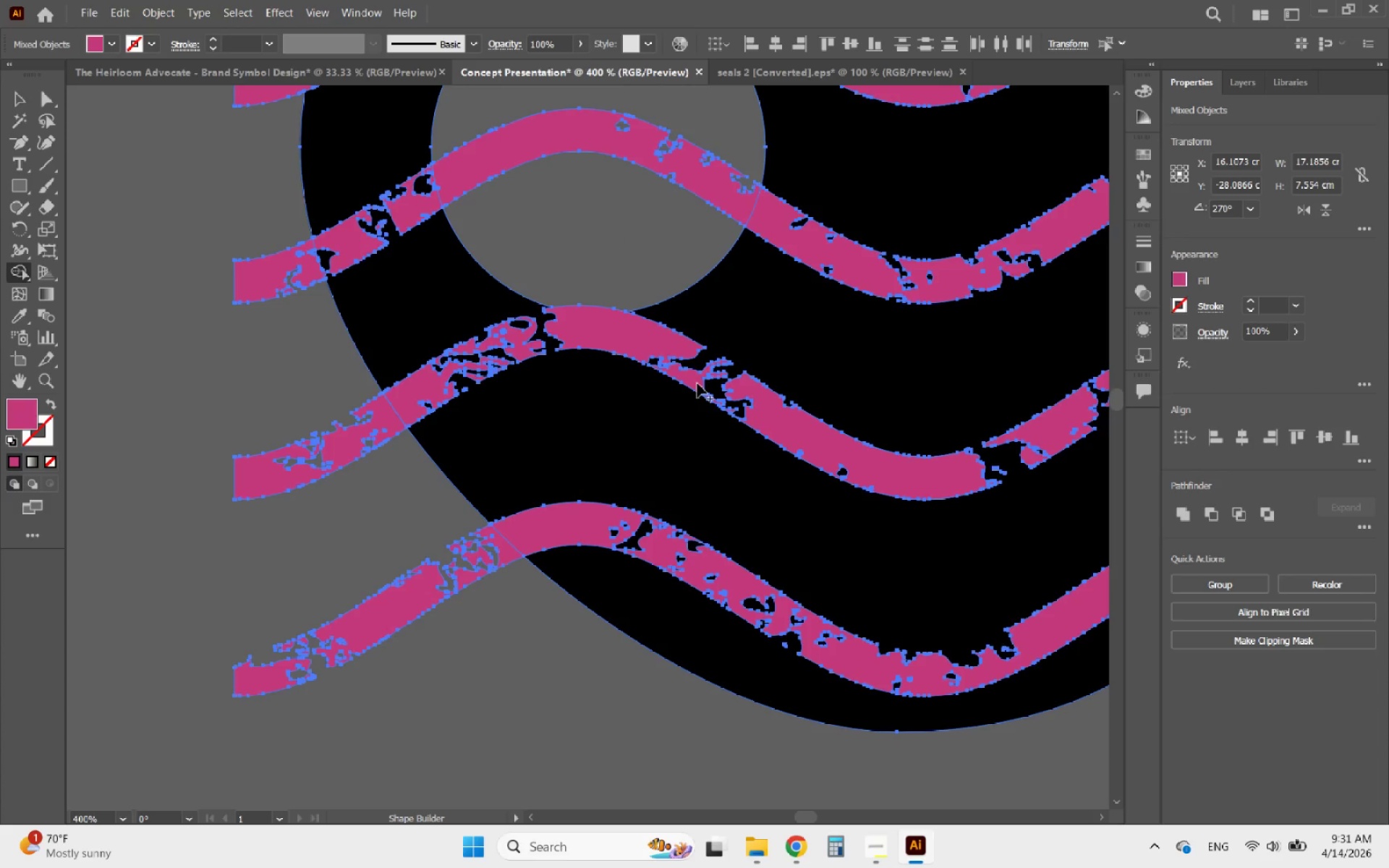 
left_click_drag(start_coordinate=[697, 383], to_coordinate=[692, 382])
 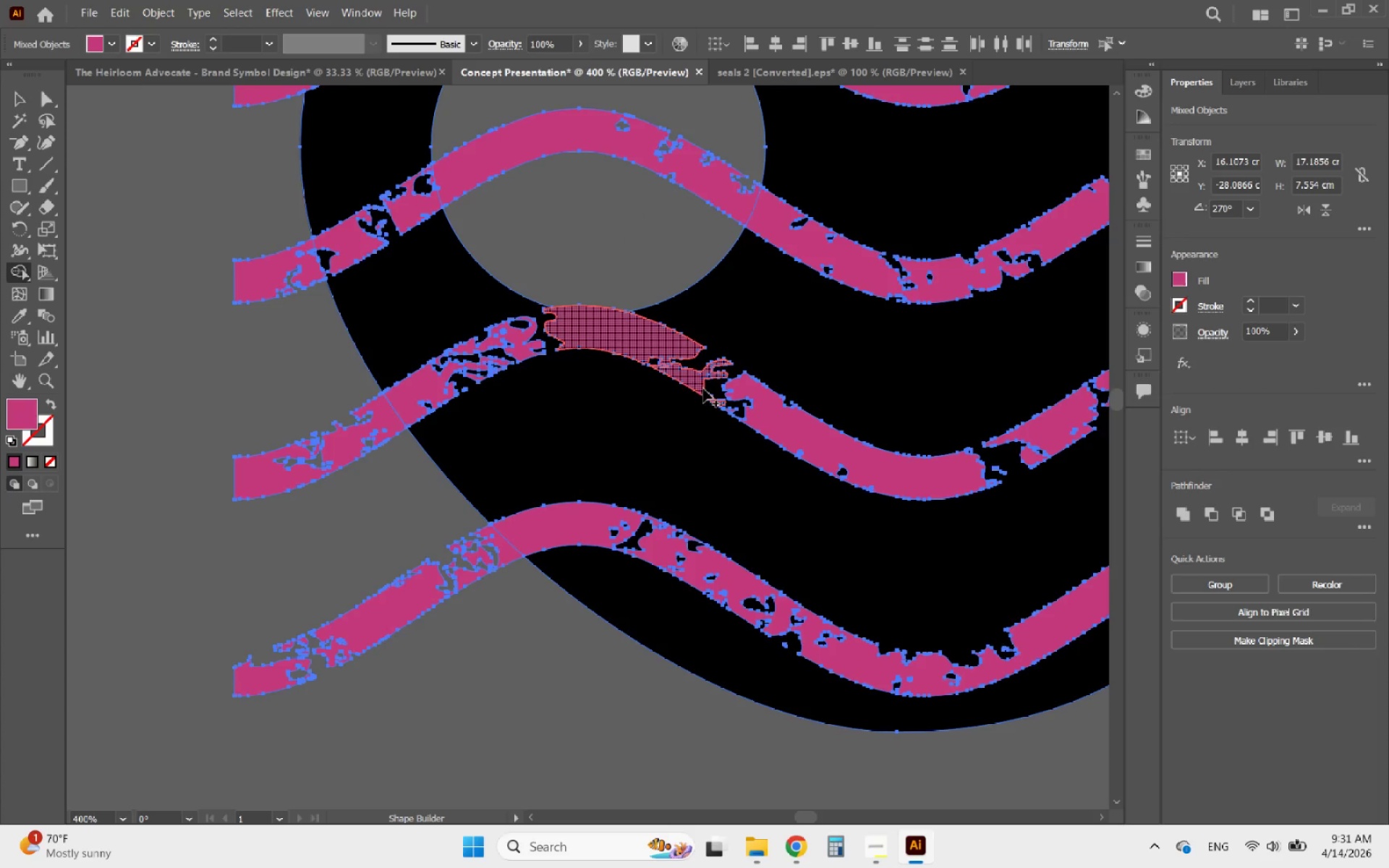 
hold_key(key=AltLeft, duration=1.05)
scroll: coordinate [732, 388], scroll_direction: up, amount: 4.0
 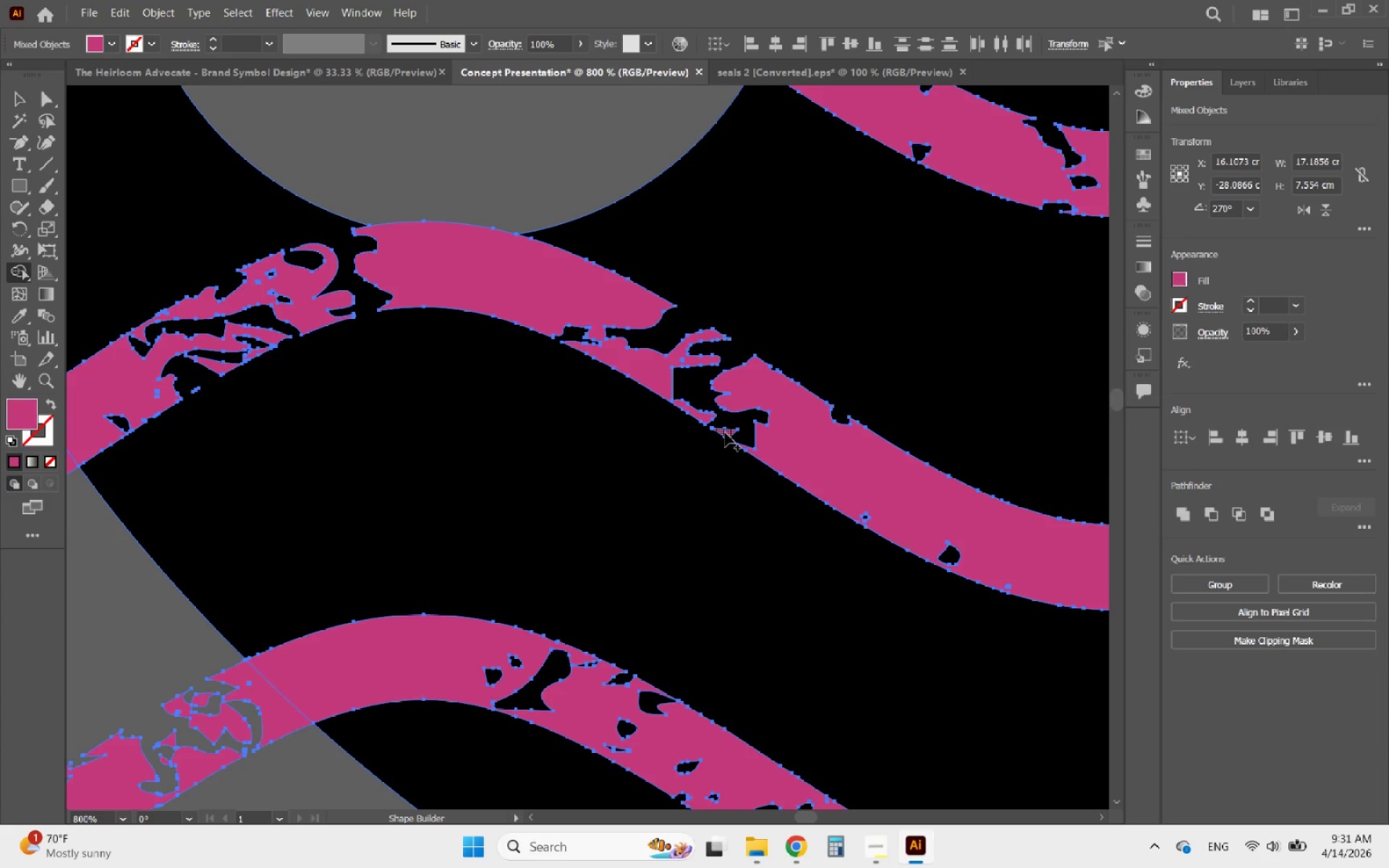 
left_click_drag(start_coordinate=[726, 433], to_coordinate=[731, 433])
 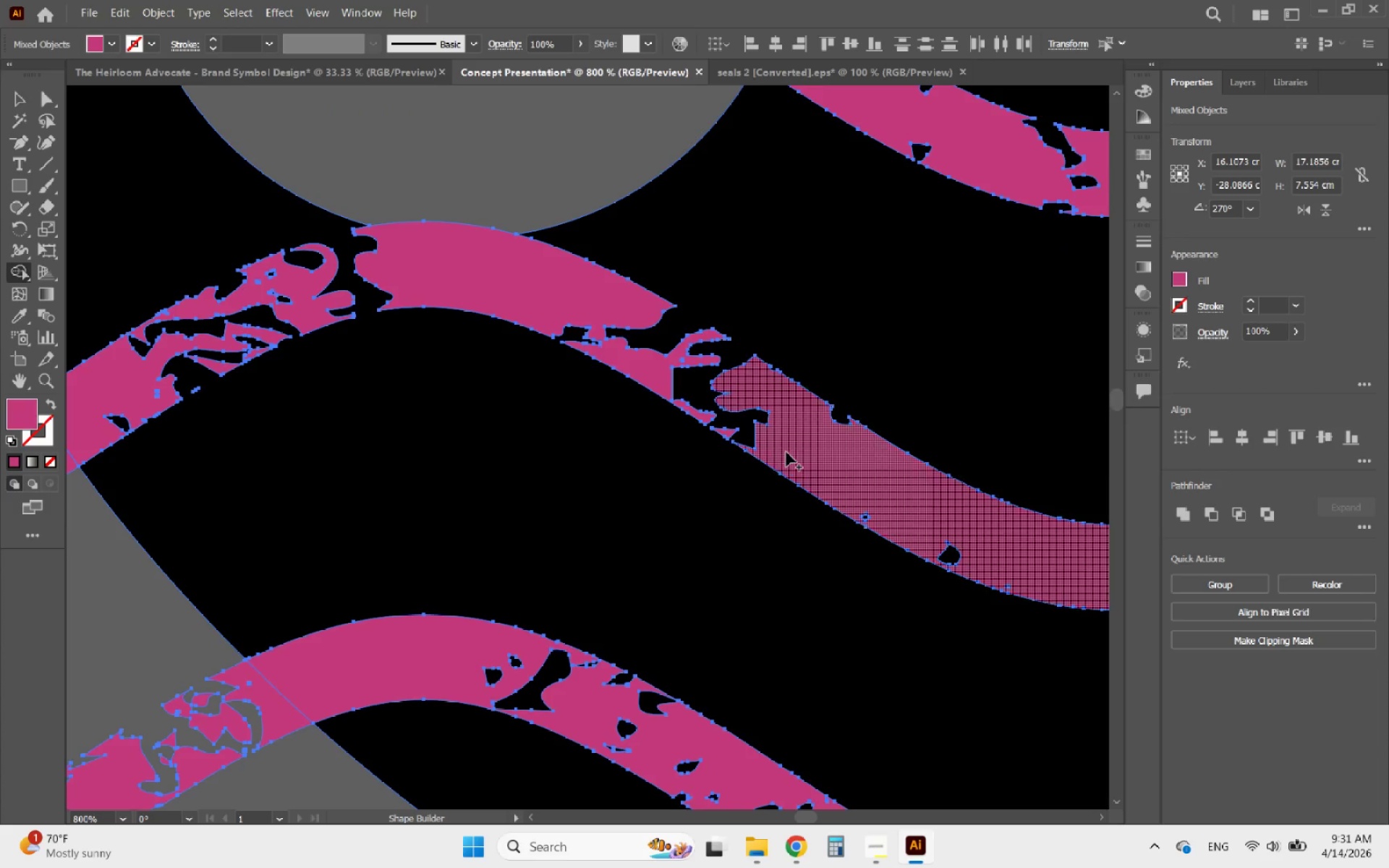 
left_click_drag(start_coordinate=[789, 451], to_coordinate=[831, 446])
 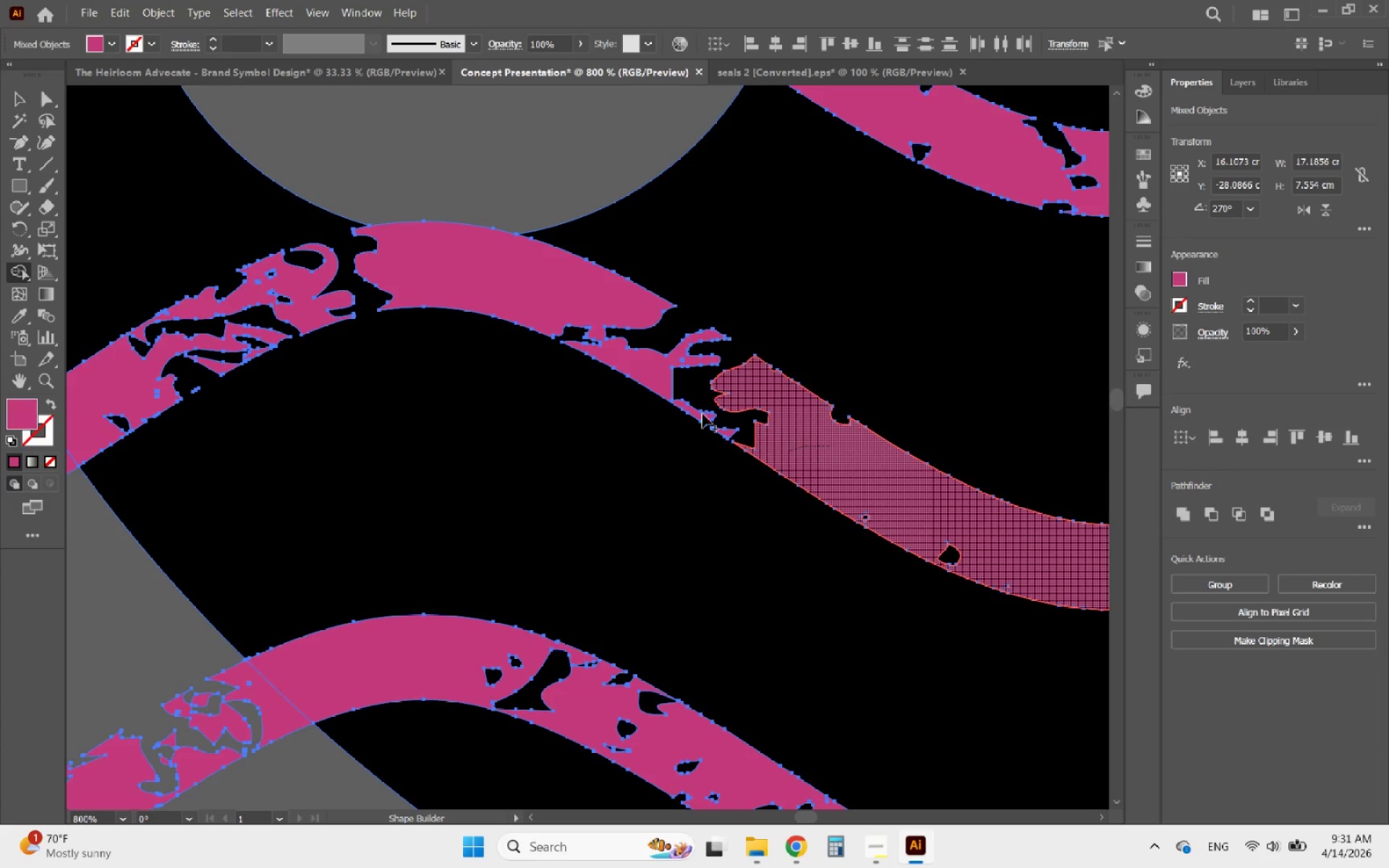 
hold_key(key=AltLeft, duration=1.94)
scroll: coordinate [370, 380], scroll_direction: down, amount: 4.0
 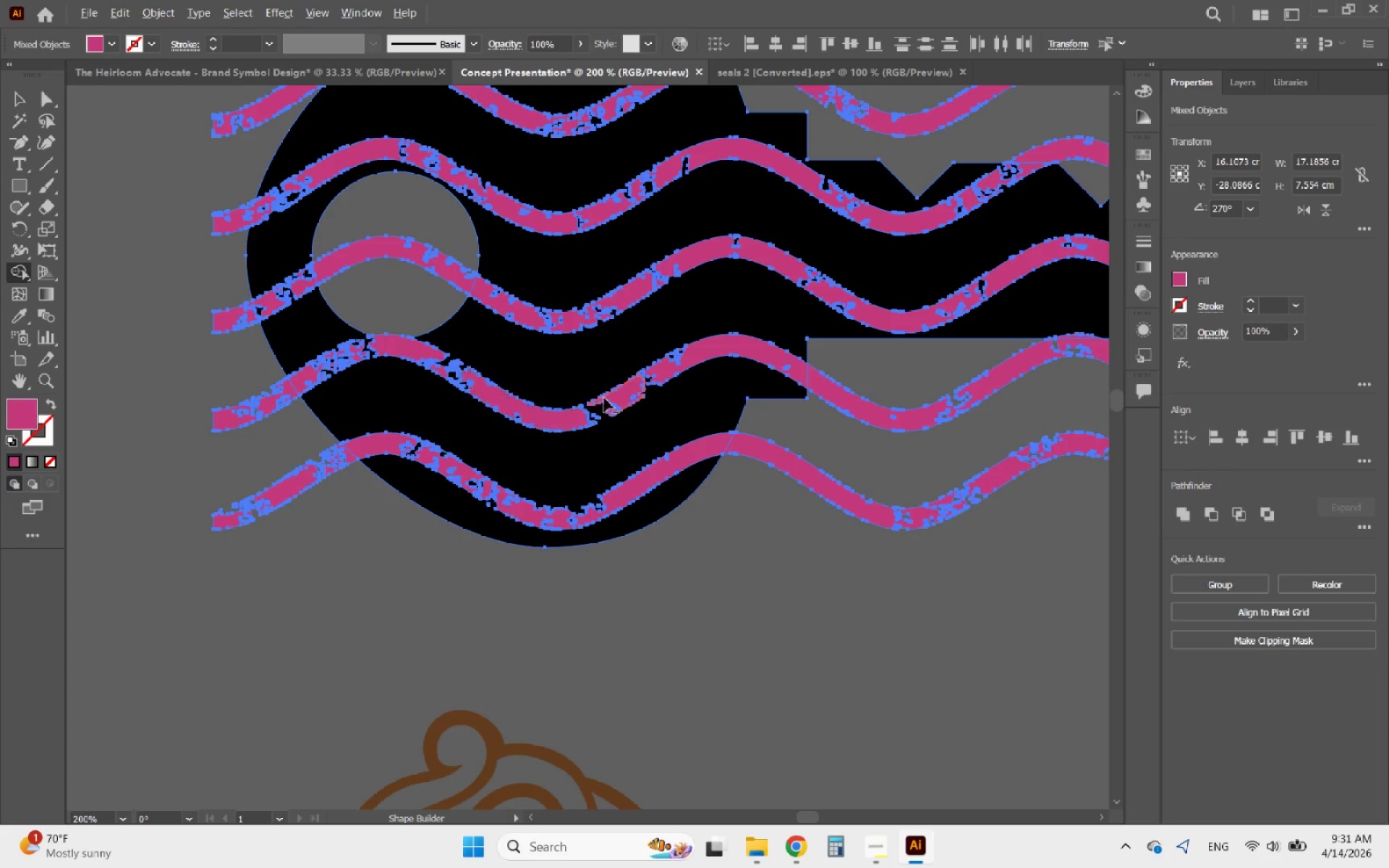 
scroll: coordinate [608, 391], scroll_direction: up, amount: 2.0
 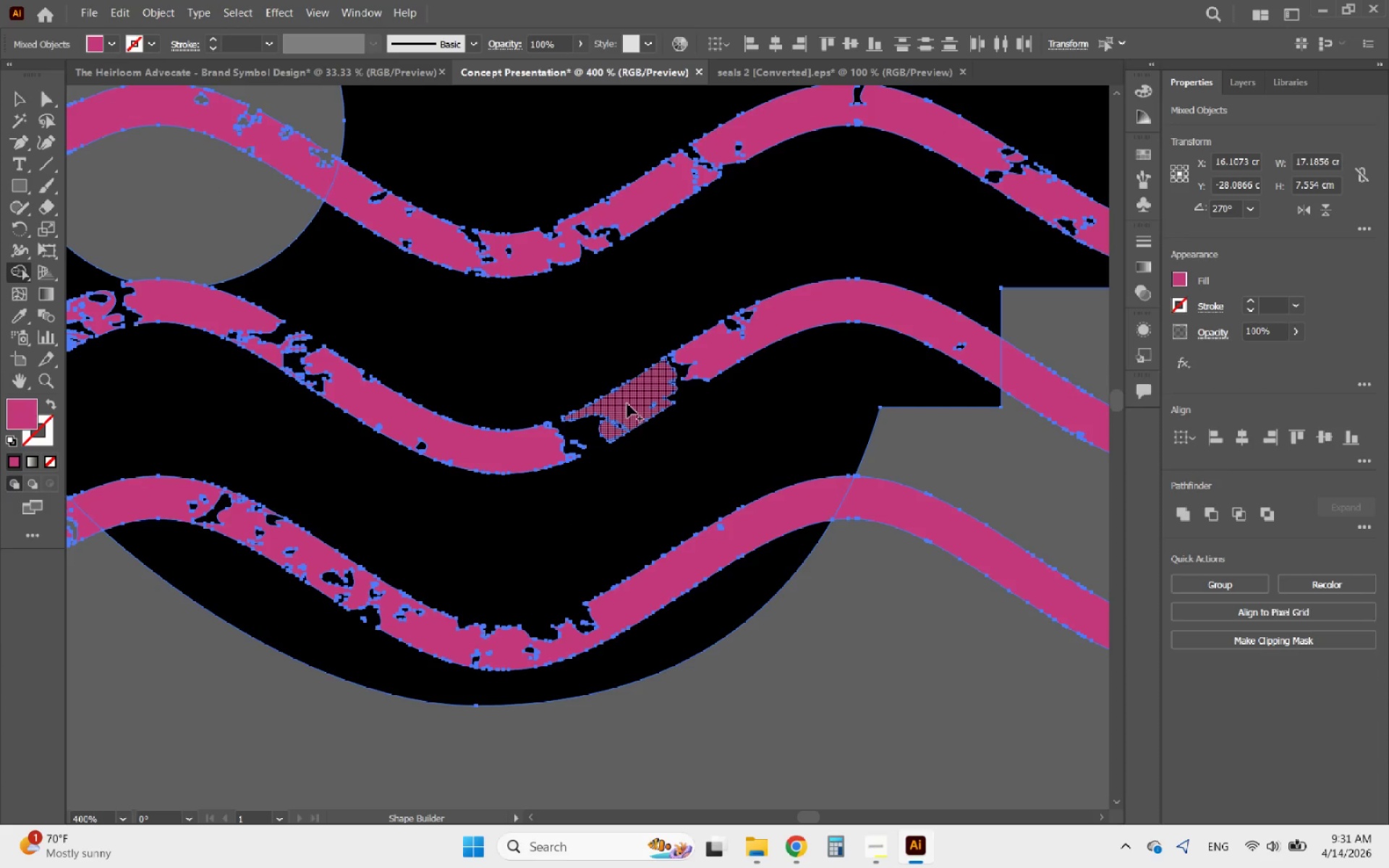 
left_click_drag(start_coordinate=[629, 404], to_coordinate=[642, 397])
 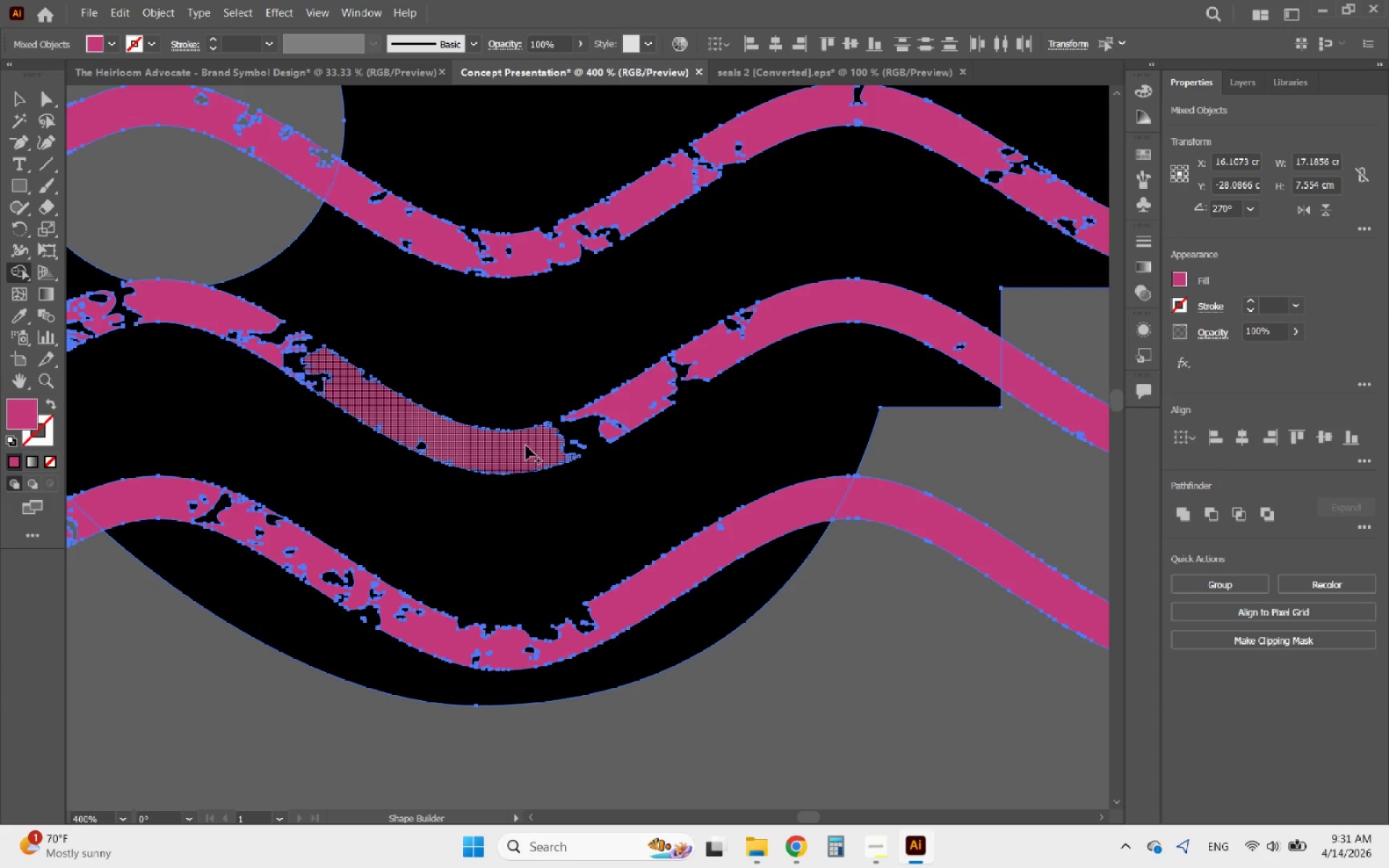 
left_click_drag(start_coordinate=[509, 449], to_coordinate=[533, 443])
 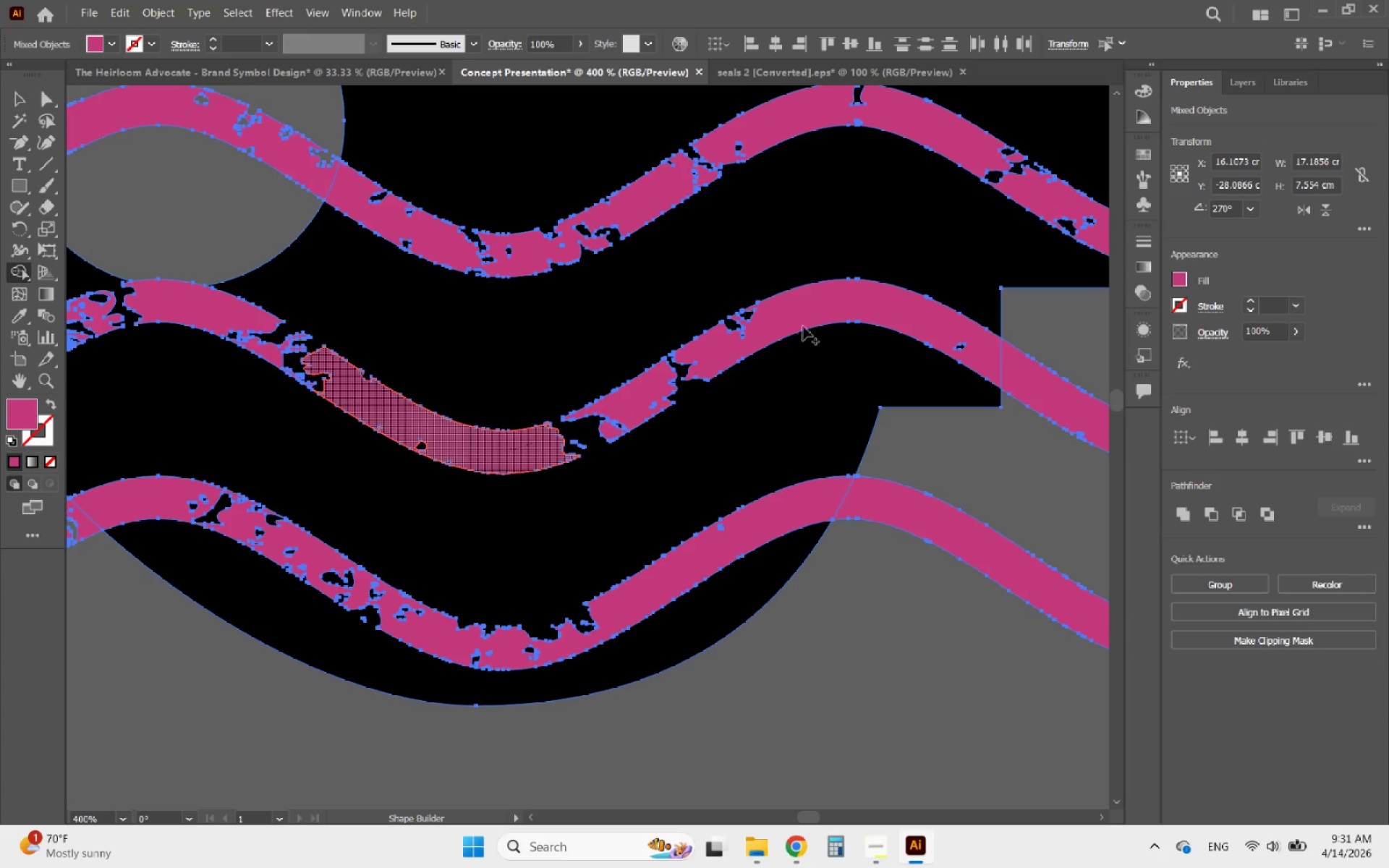 
left_click_drag(start_coordinate=[789, 326], to_coordinate=[818, 309])
 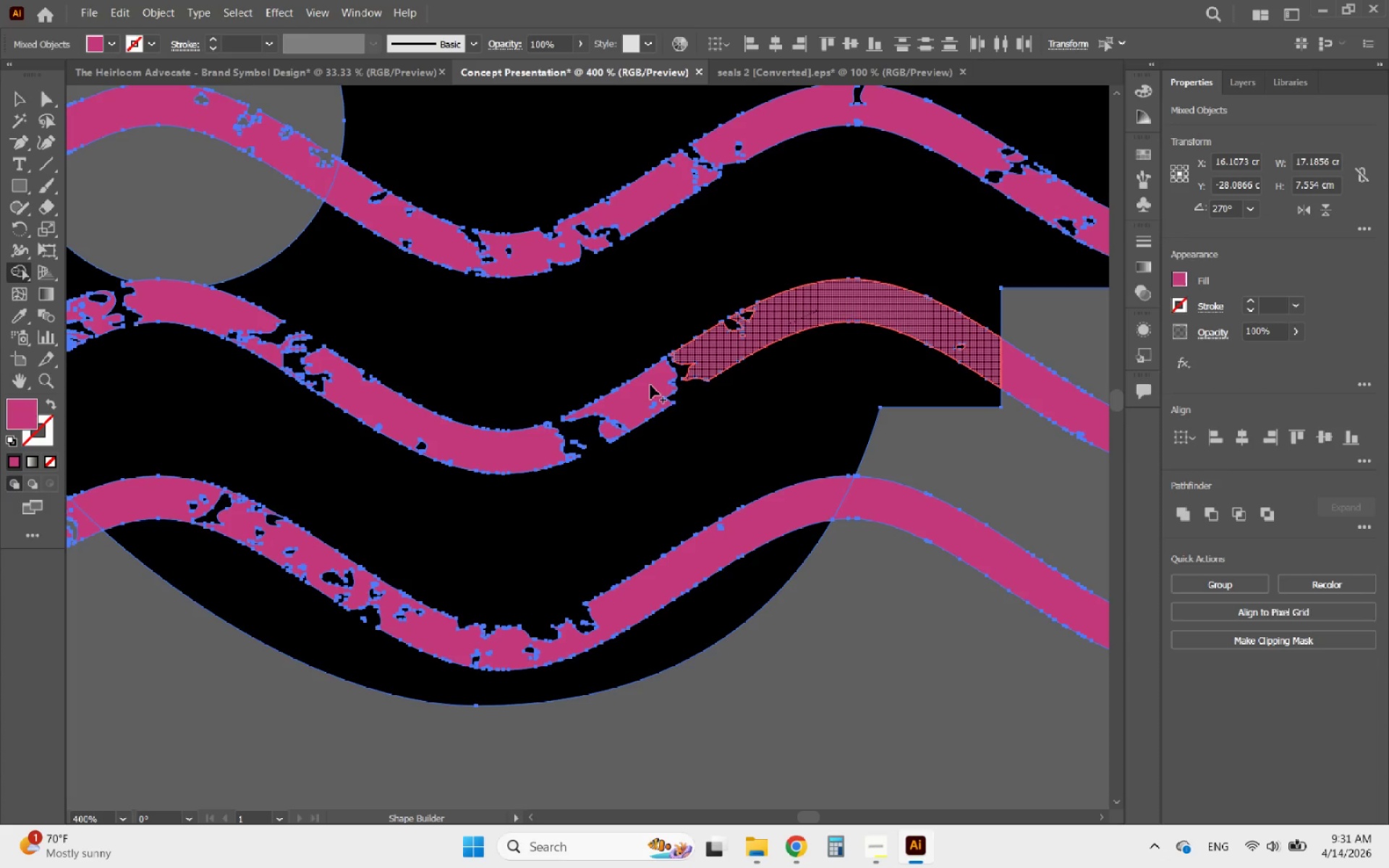 
left_click_drag(start_coordinate=[650, 385], to_coordinate=[629, 401])
 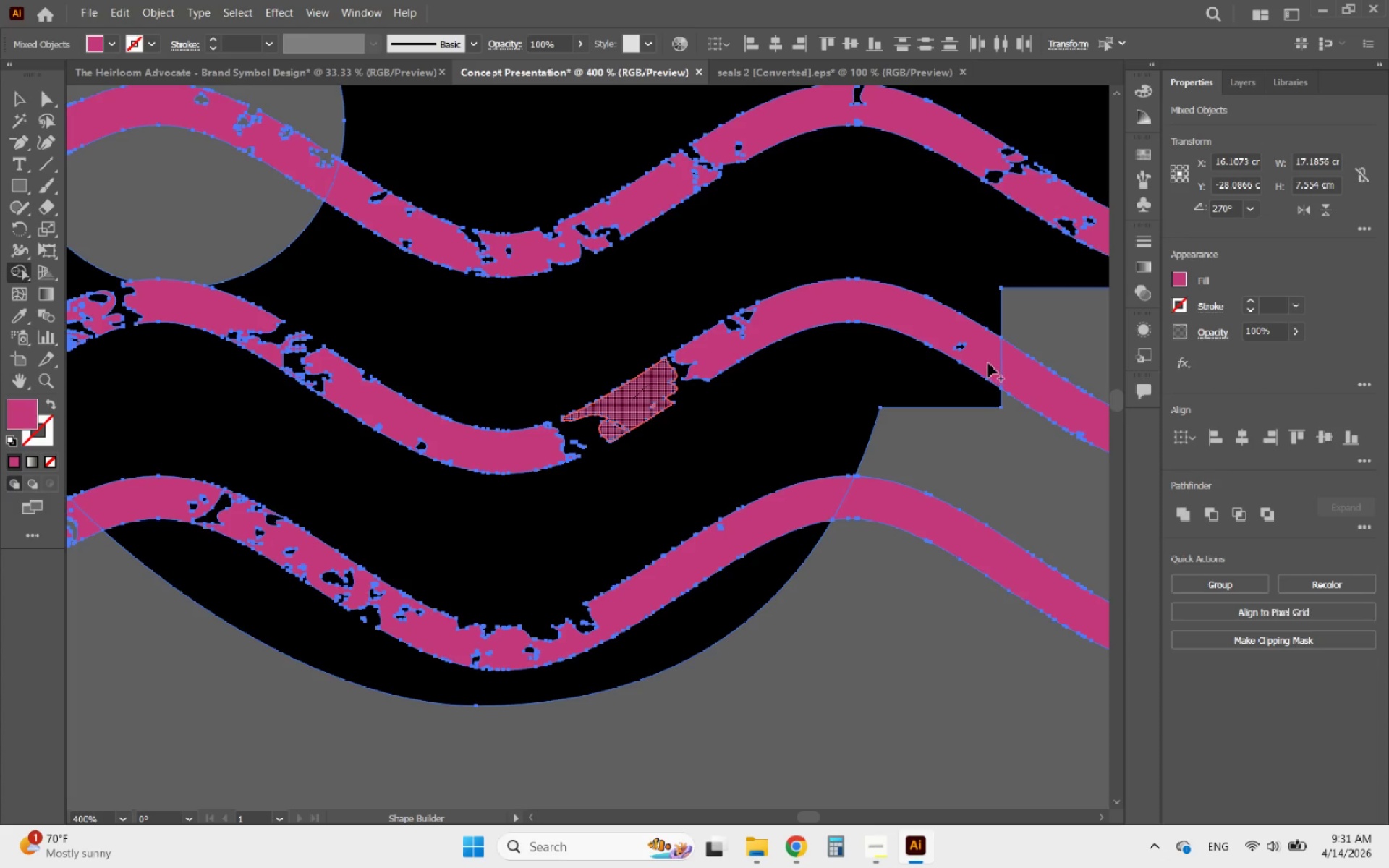 
left_click_drag(start_coordinate=[988, 359], to_coordinate=[1022, 373])
 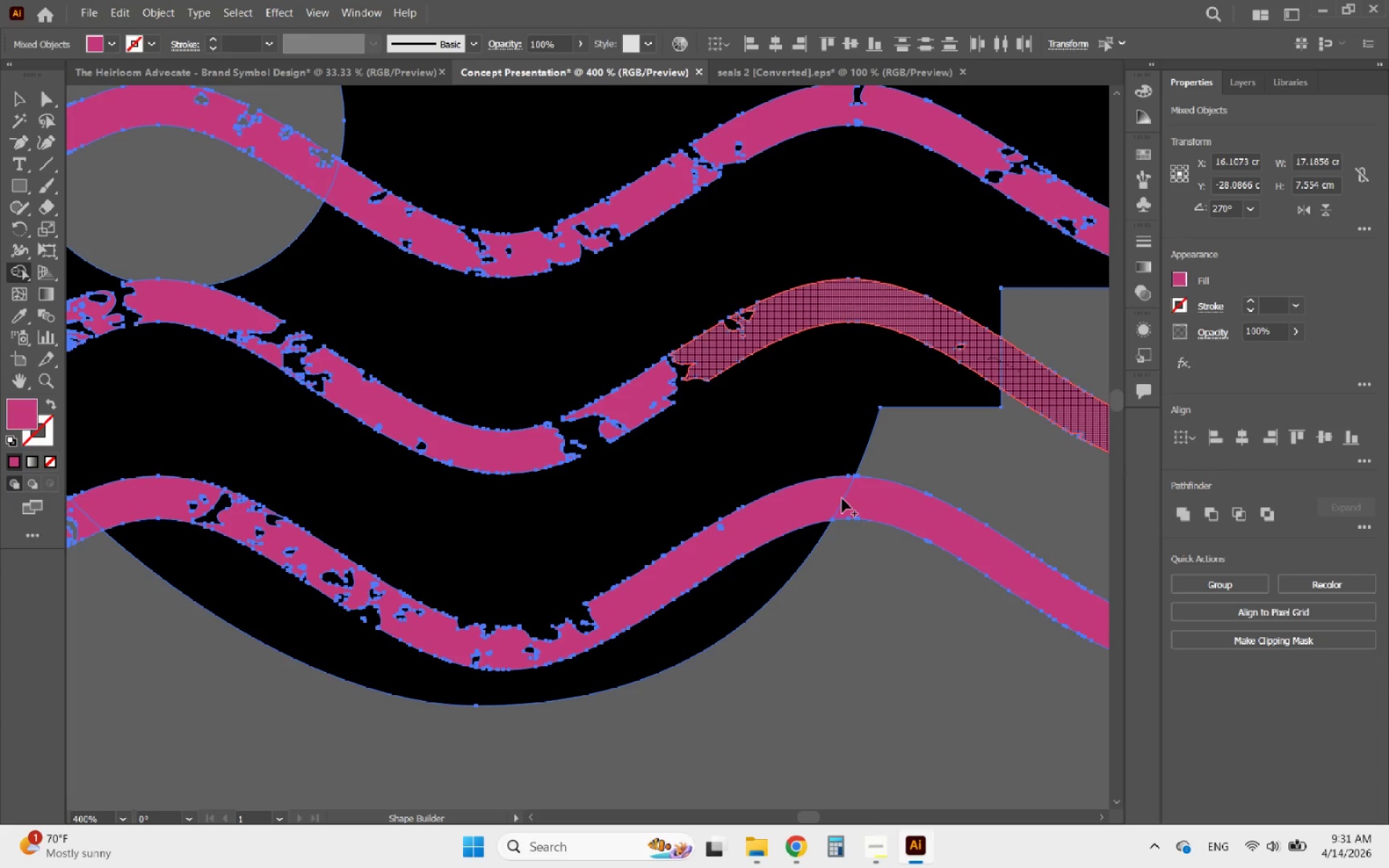 
left_click_drag(start_coordinate=[833, 499], to_coordinate=[878, 490])
 